 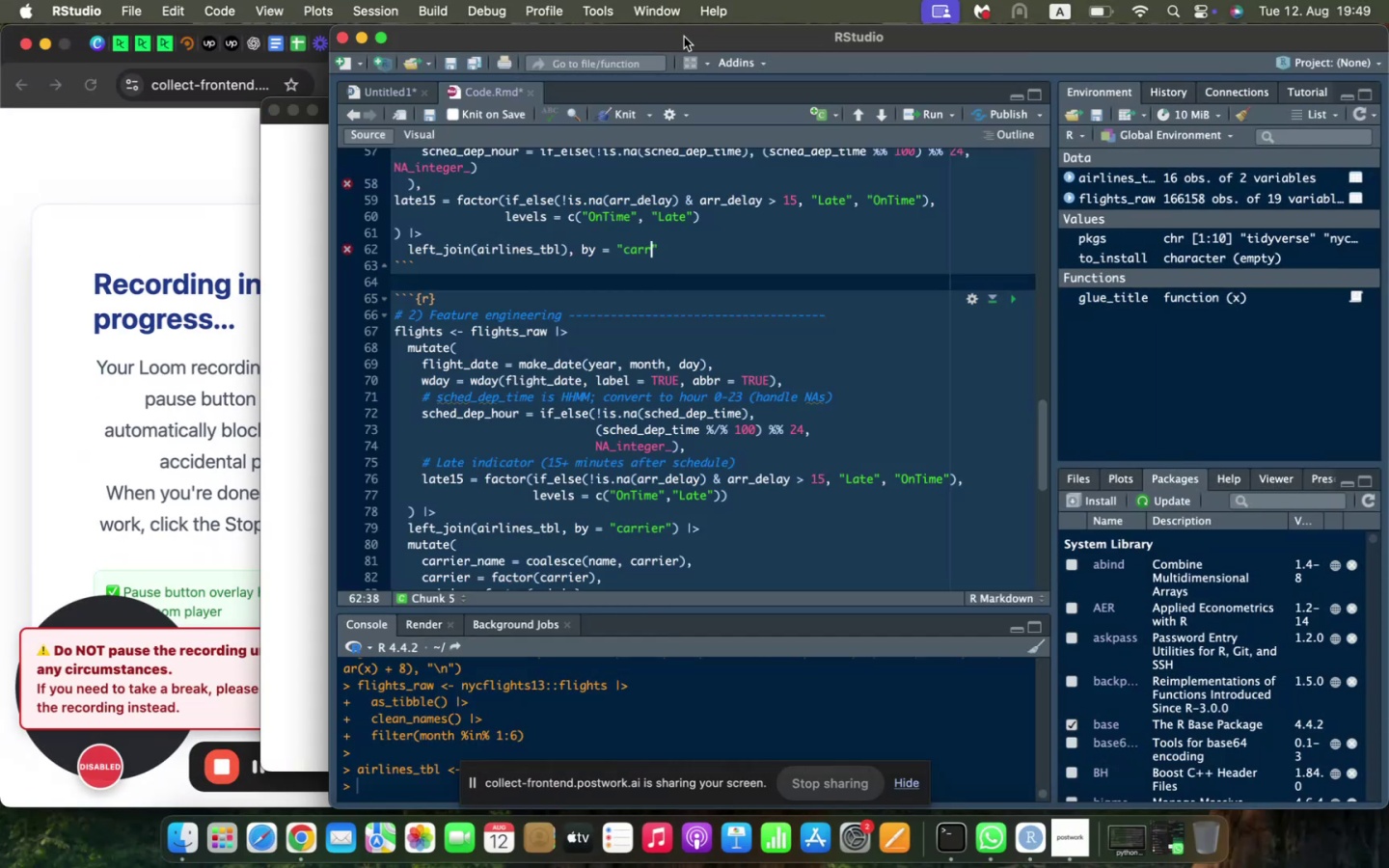 
left_click([310, 284])
 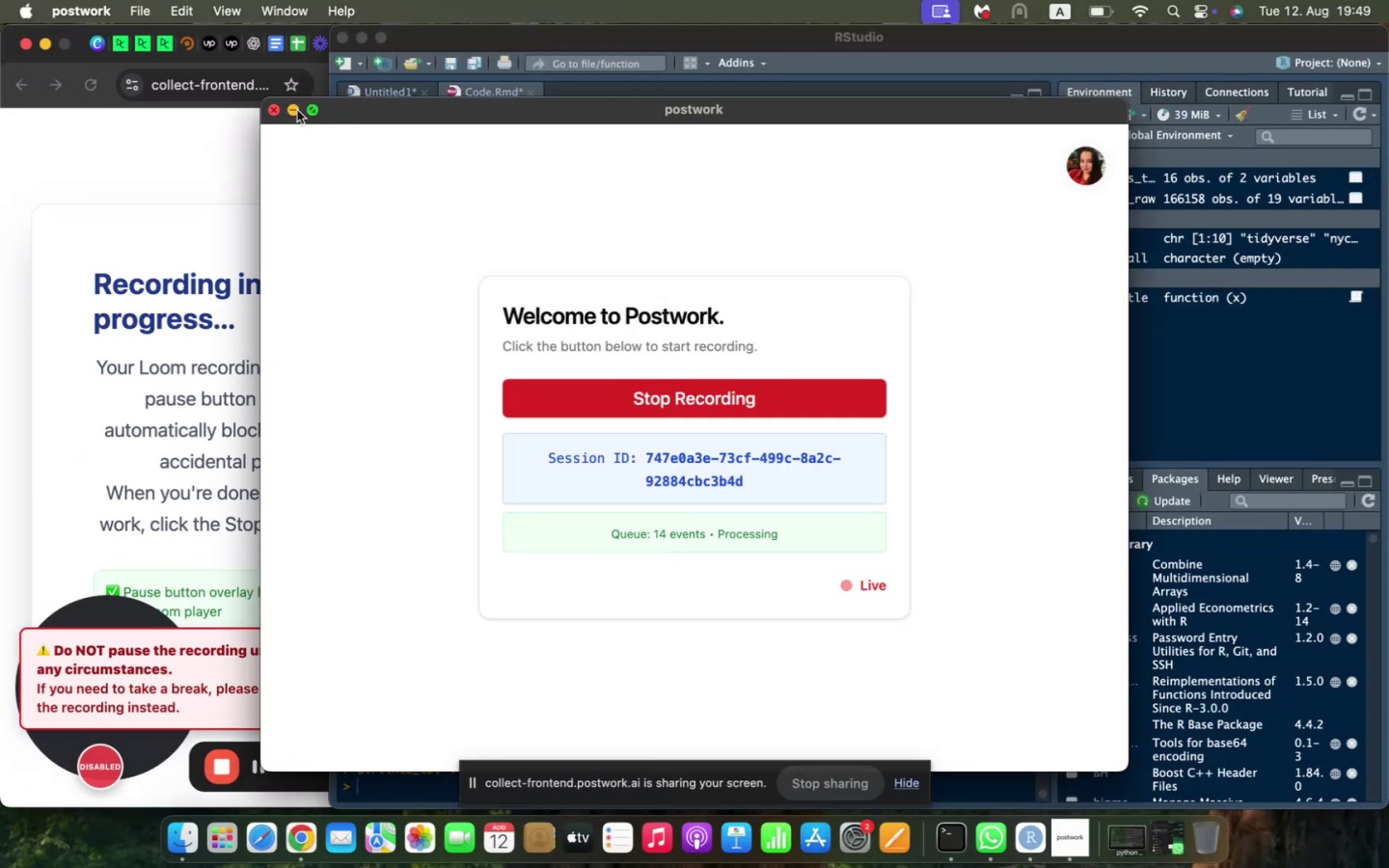 
left_click([297, 111])
 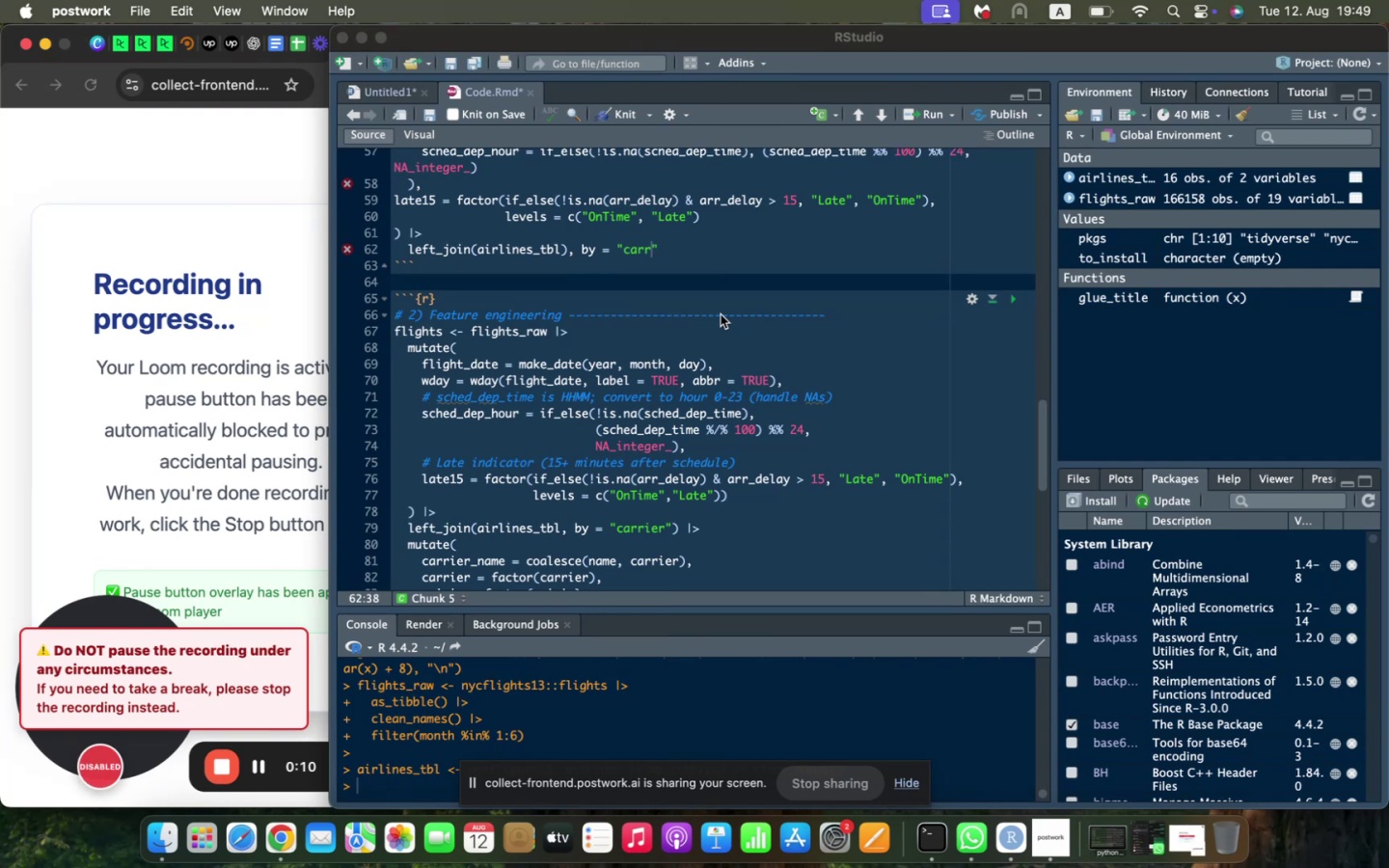 
wait(5.22)
 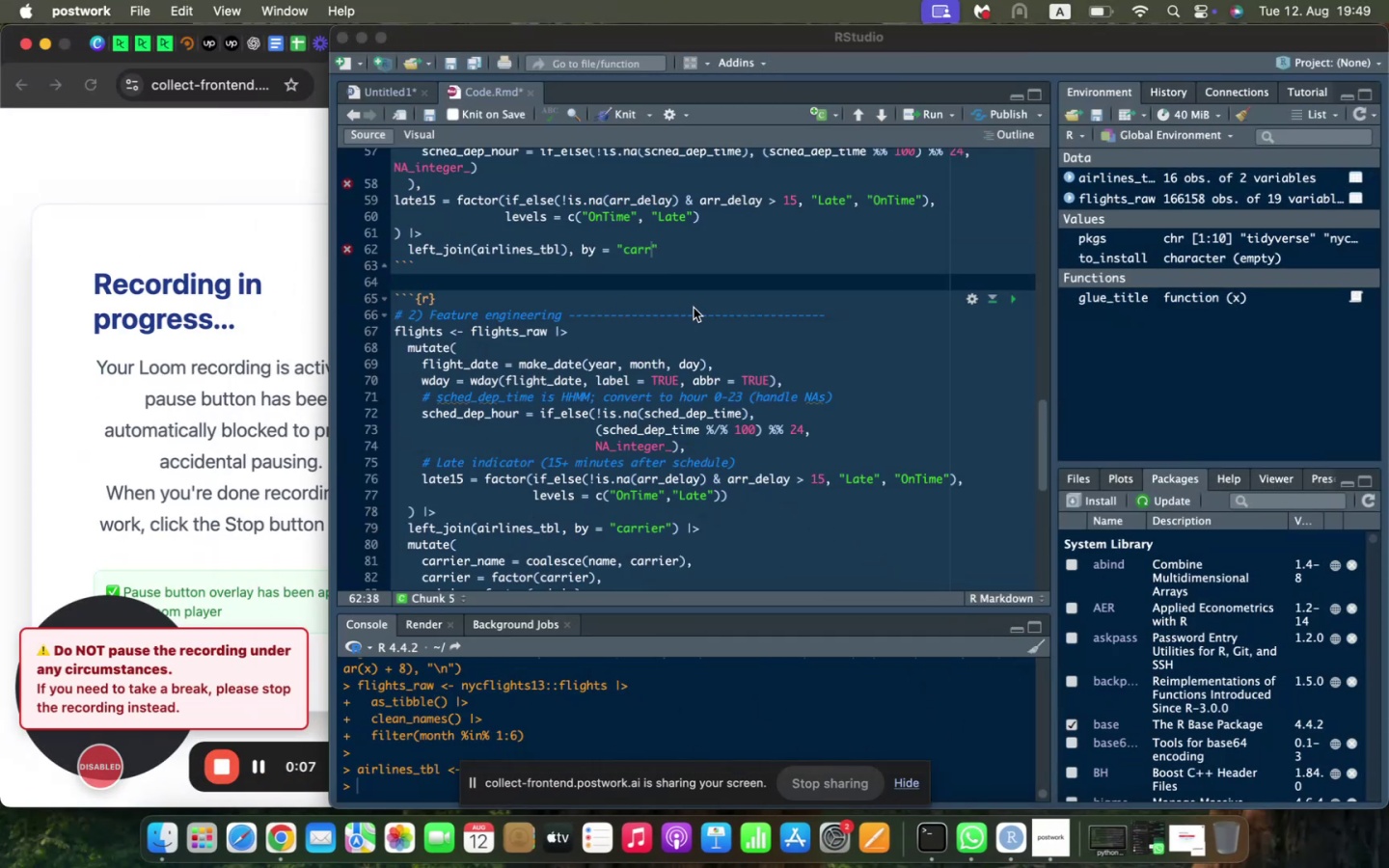 
left_click([653, 254])
 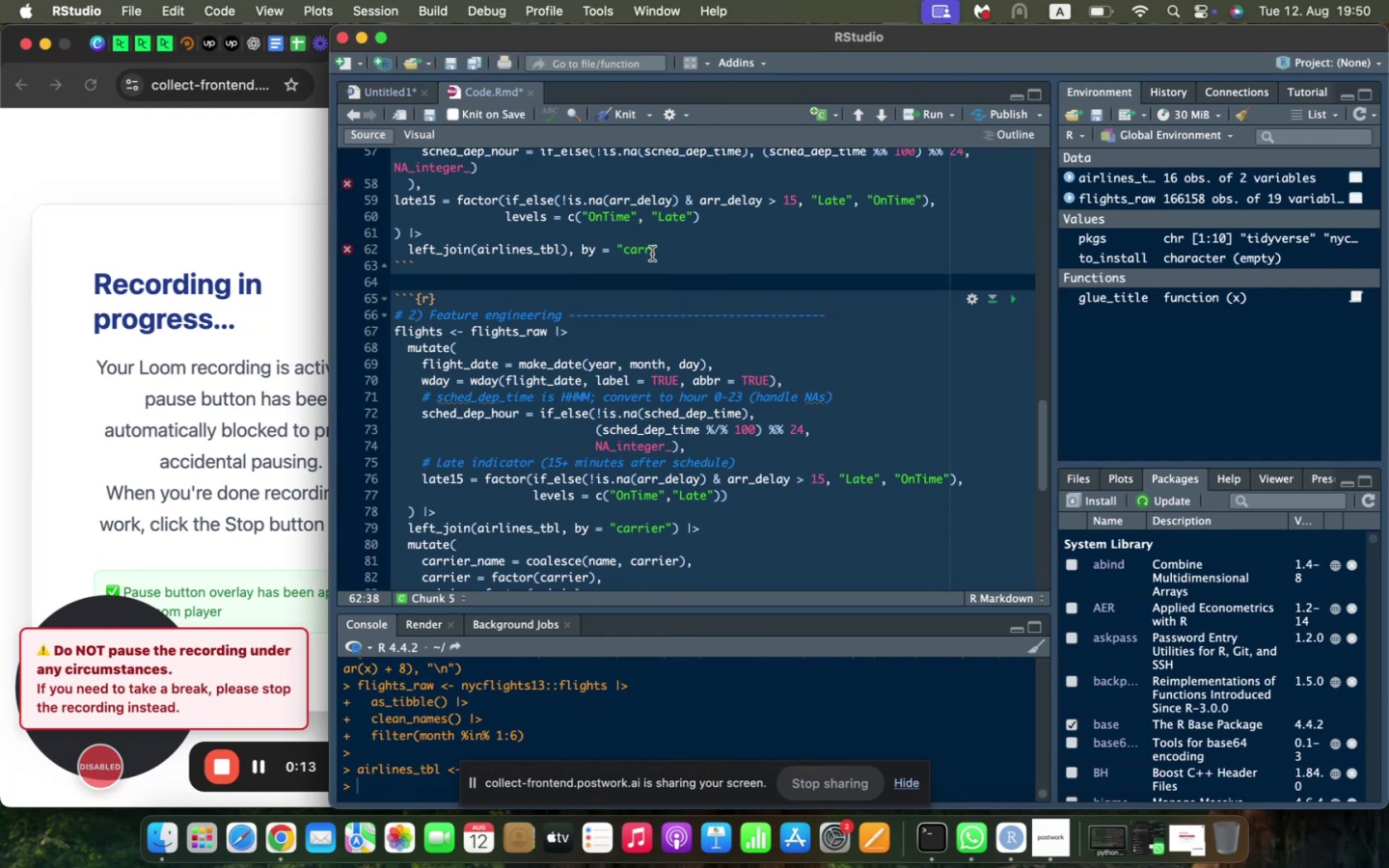 
type(ier)
 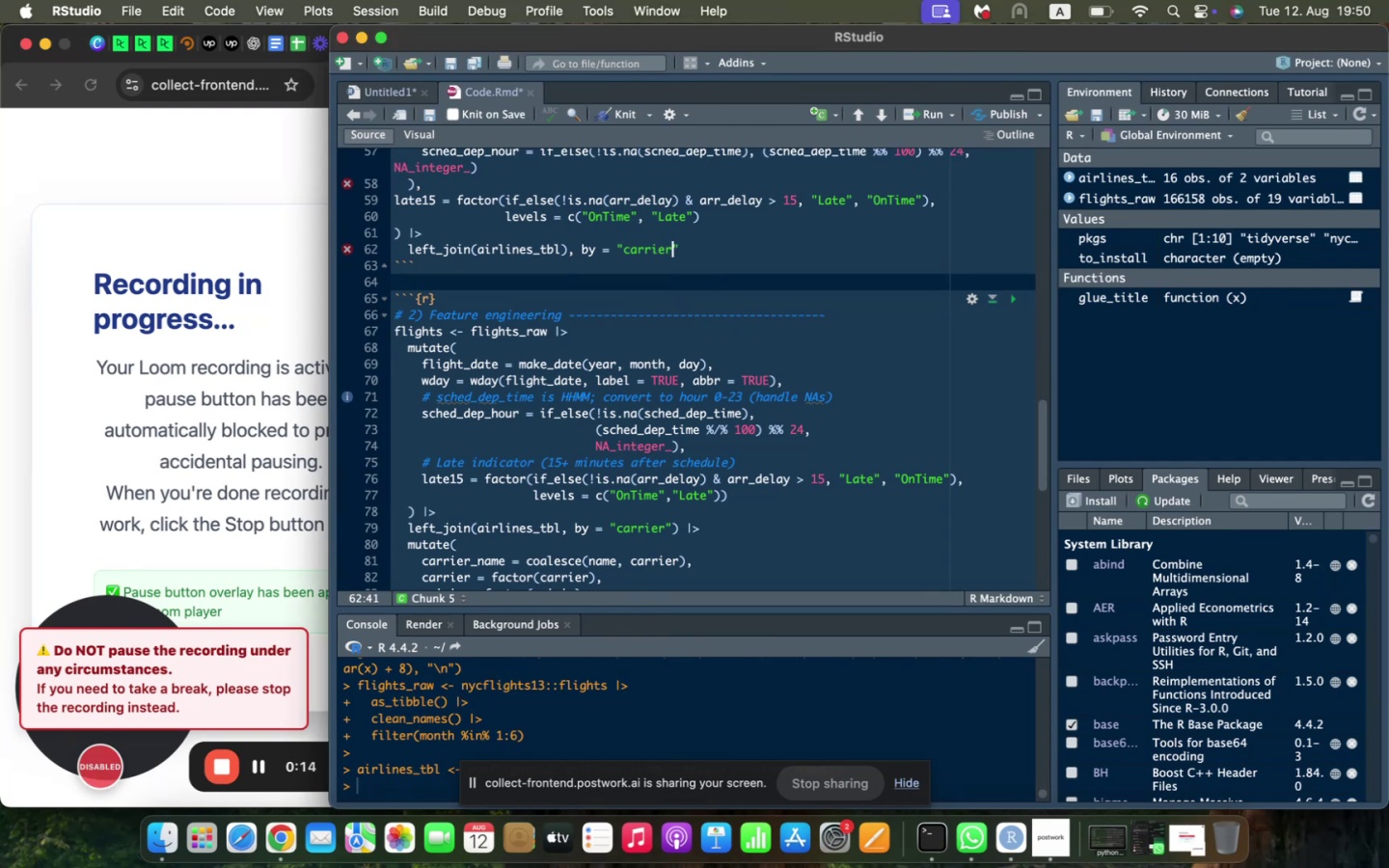 
key(ArrowRight)
 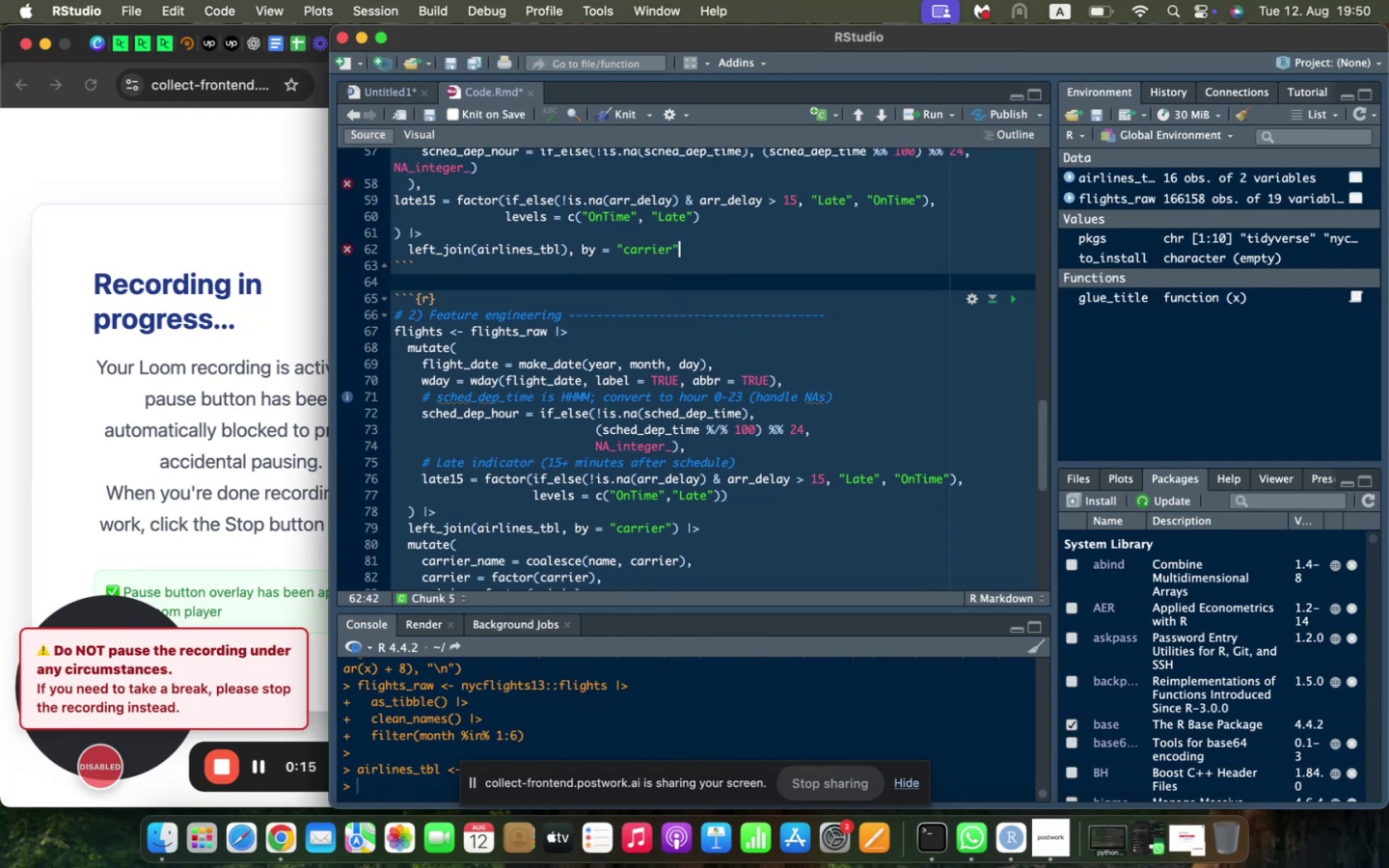 
key(Space)
 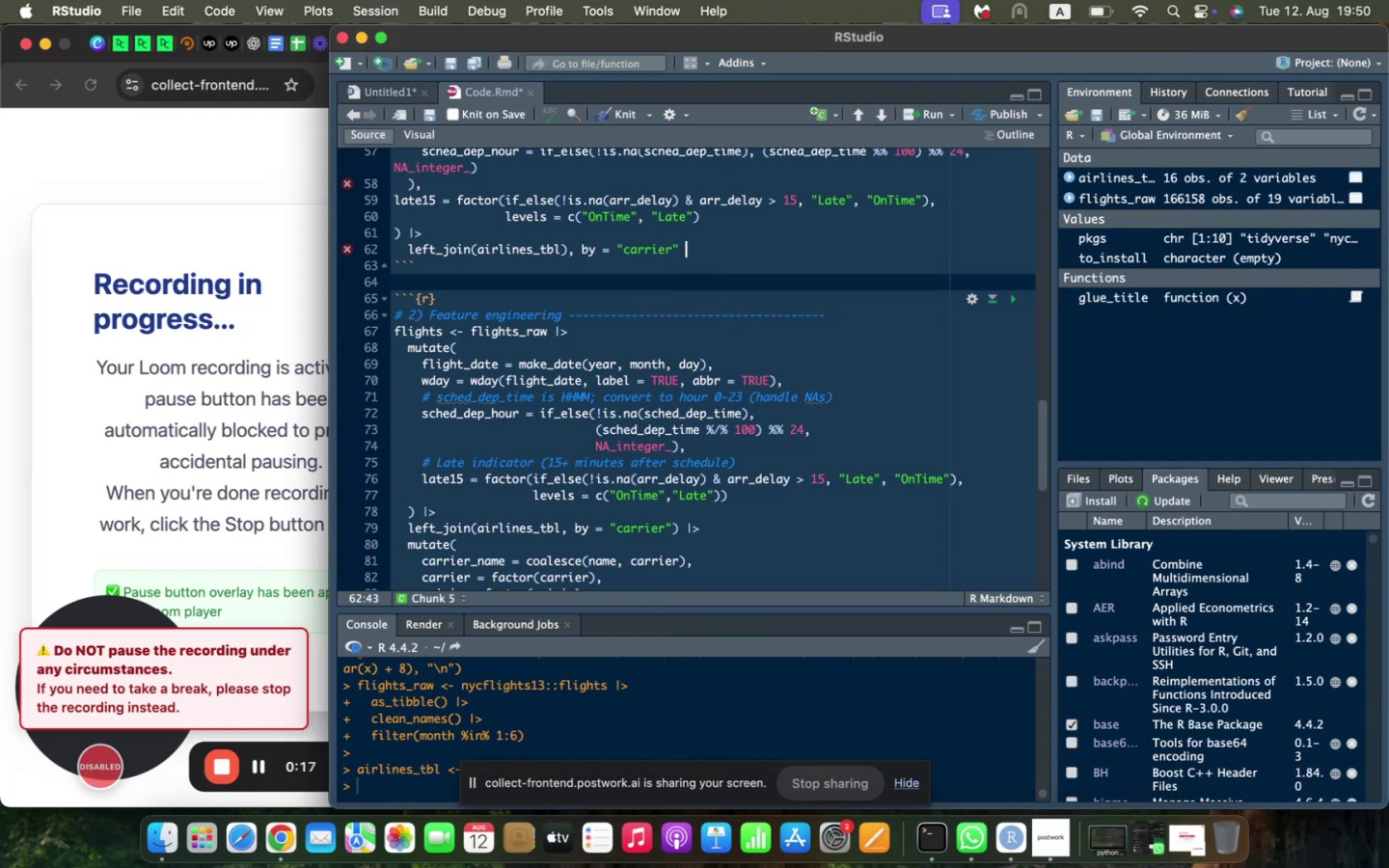 
key(Backspace)
 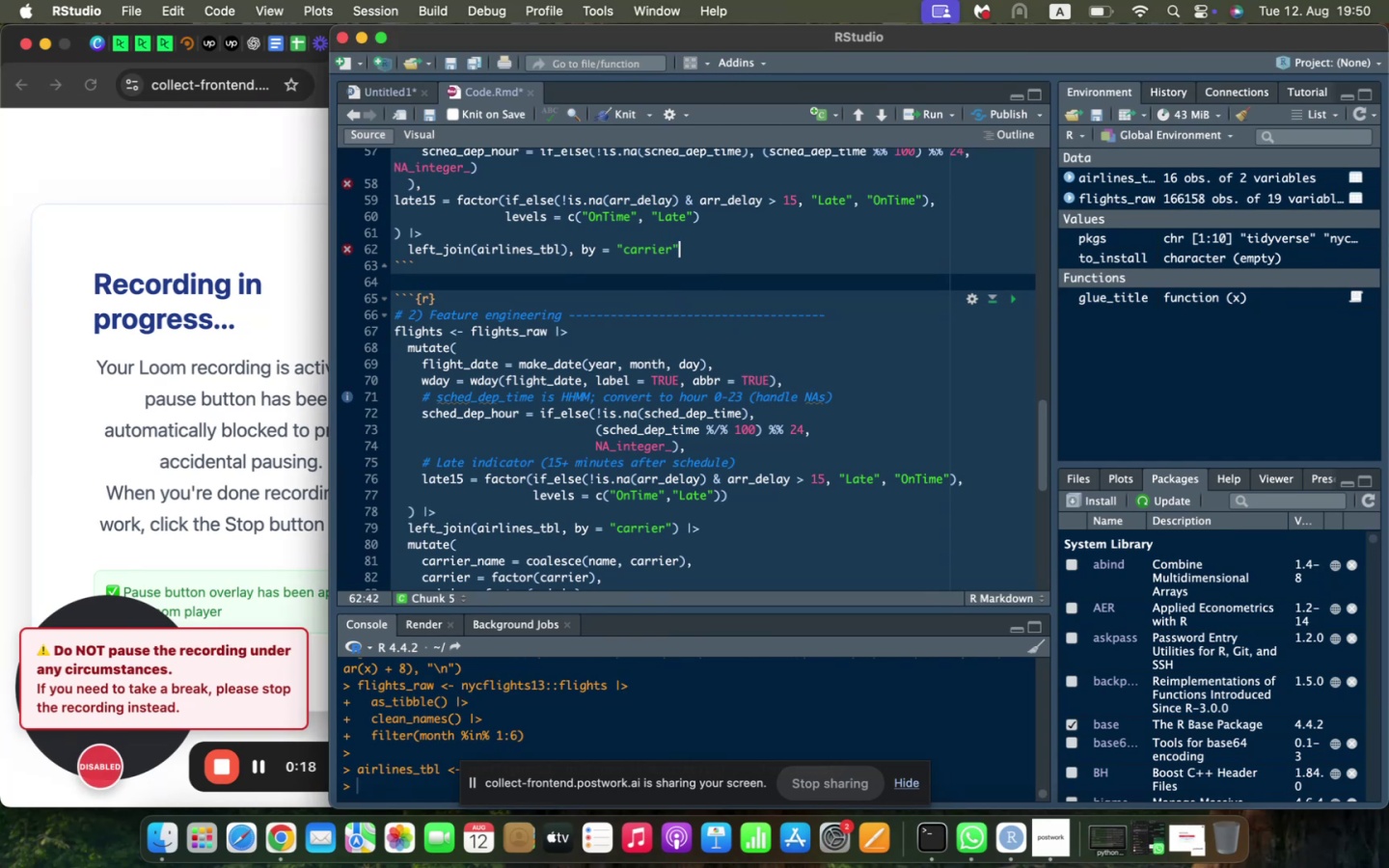 
key(Shift+0)
 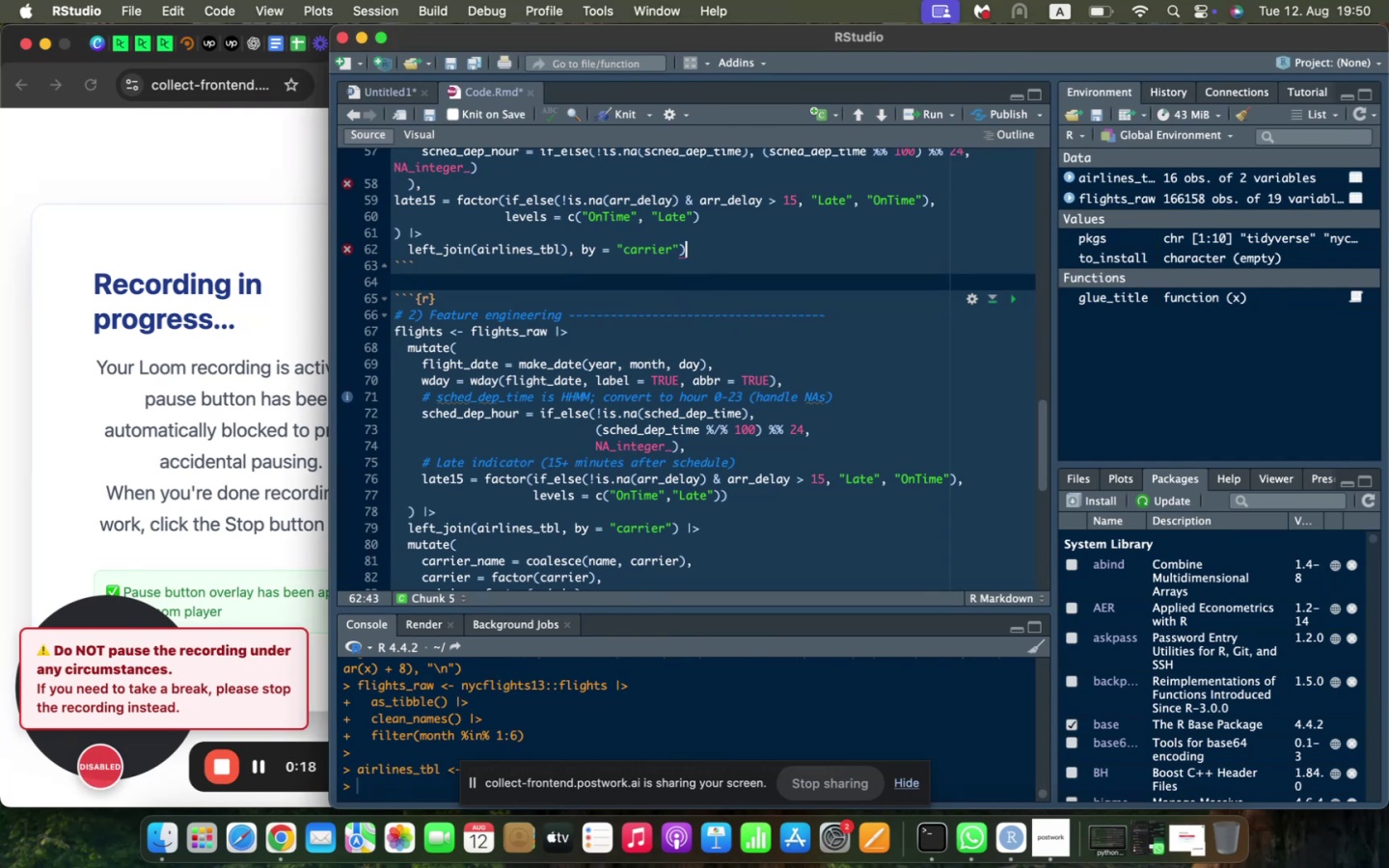 
key(Space)
 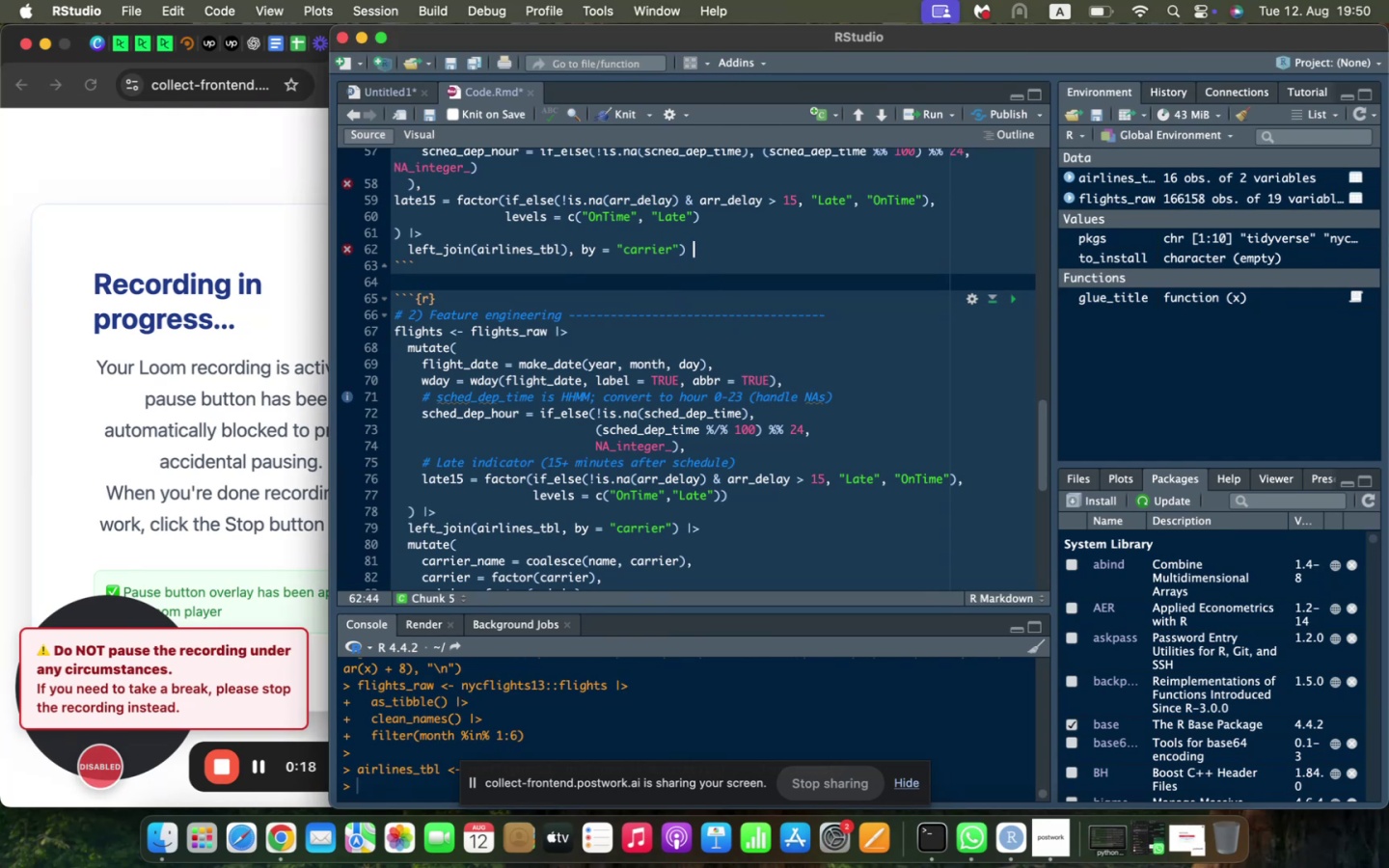 
key(Shift+ShiftLeft)
 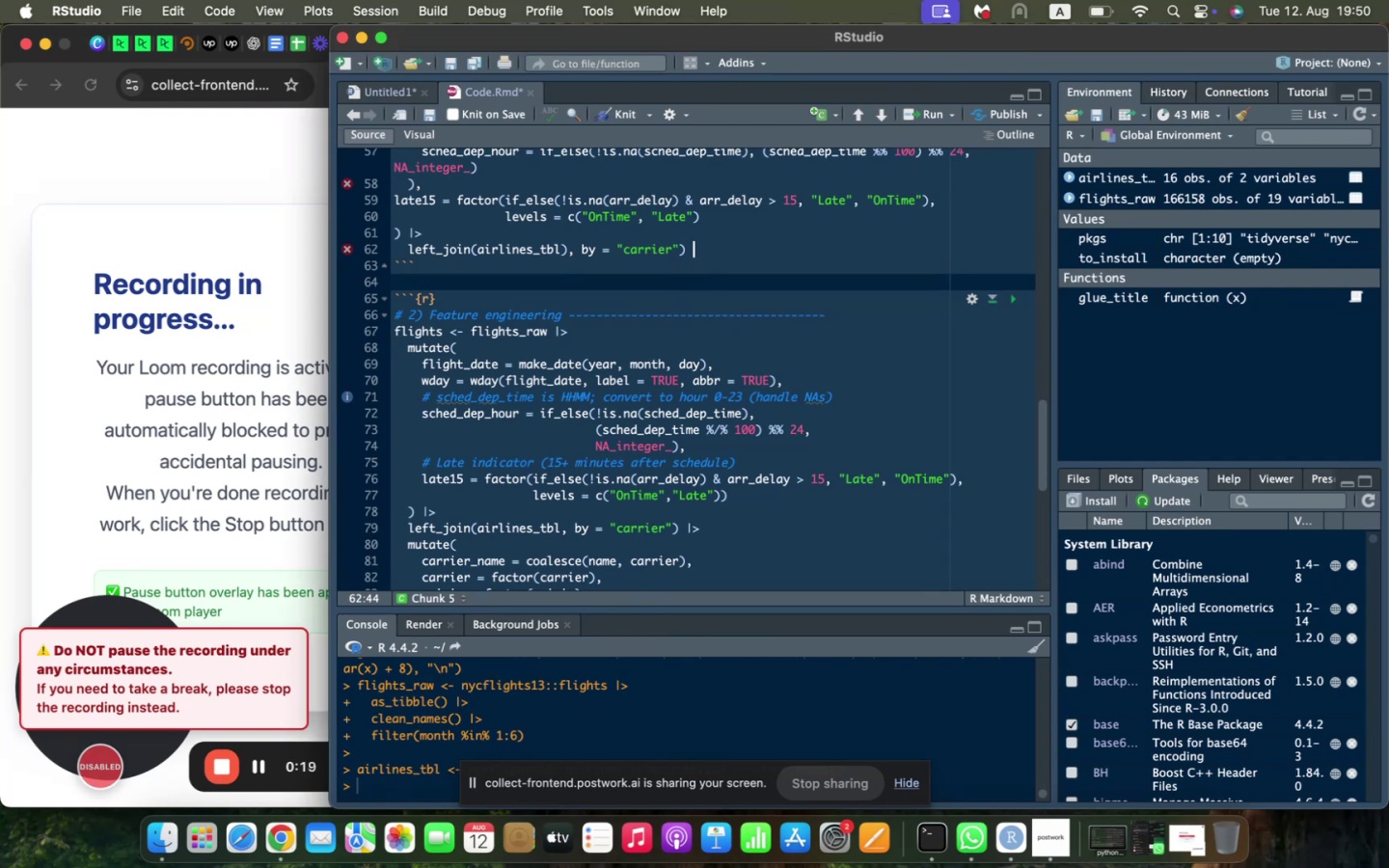 
key(Shift+Backslash)
 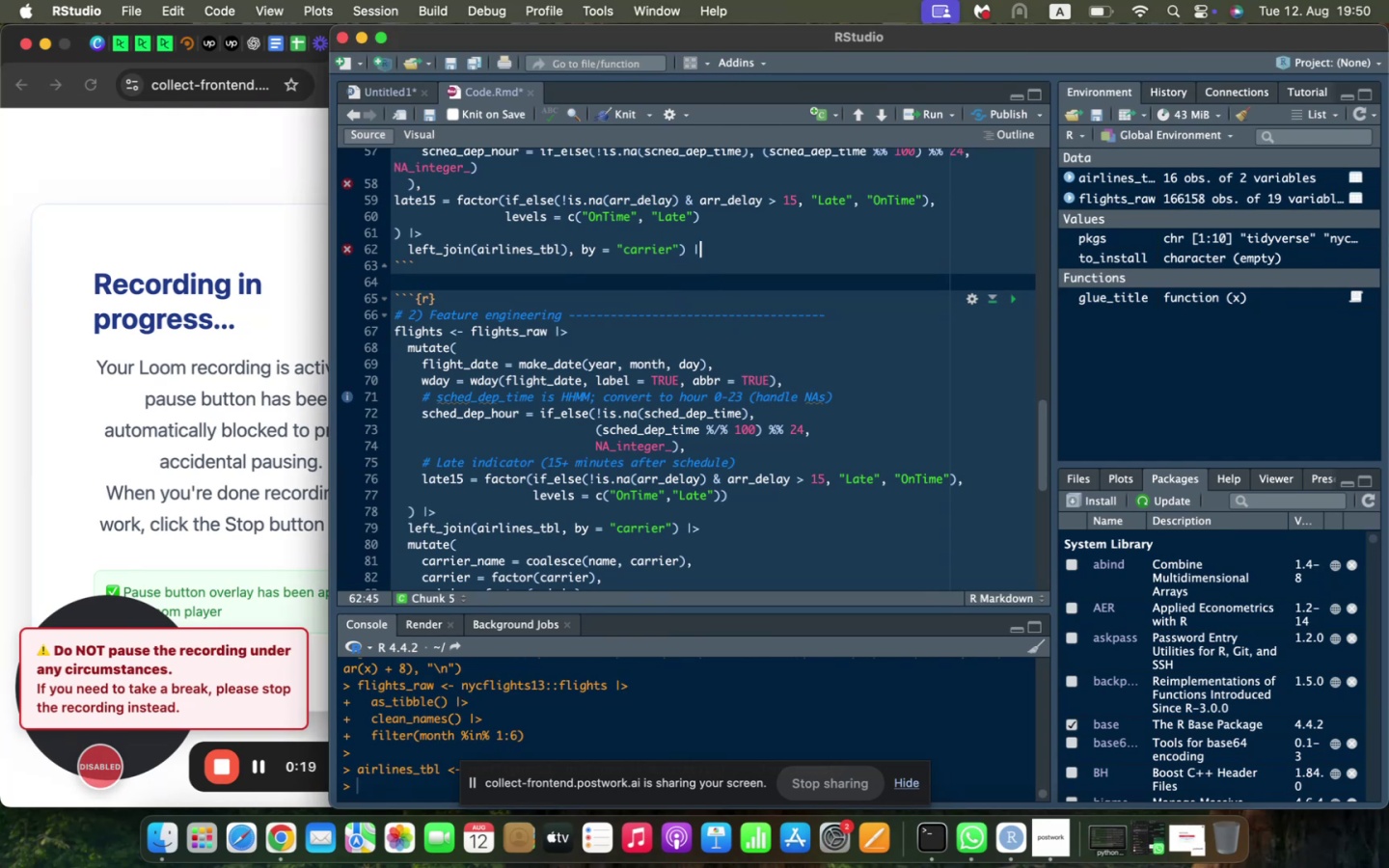 
key(Shift+ShiftLeft)
 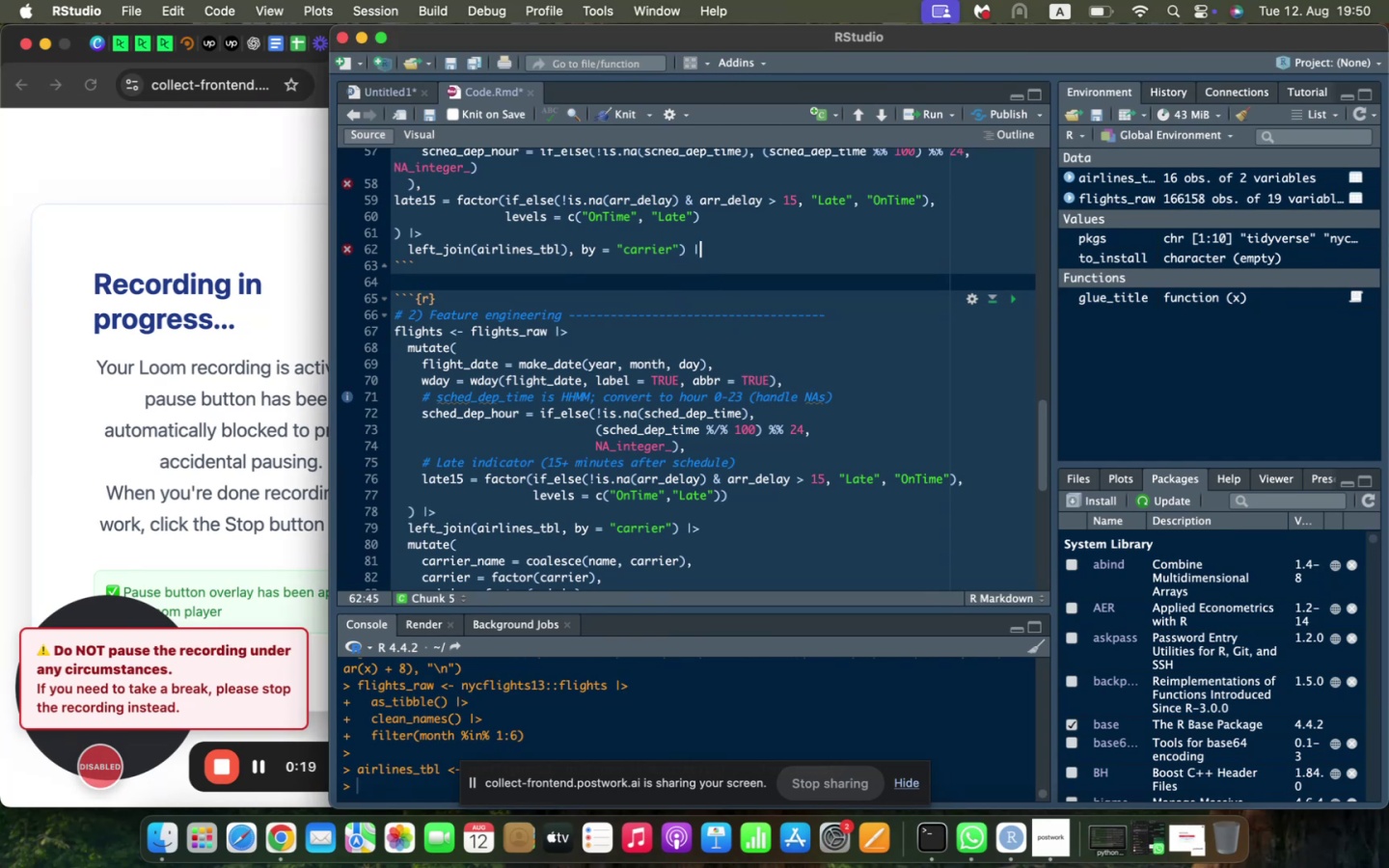 
key(Shift+Period)
 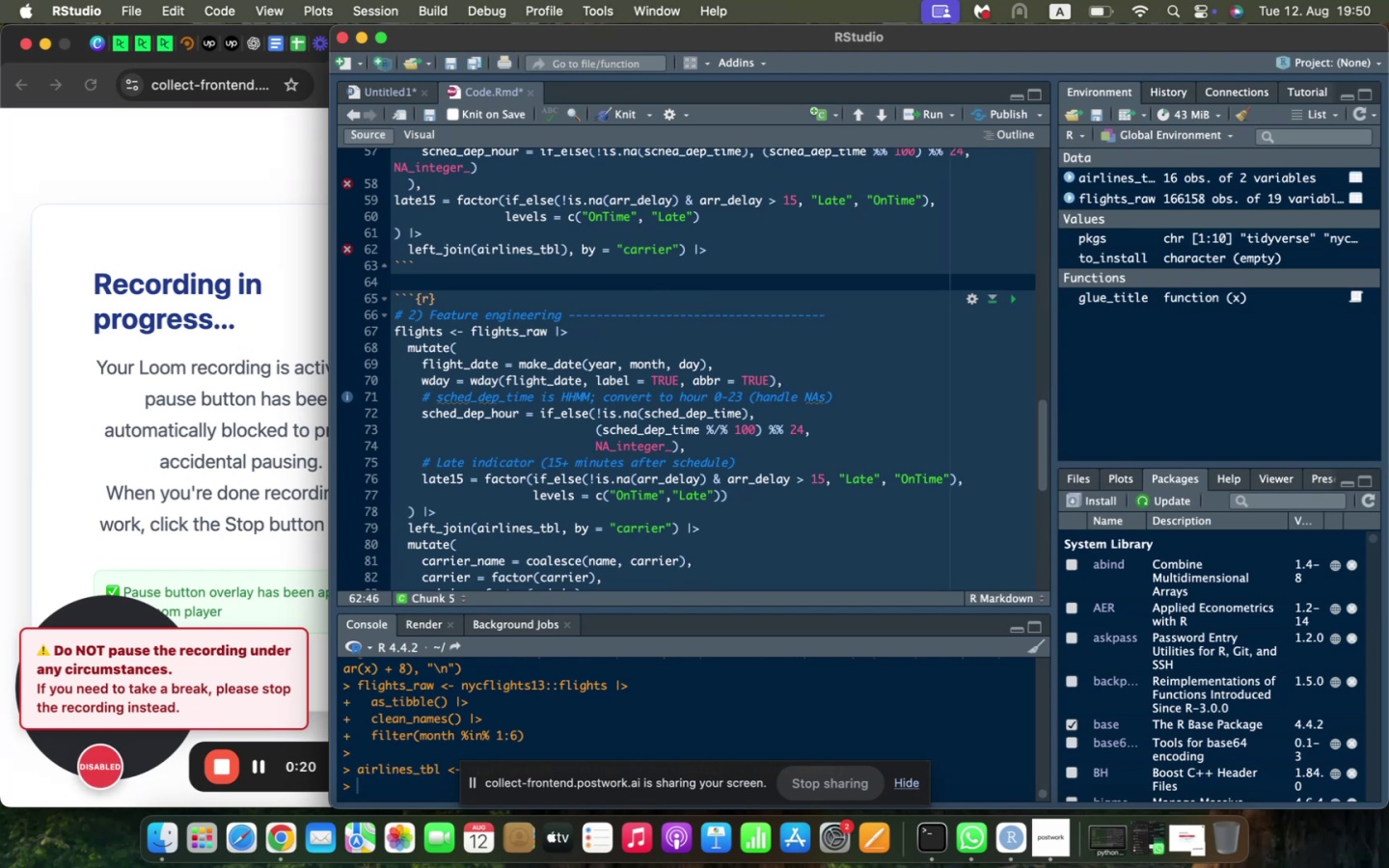 
key(Enter)
 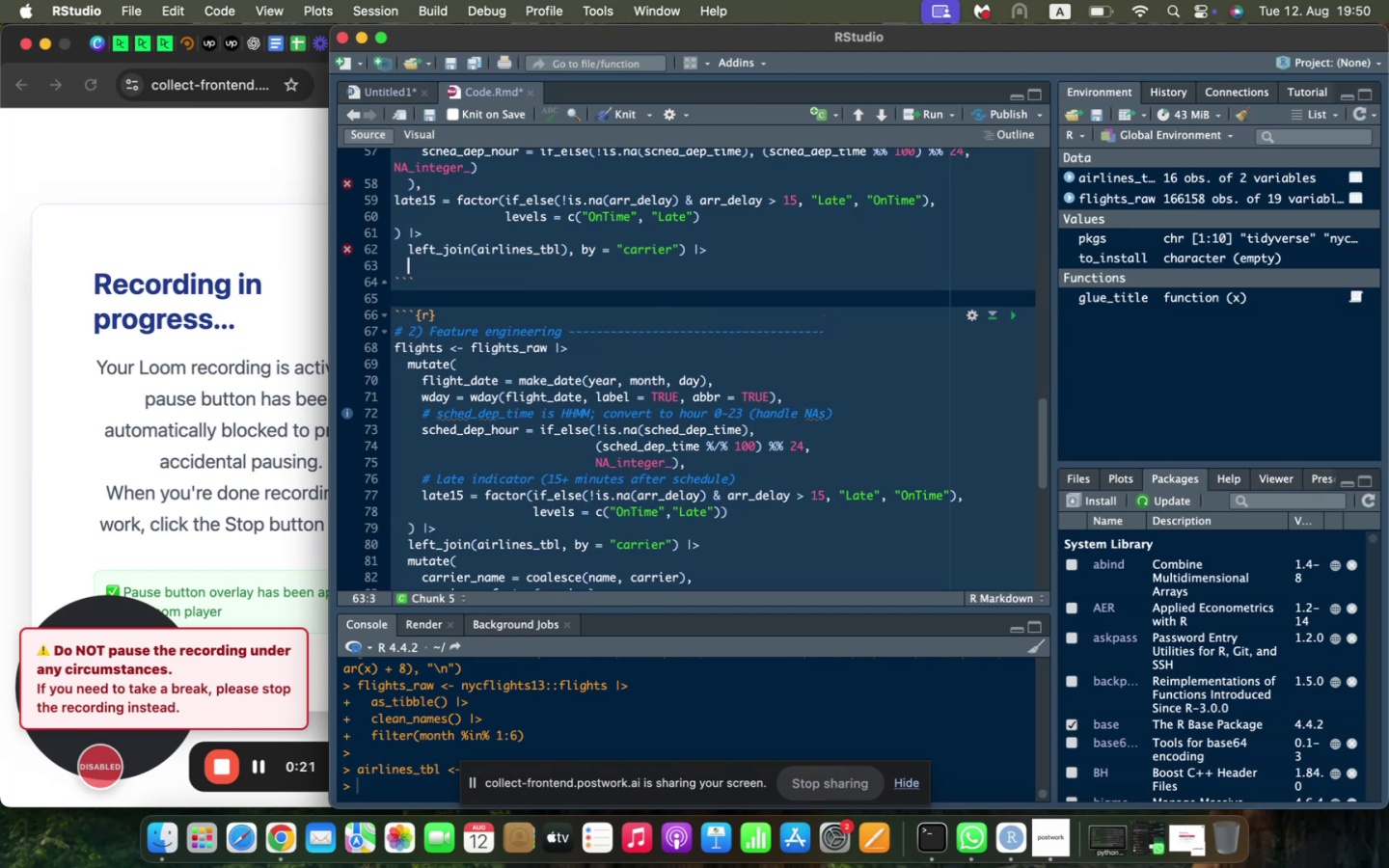 
type(mutate()
 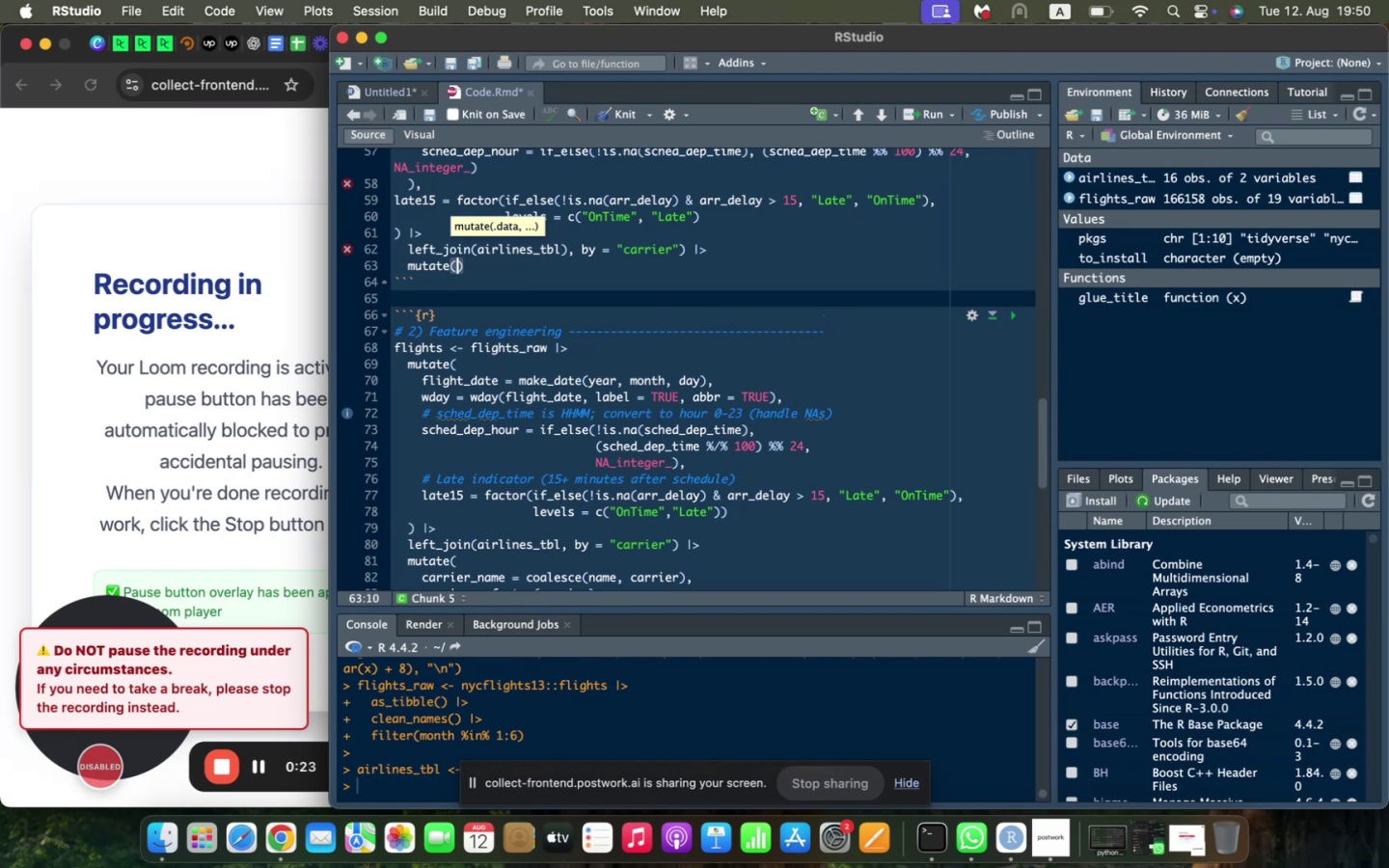 
scroll: coordinate [652, 254], scroll_direction: down, amount: 6.0
 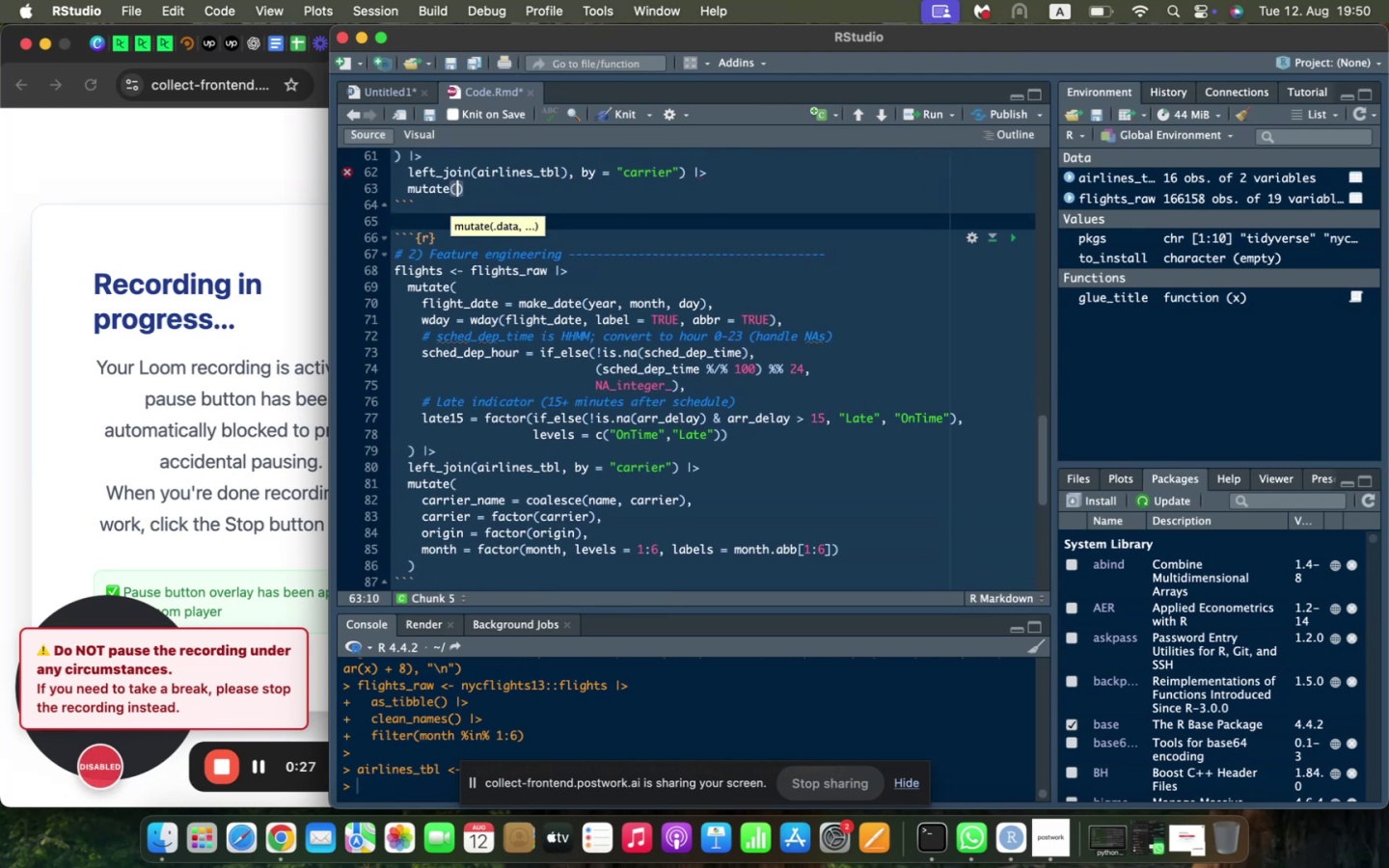 
key(Enter)
 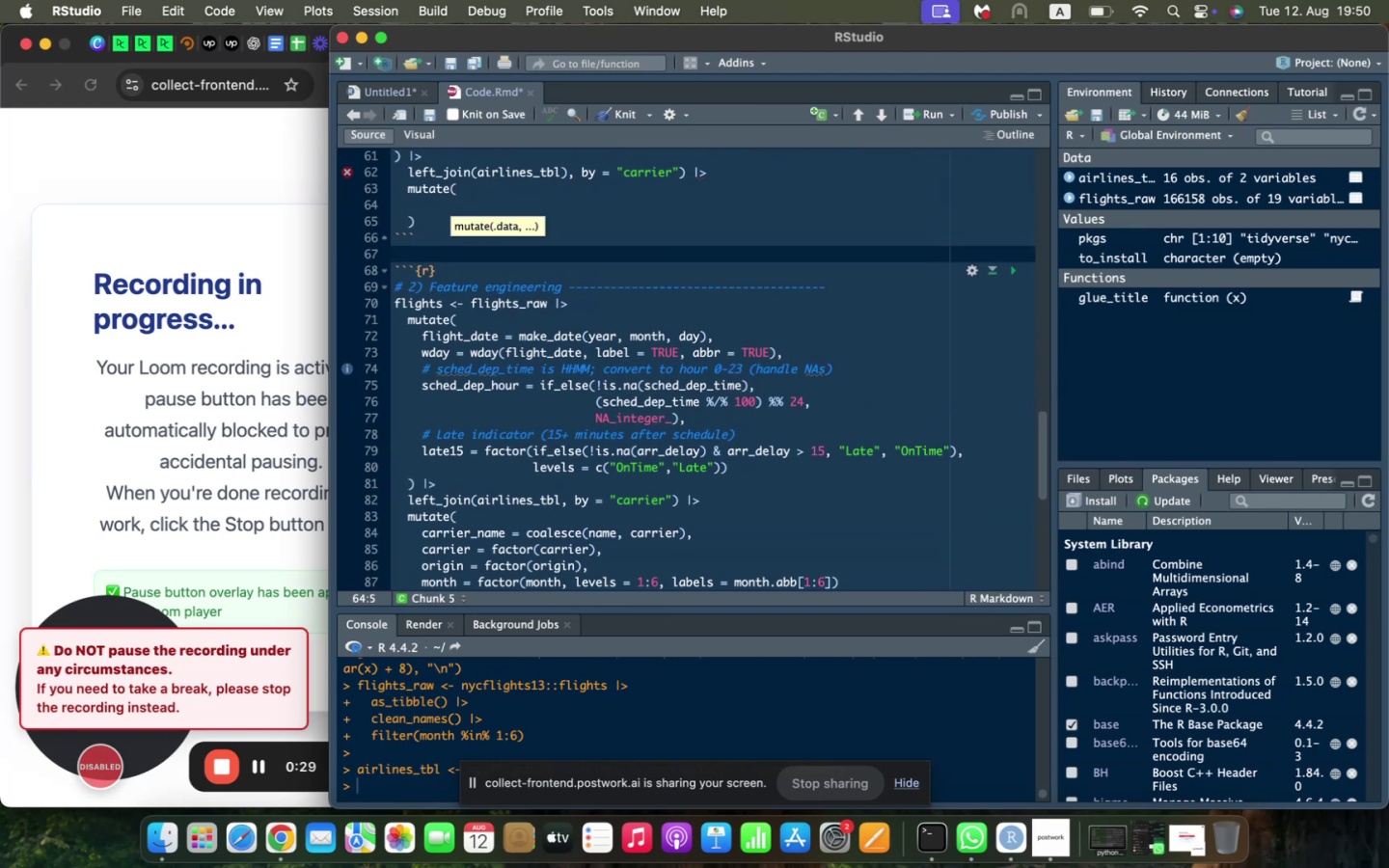 
type(carrier_name = coalesce(name, carrier)
 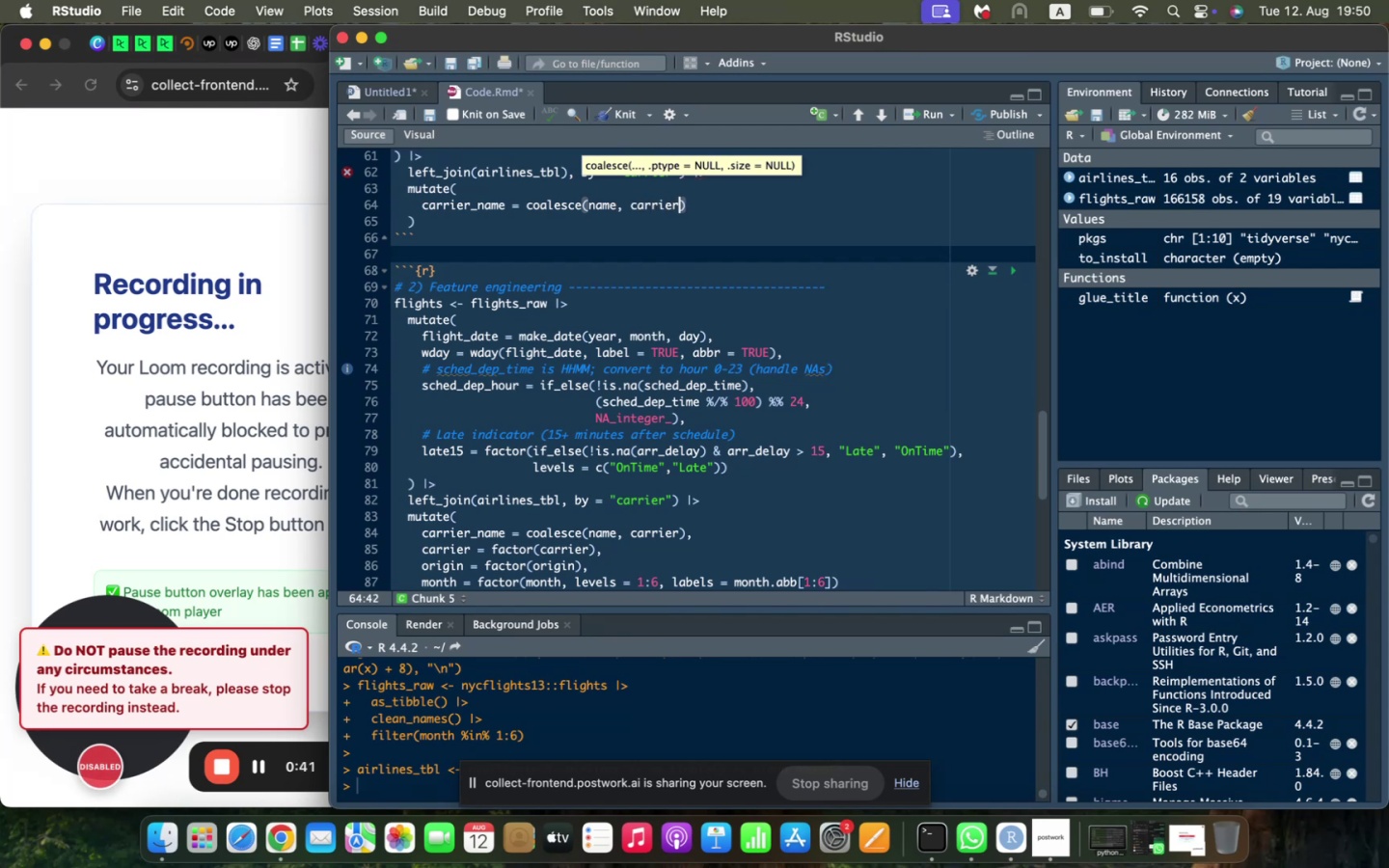 
key(ArrowRight)
 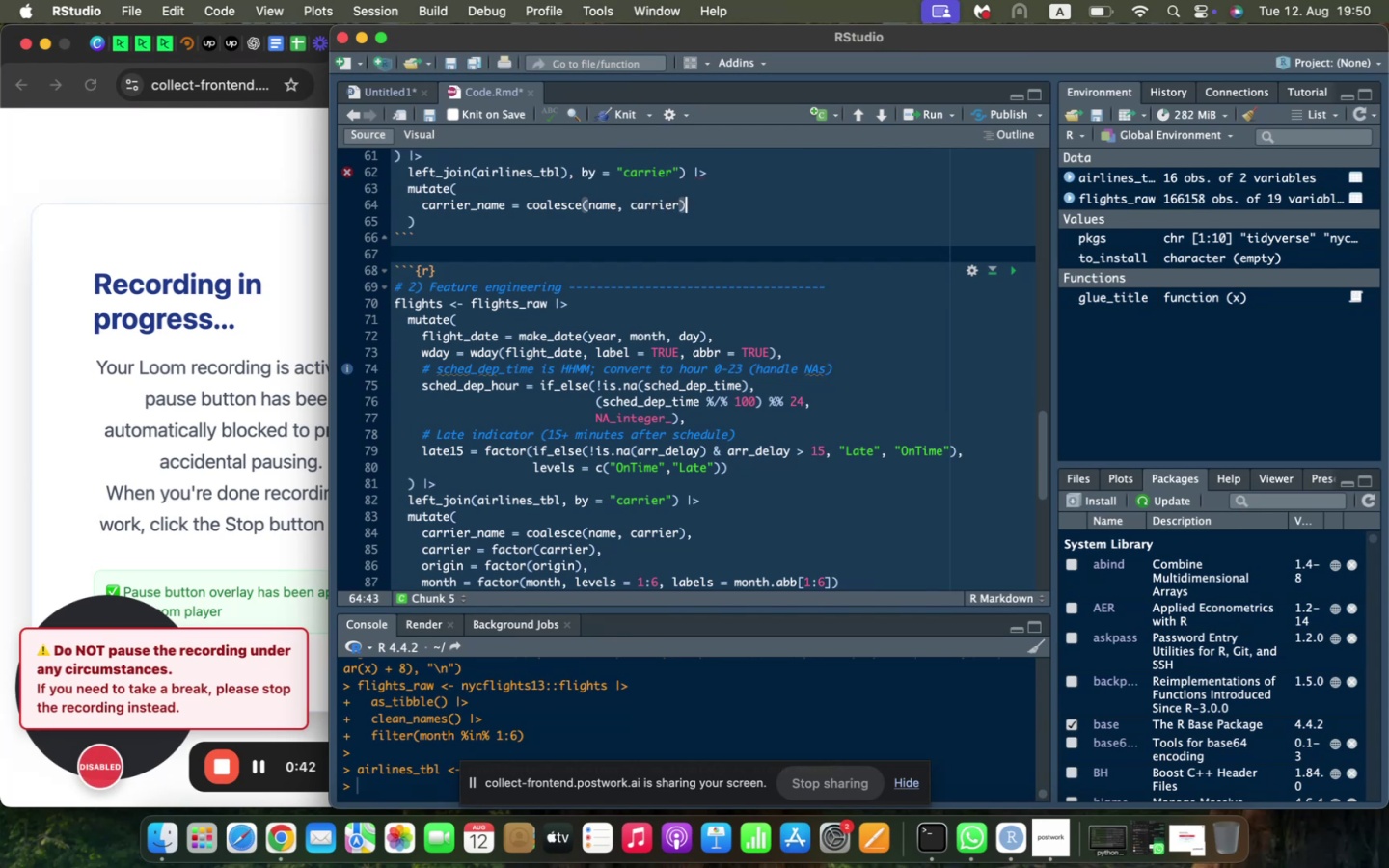 
key(Comma)
 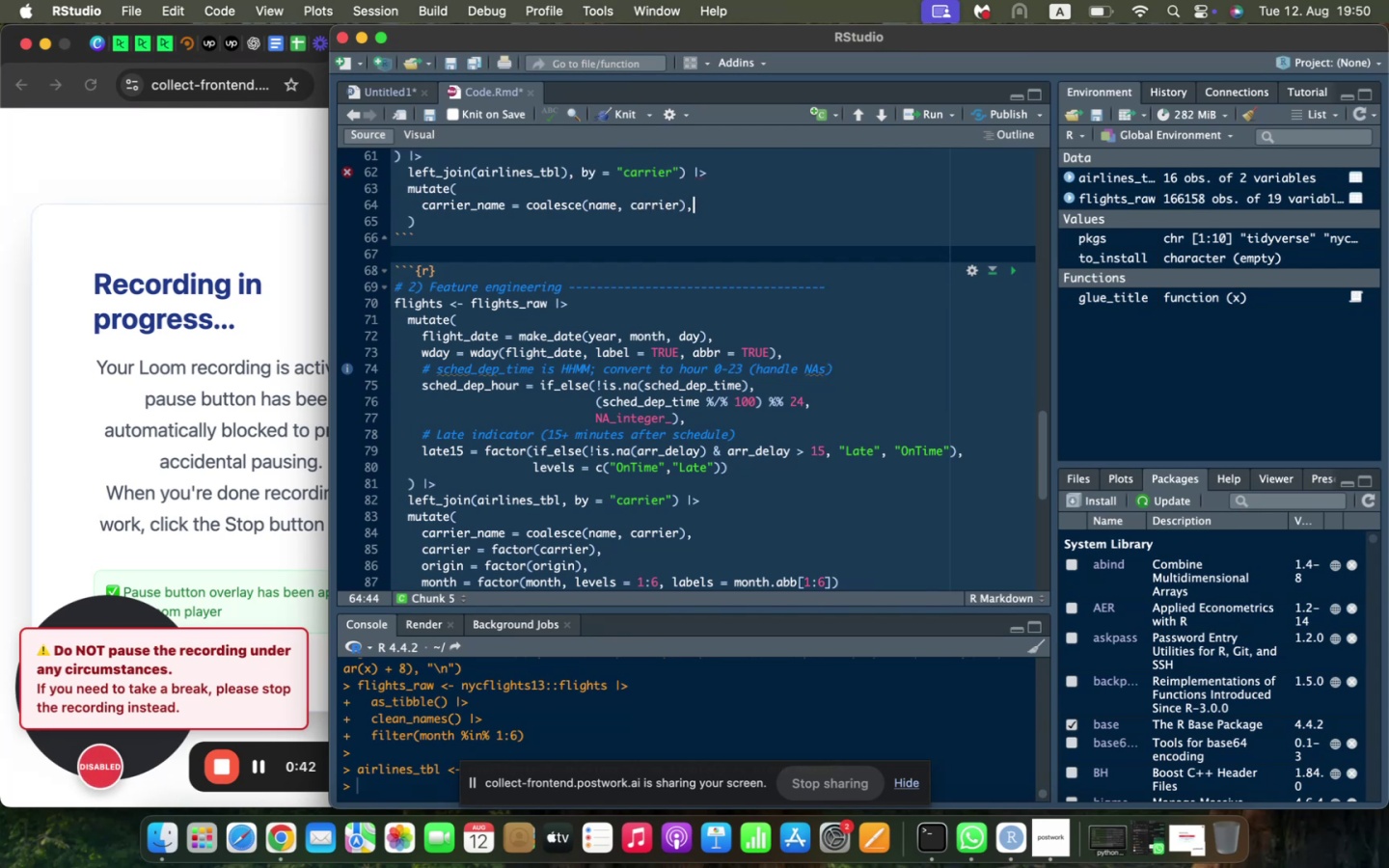 
key(Enter)
 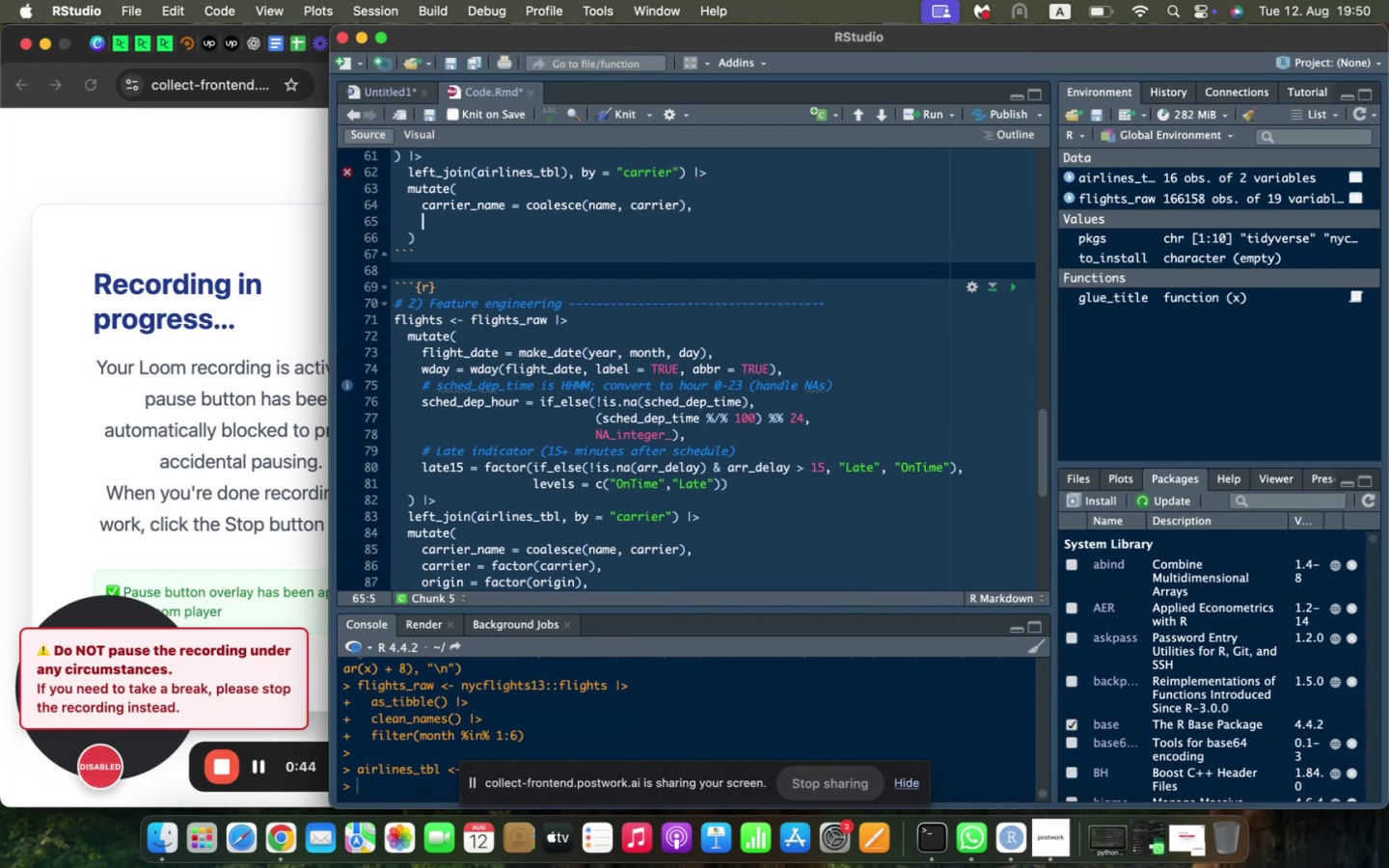 
type(carrier = factor(carrier)
 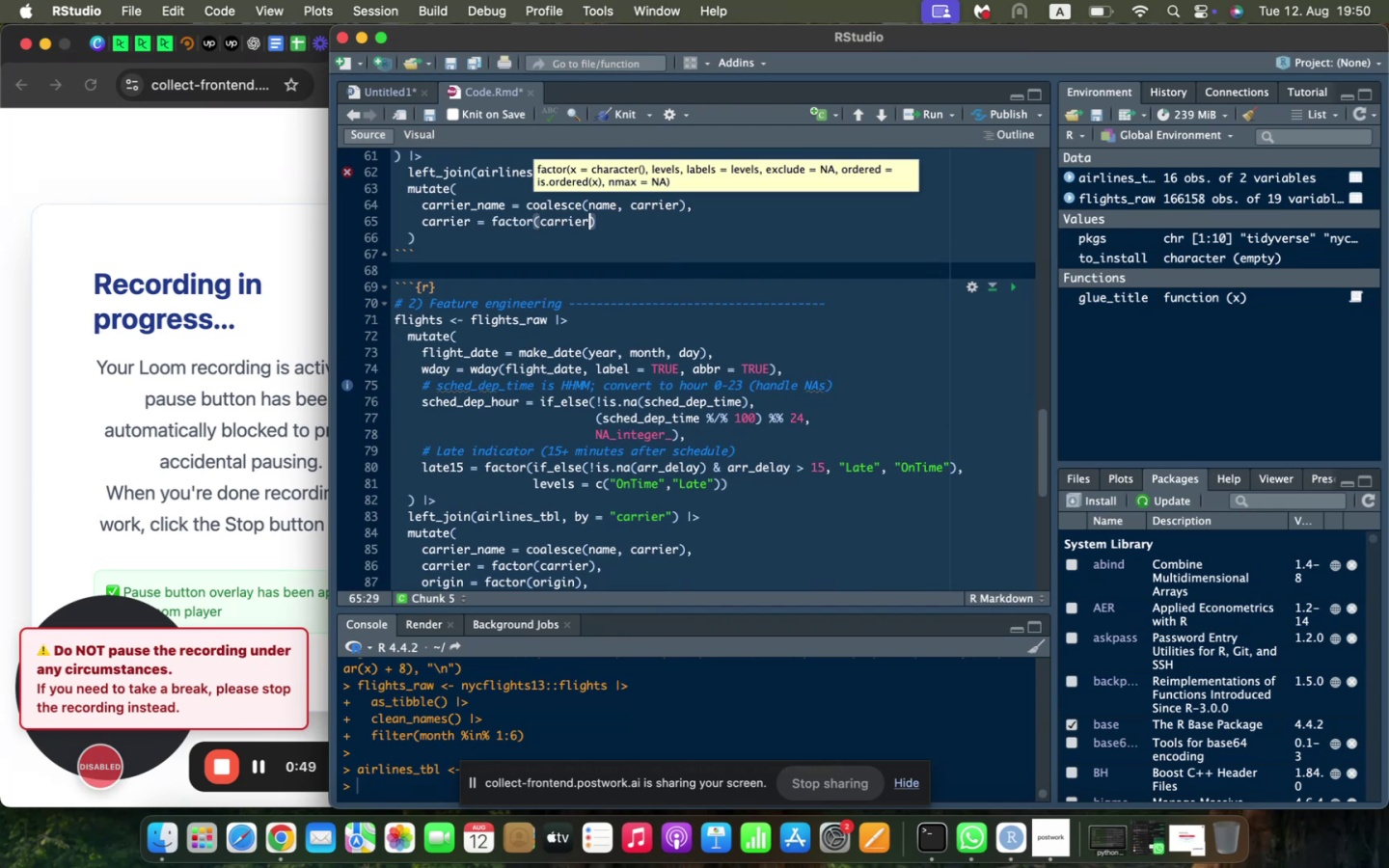 
 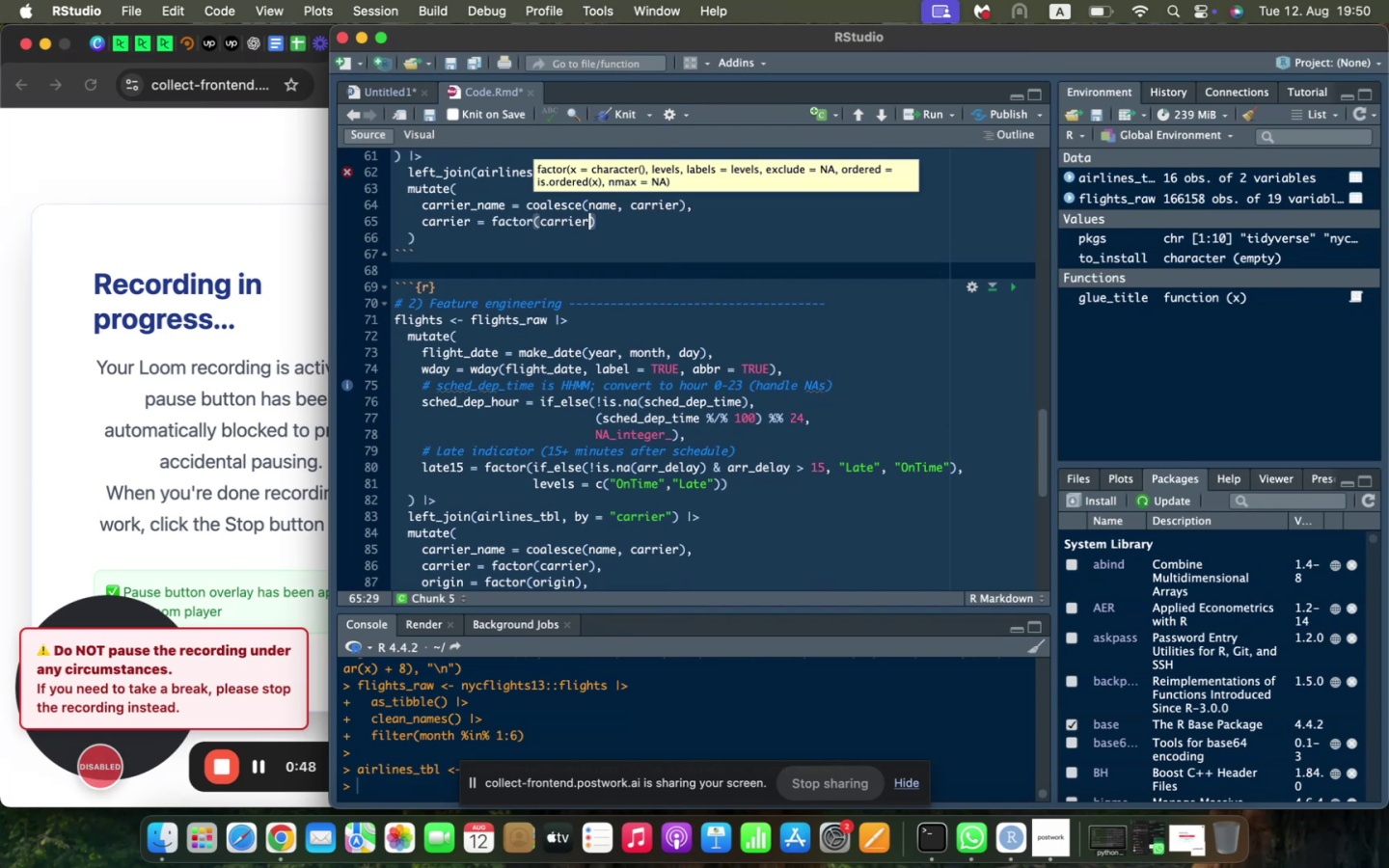 
key(ArrowRight)
 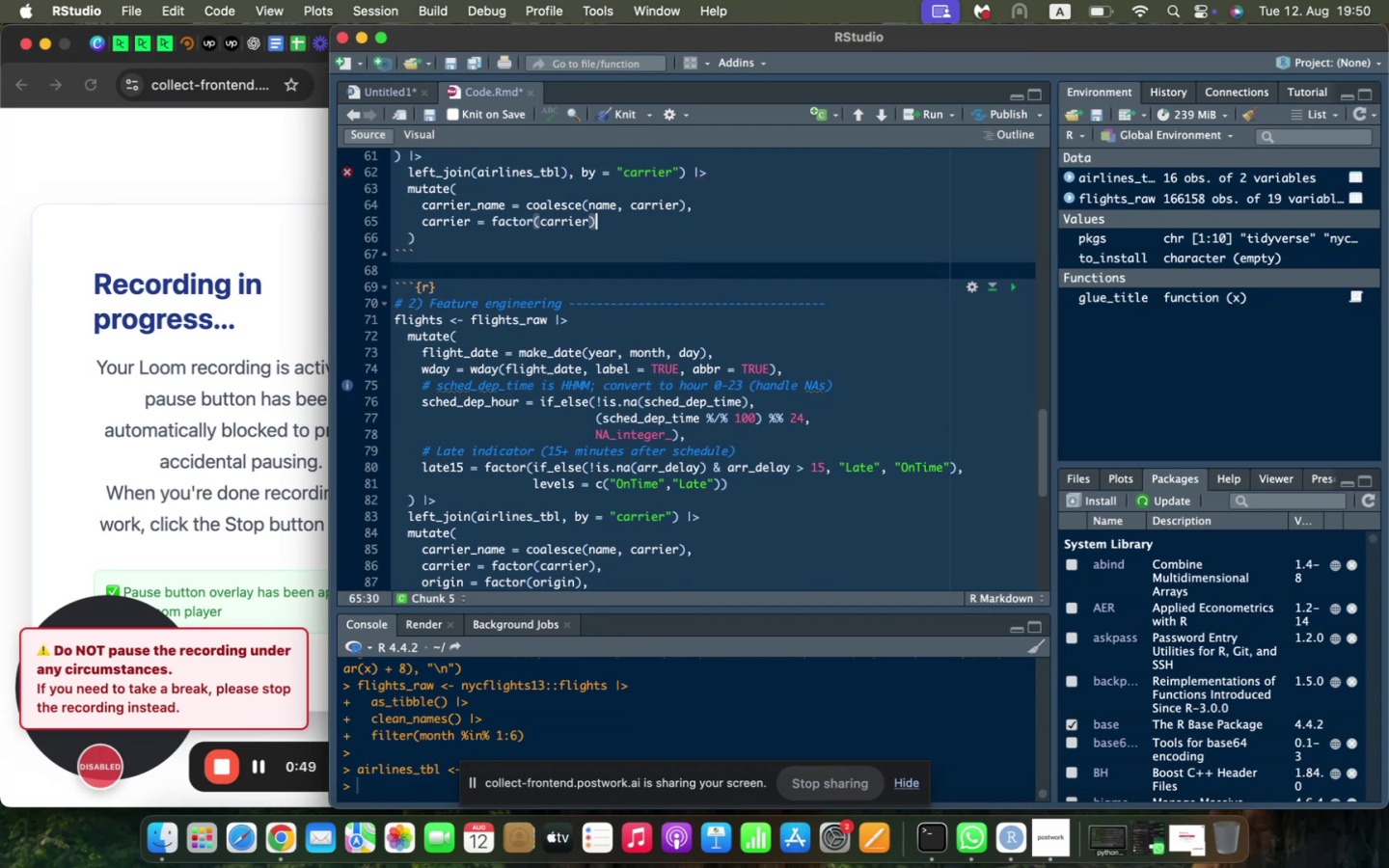 
key(Comma)
 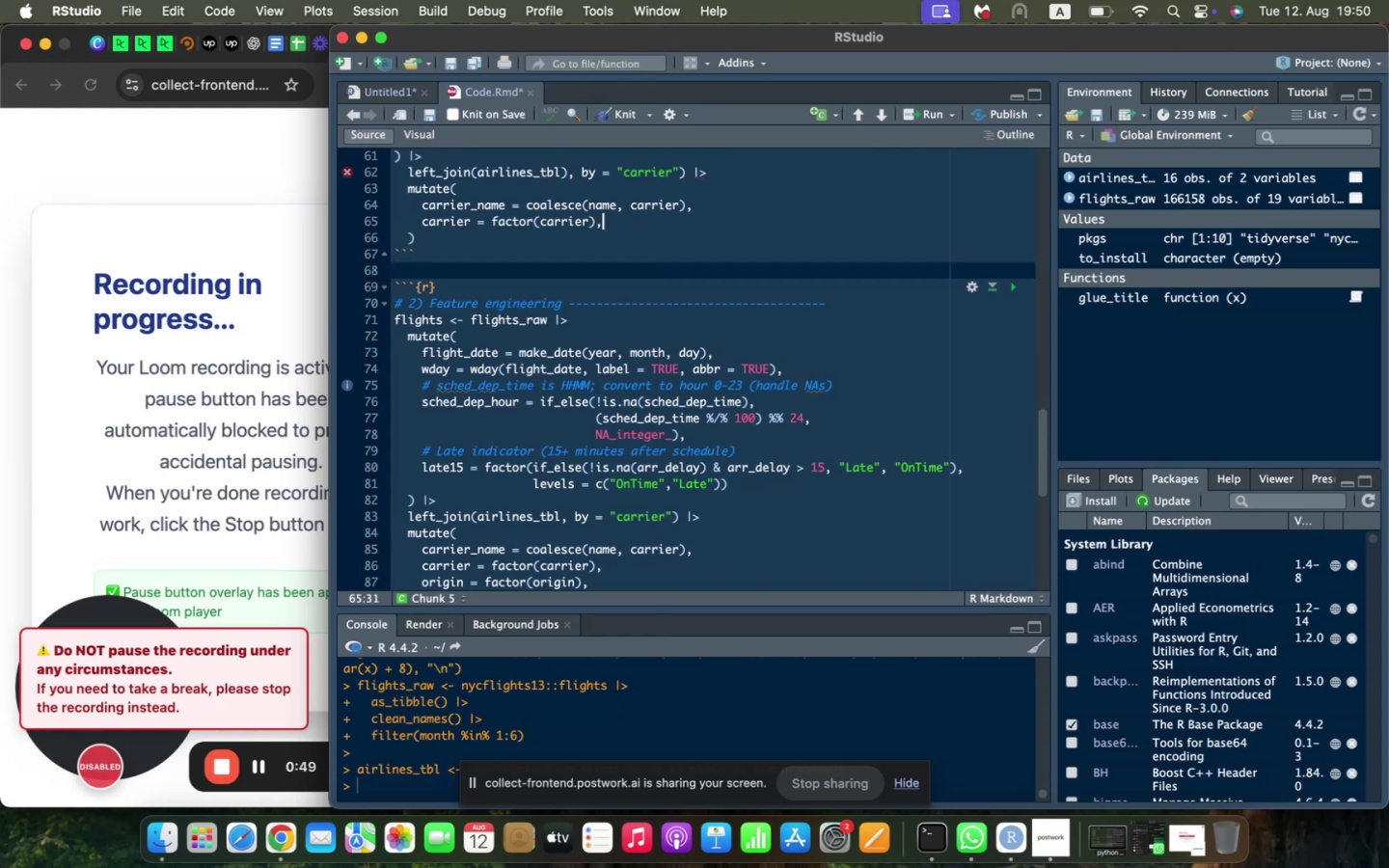 
key(Space)
 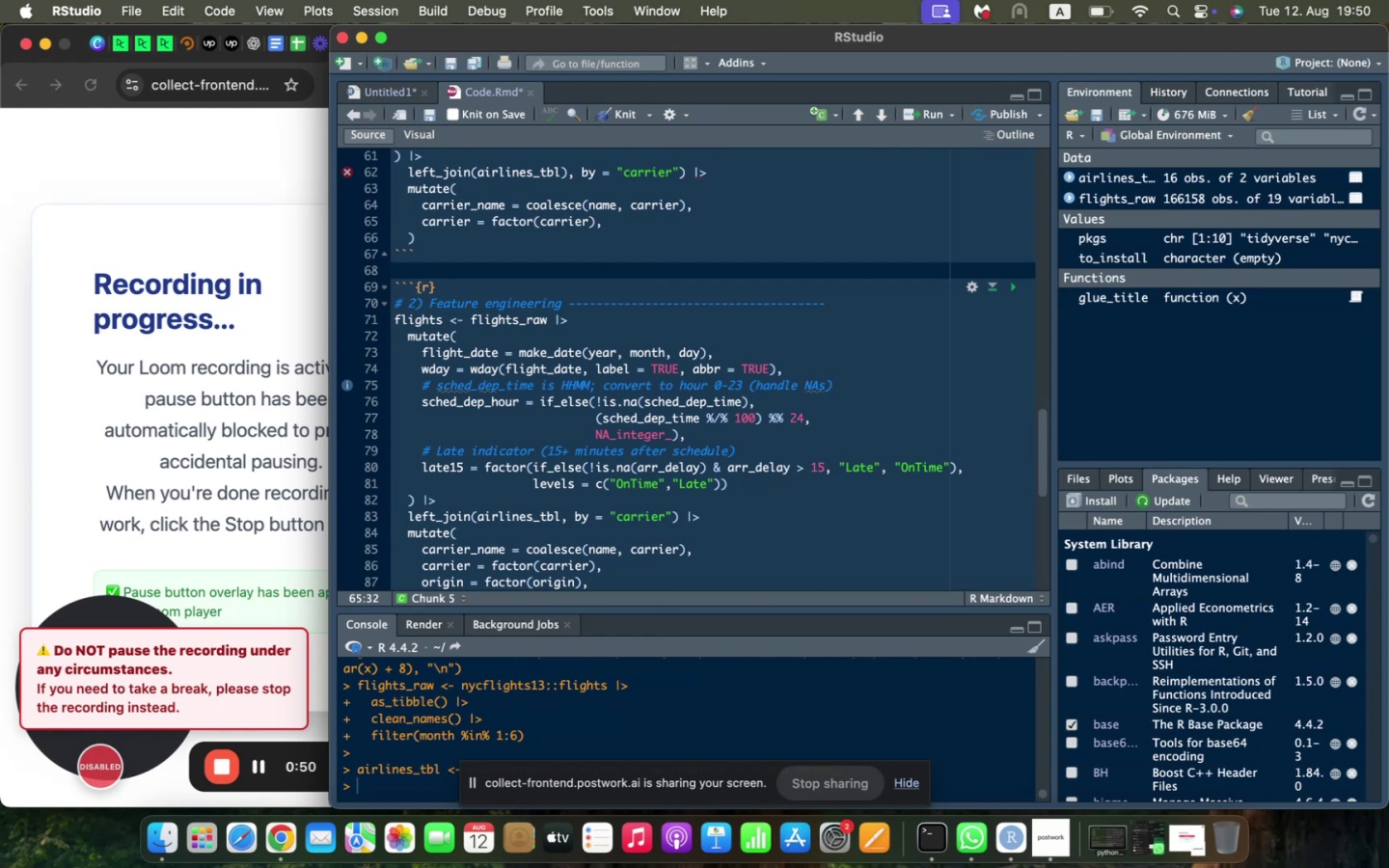 
key(Enter)
 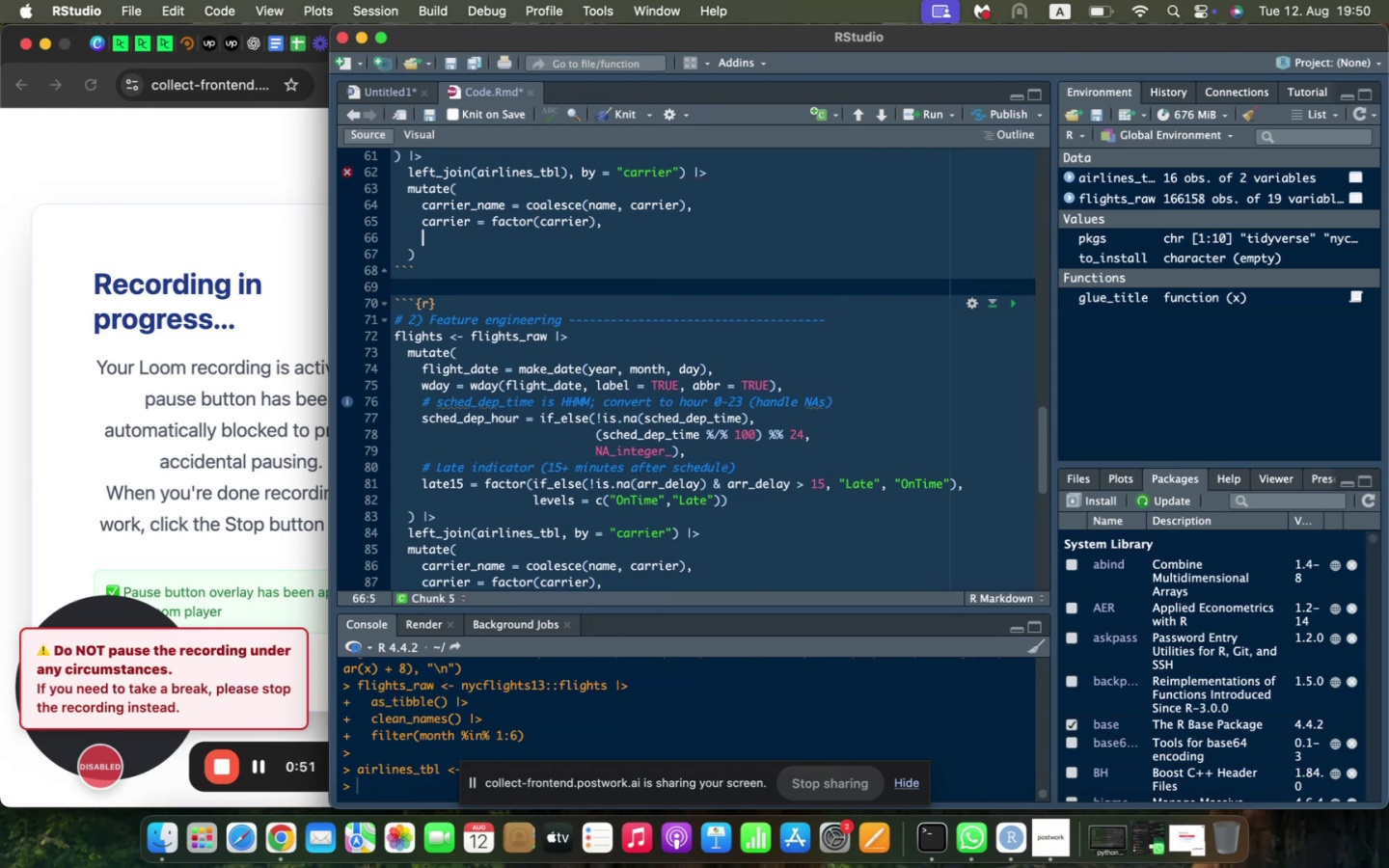 
type(origin = factor(origin)
 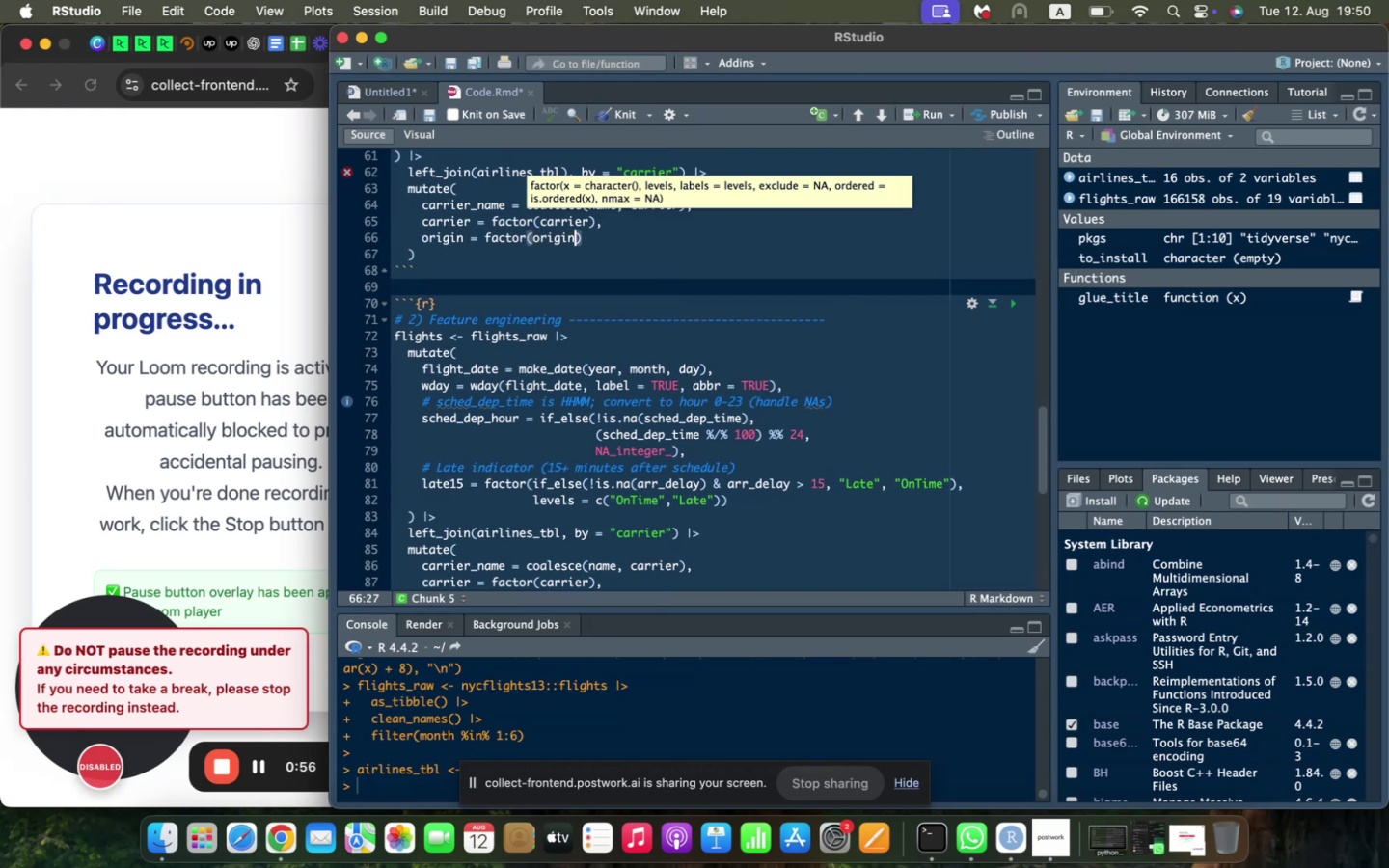 
key(ArrowRight)
 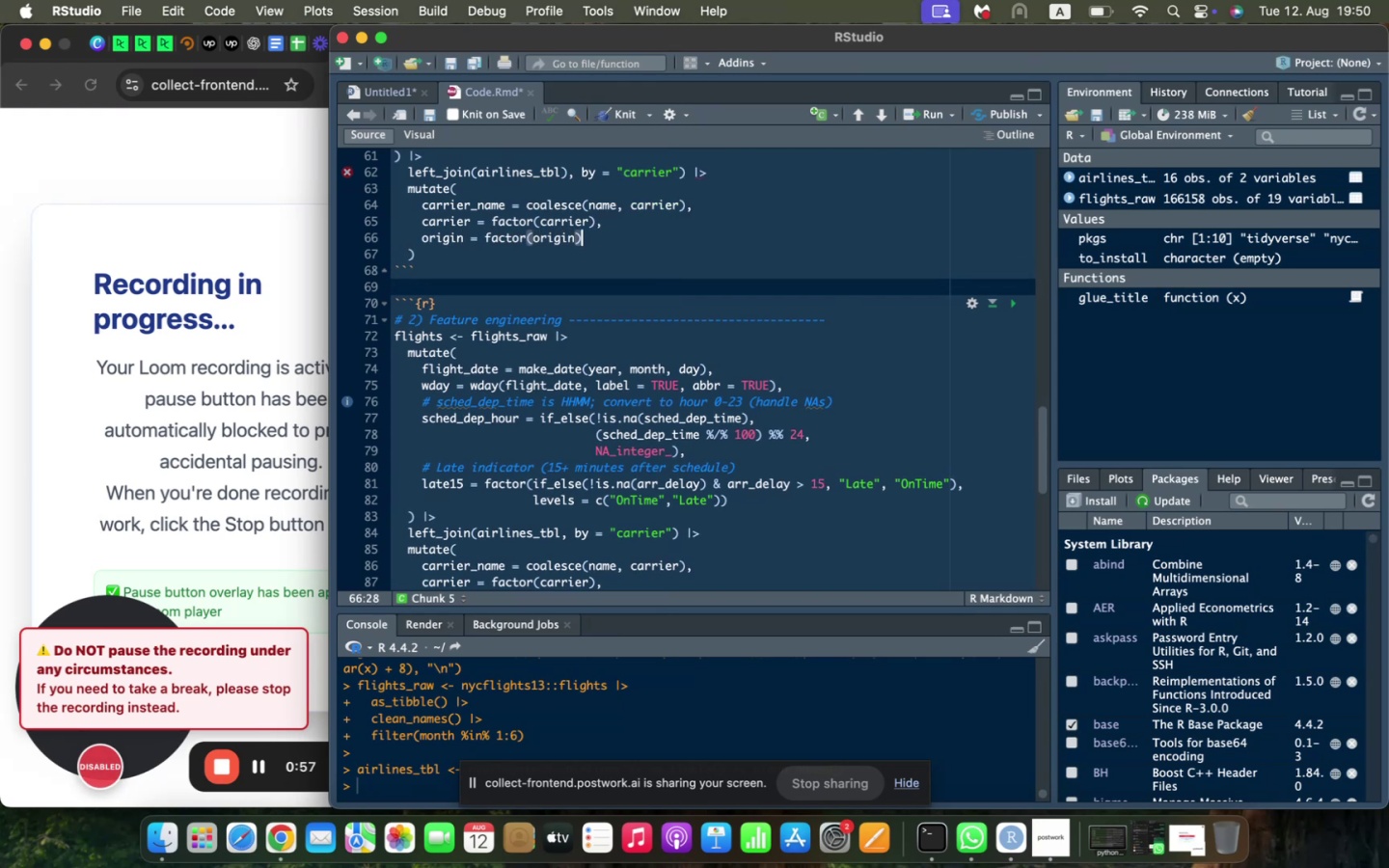 
scroll: coordinate [652, 254], scroll_direction: down, amount: 6.0
 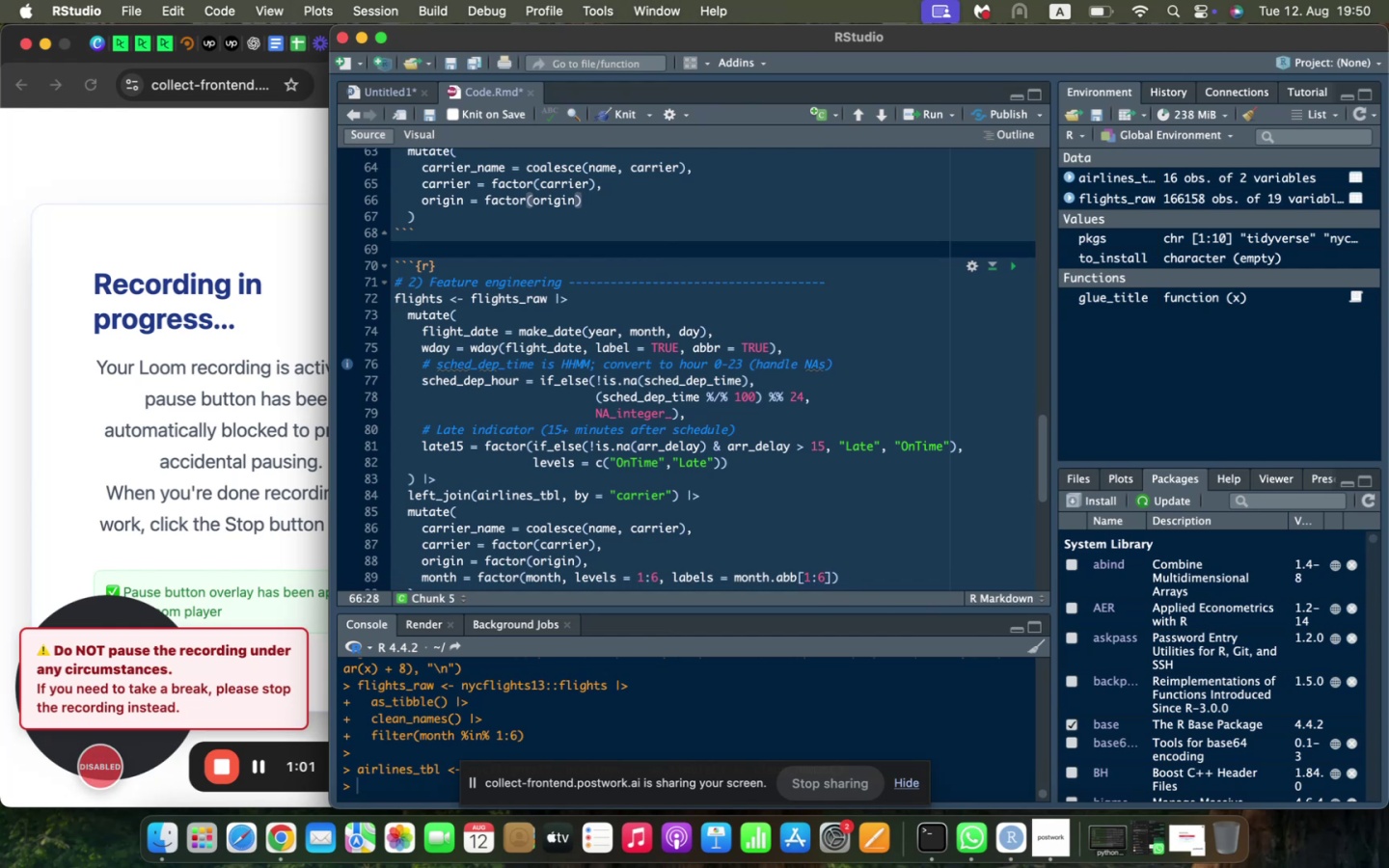 
key(Comma)
 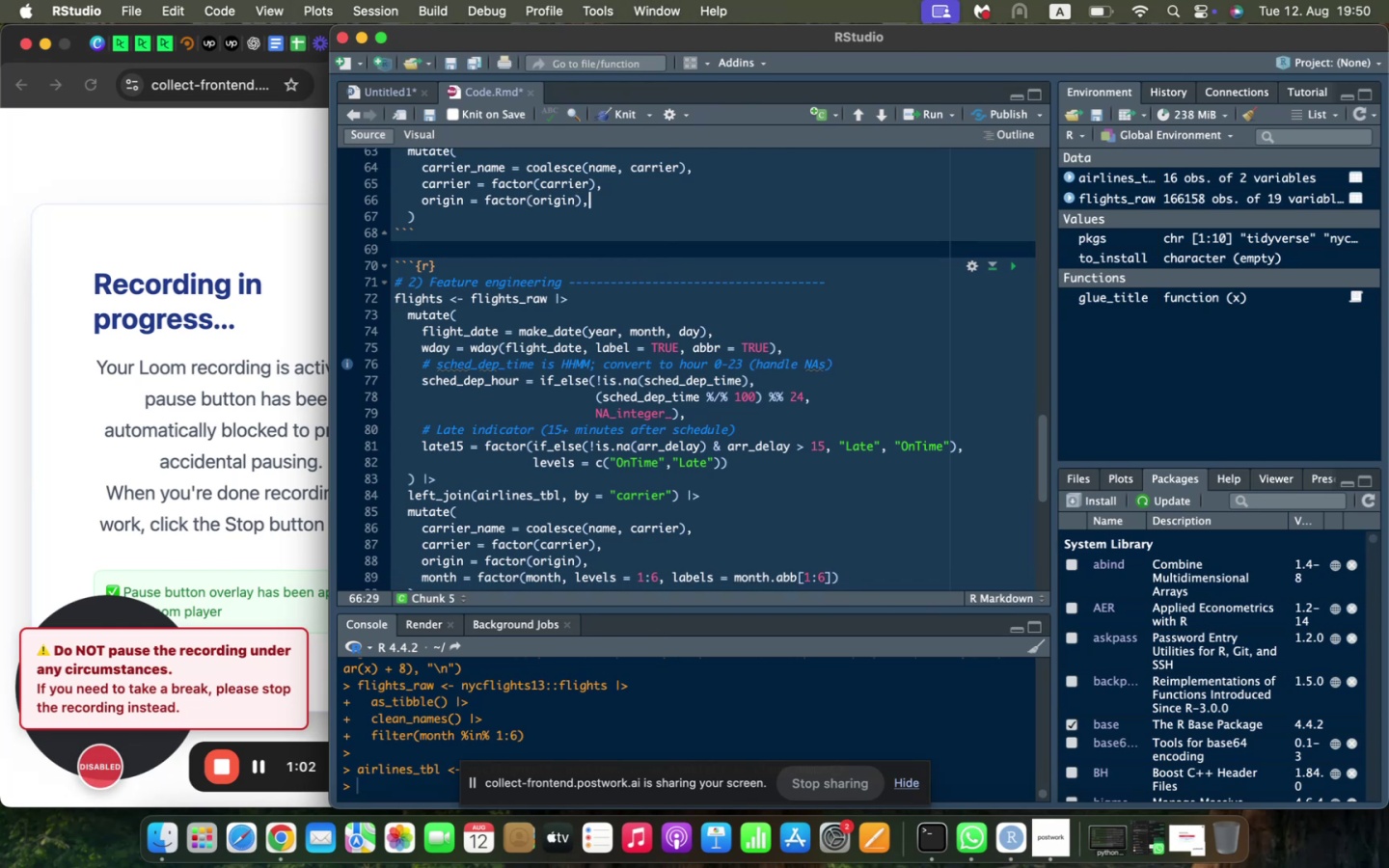 
scroll: coordinate [652, 254], scroll_direction: down, amount: 2.0
 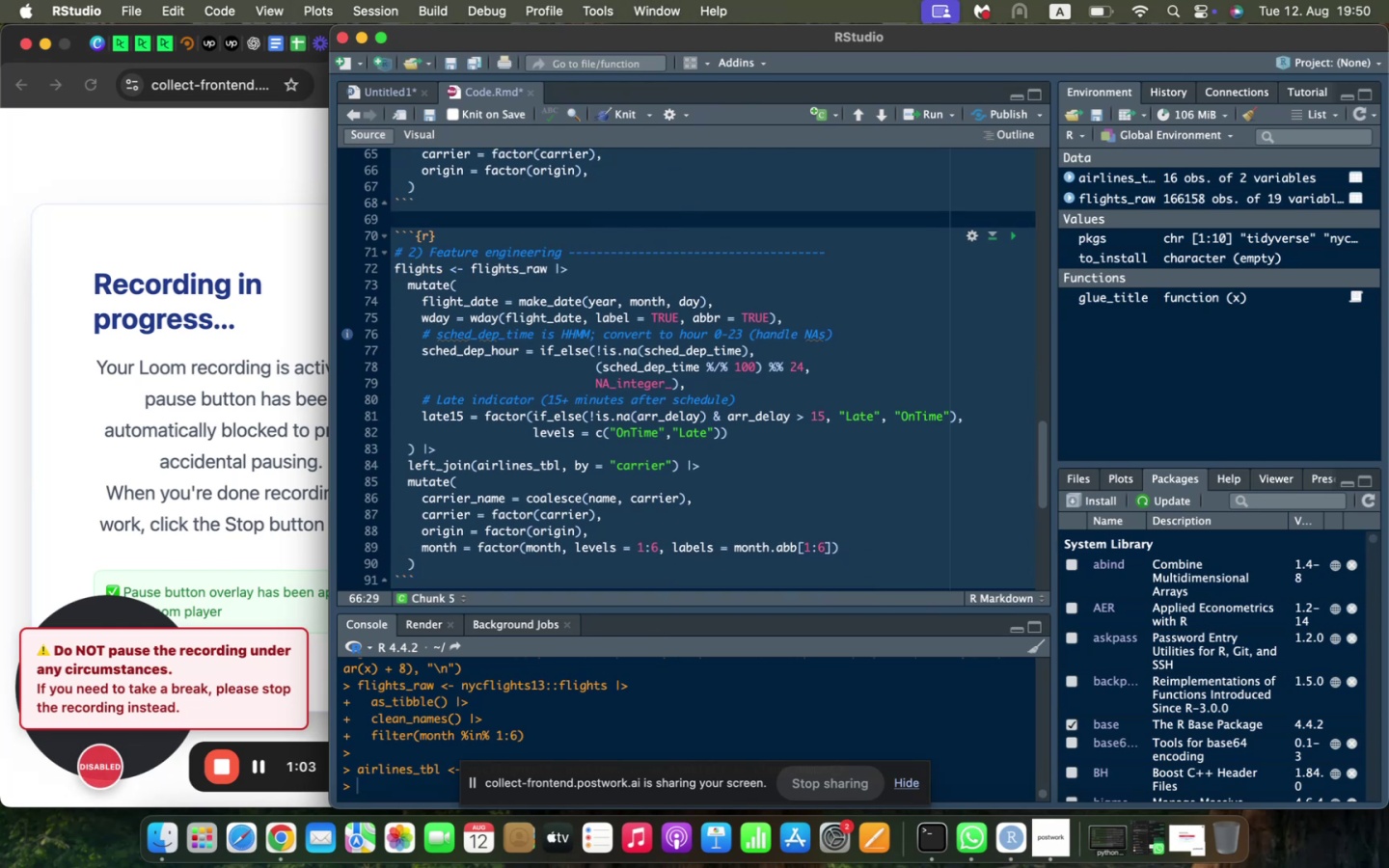 
key(Enter)
 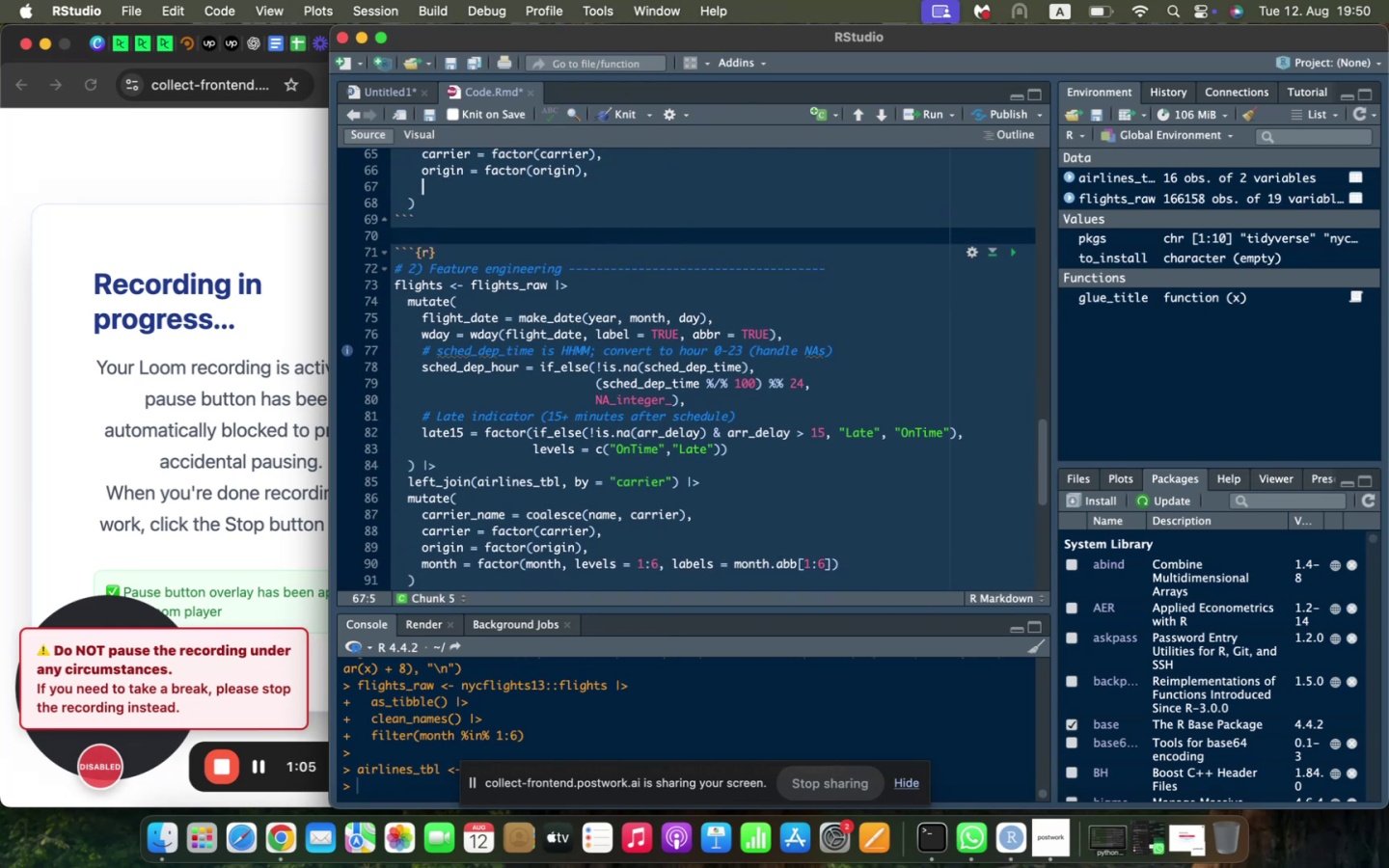 
type(month = factor(month, levels  =)
key(Backspace)
key(Backspace)
key(Backspace)
type( = 1:6, le)
key(Backspace)
type(avels )
key(Backspace)
key(Backspace)
key(Backspace)
key(Backspace)
key(Backspace)
type(bels = mont)
 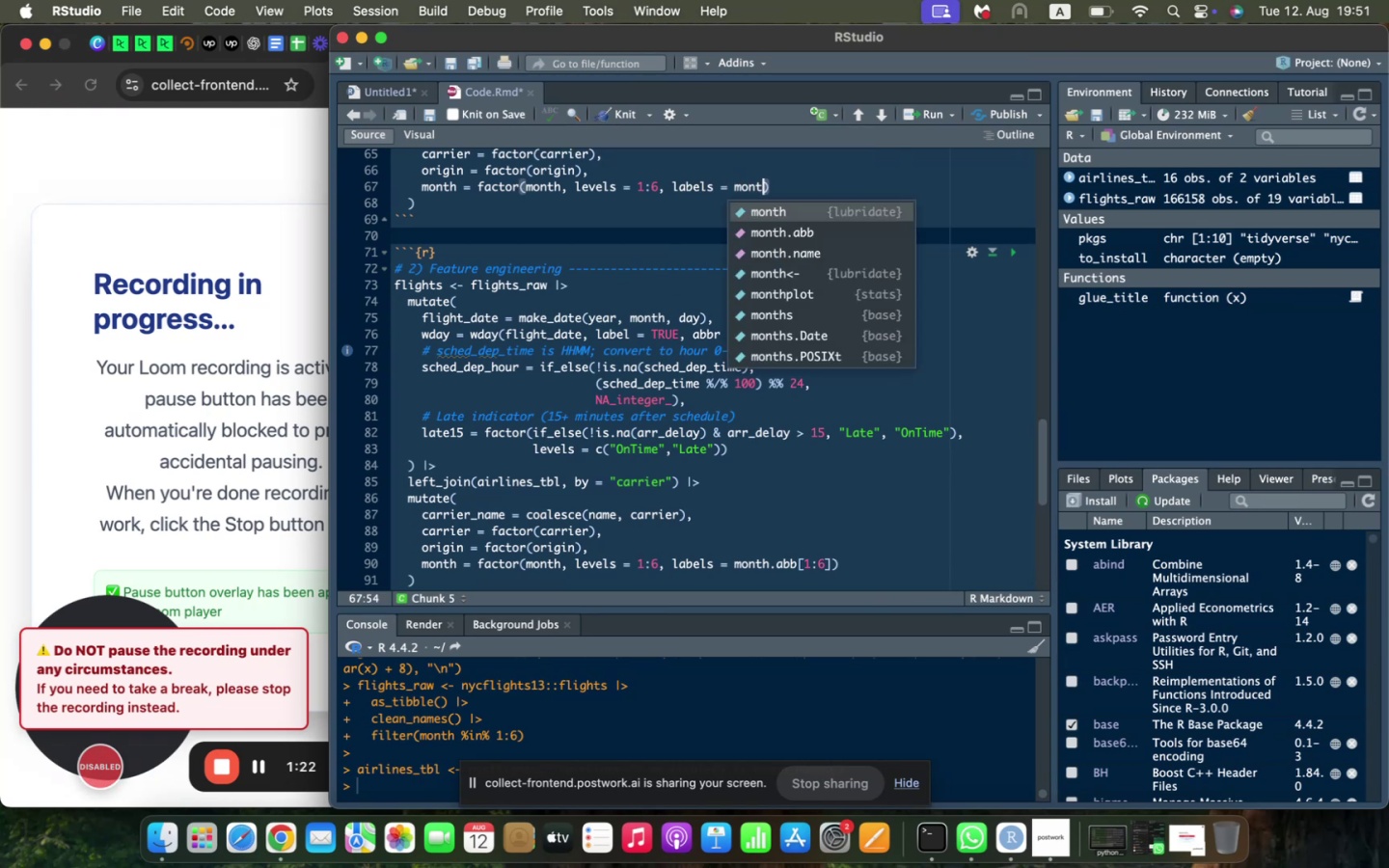 
key(Enter)
 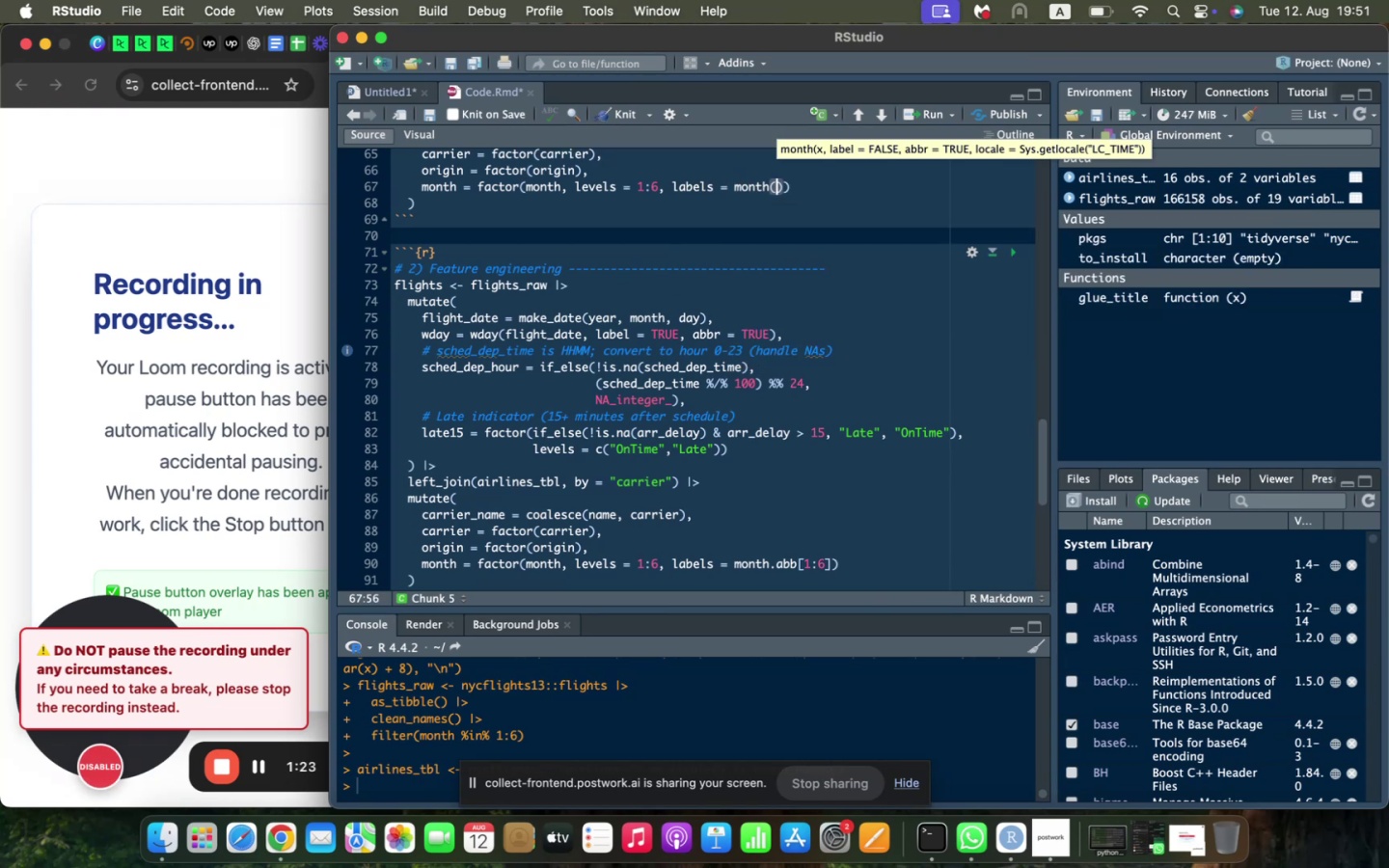 
key(Backspace)
type(.avv[)
key(Backspace)
key(Backspace)
key(Backspace)
type(bb[1:6)
 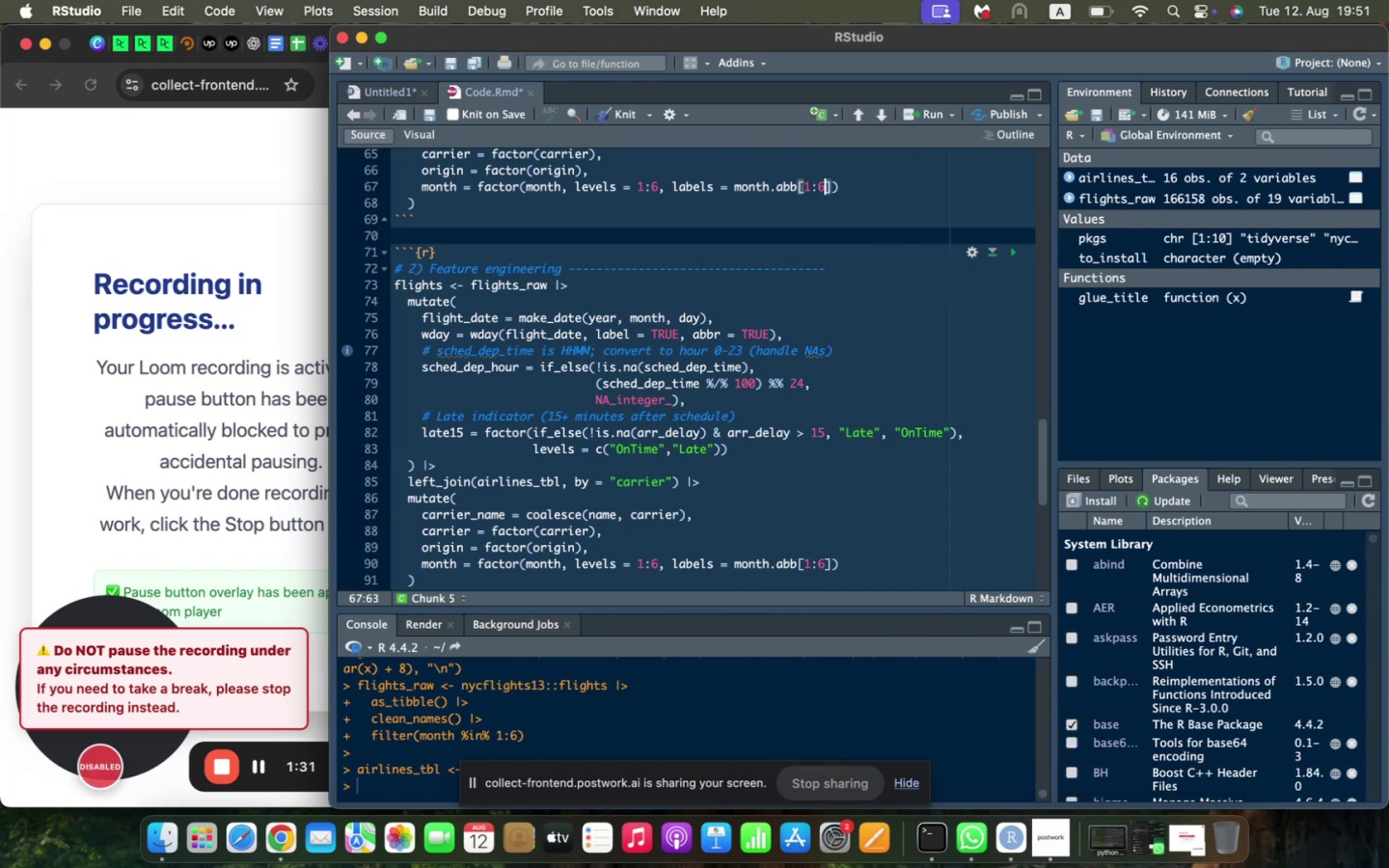 
scroll: coordinate [652, 254], scroll_direction: up, amount: 5.0
 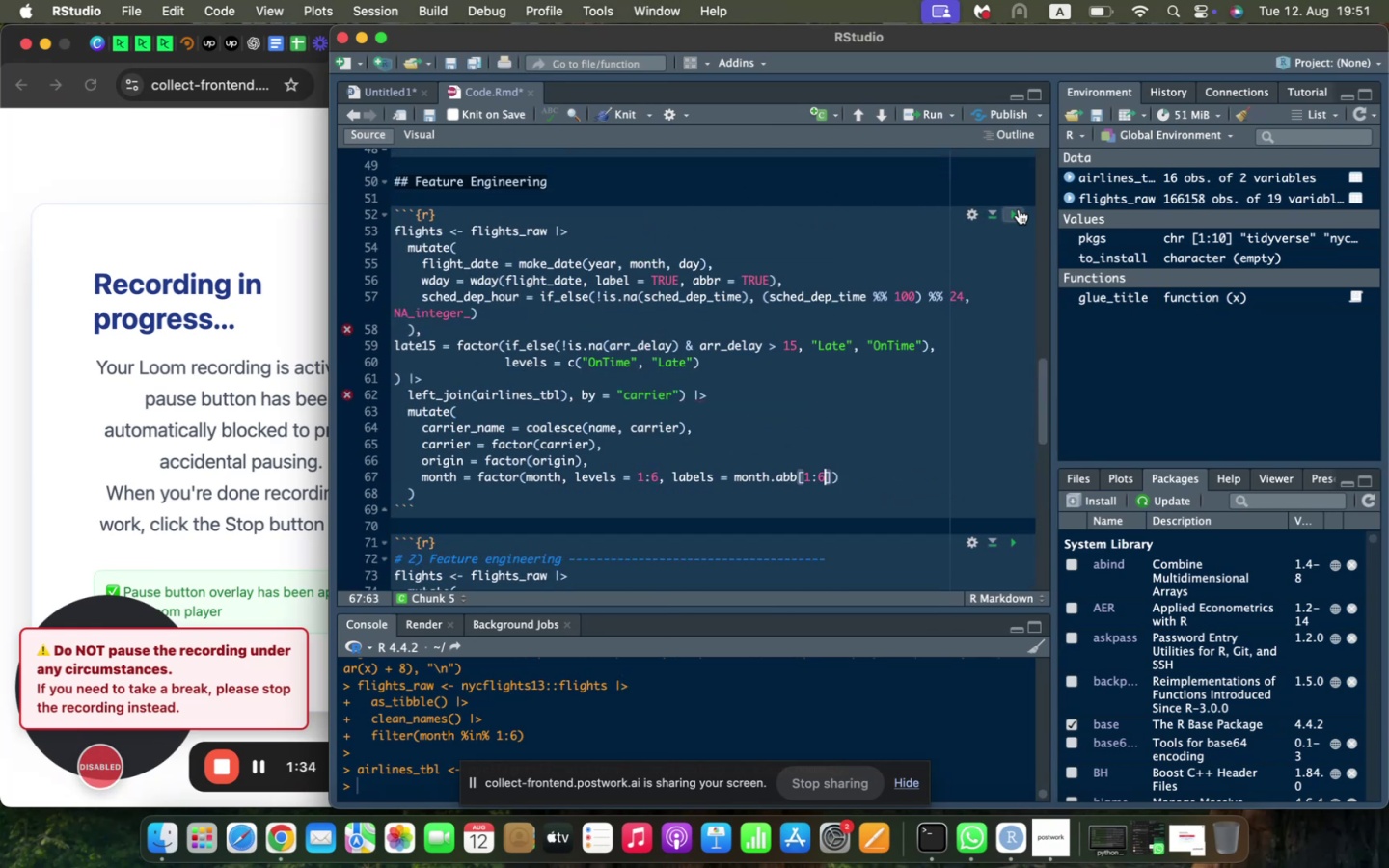 
left_click([1018, 213])
 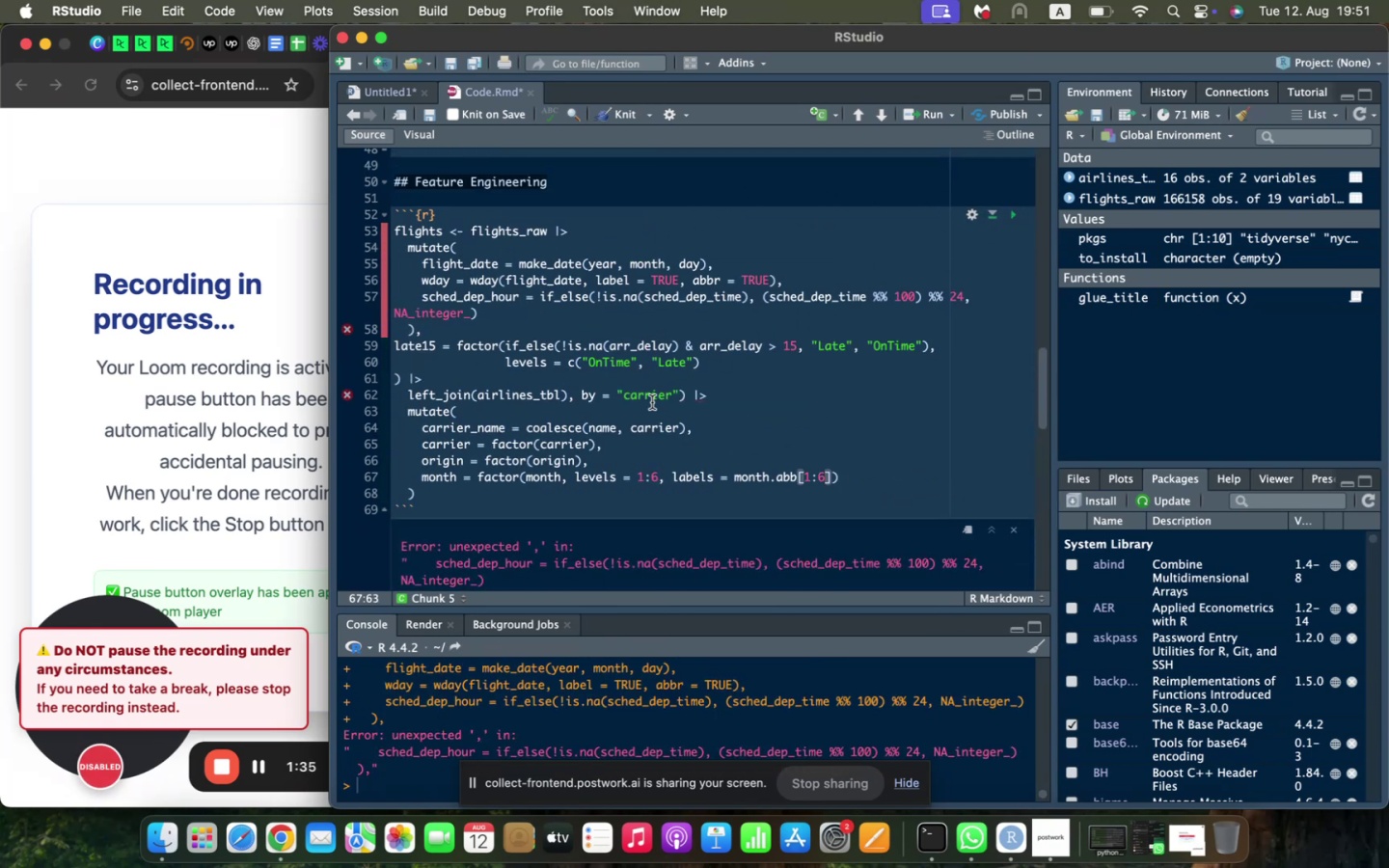 
scroll: coordinate [646, 405], scroll_direction: down, amount: 2.0
 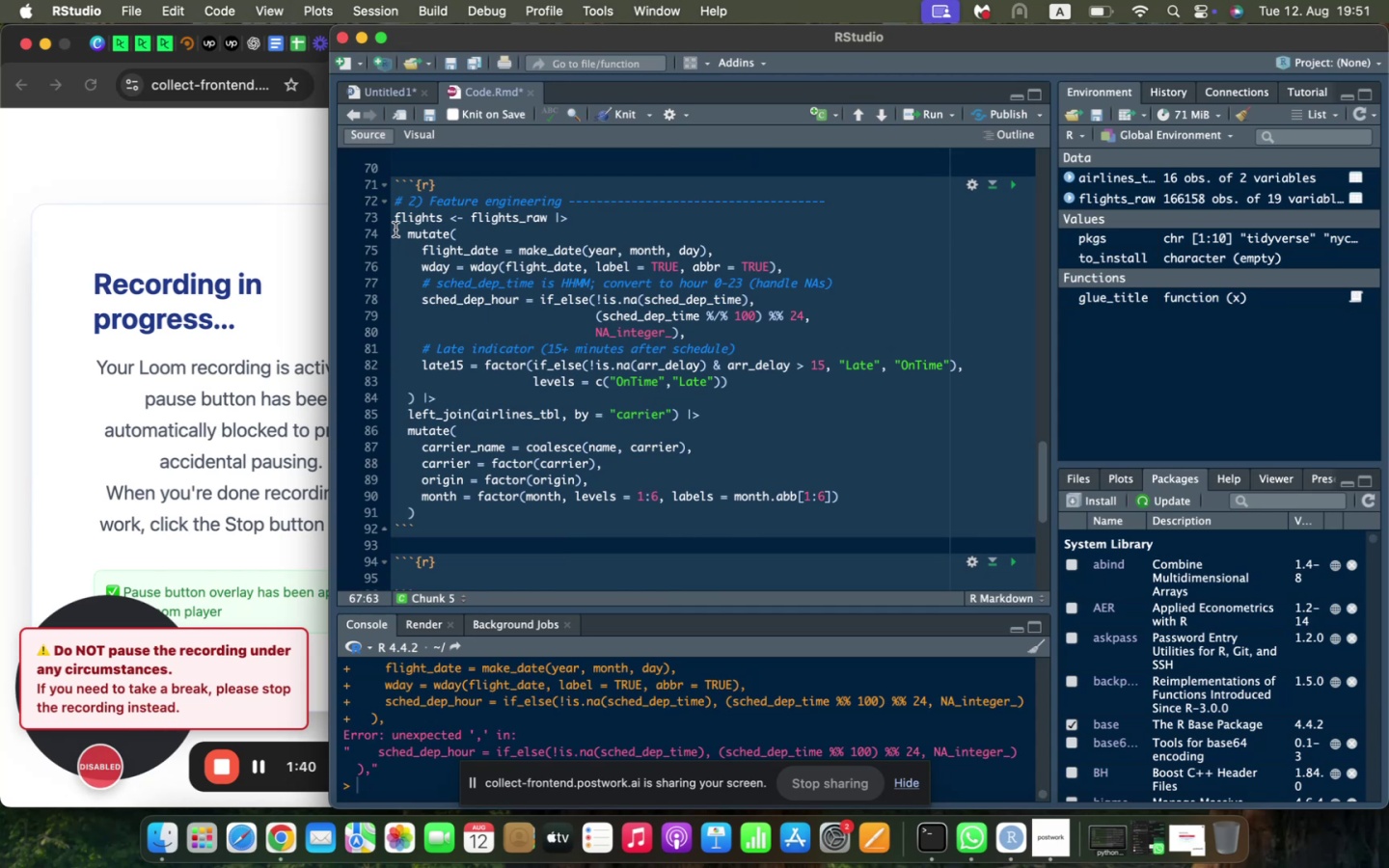 
left_click_drag(start_coordinate=[395, 220], to_coordinate=[949, 505])
 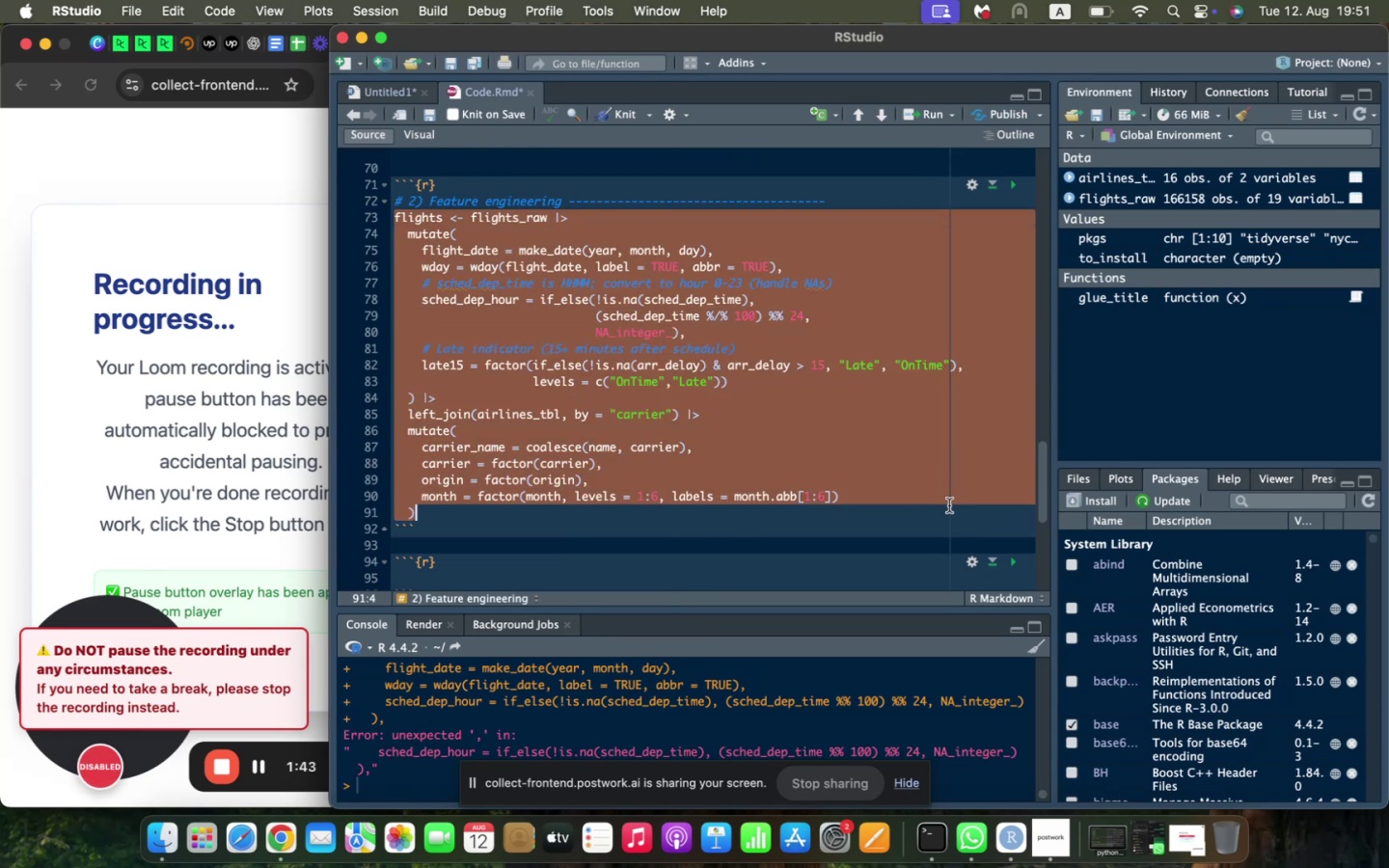 
key(Meta+C)
 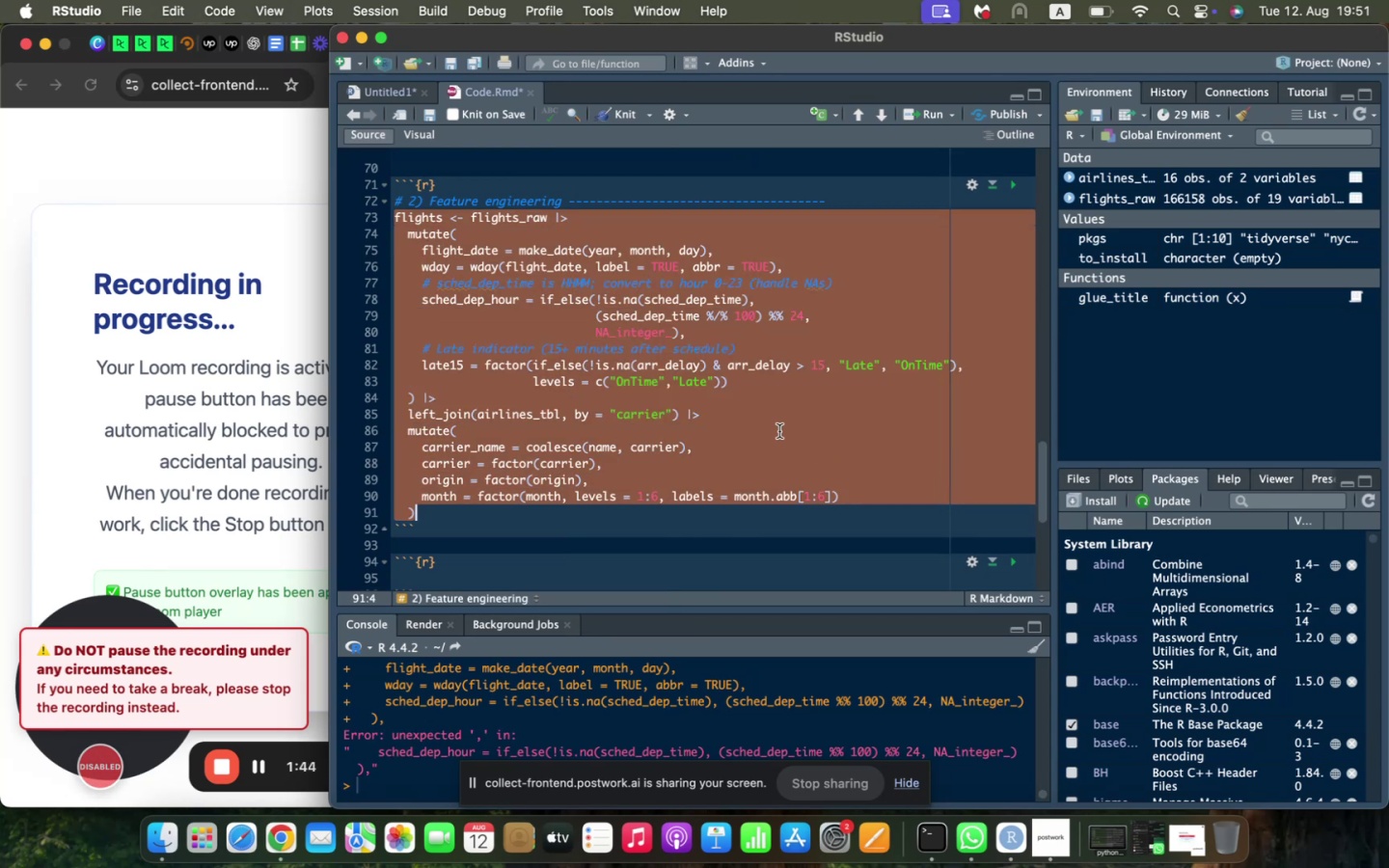 
left_click([778, 430])
 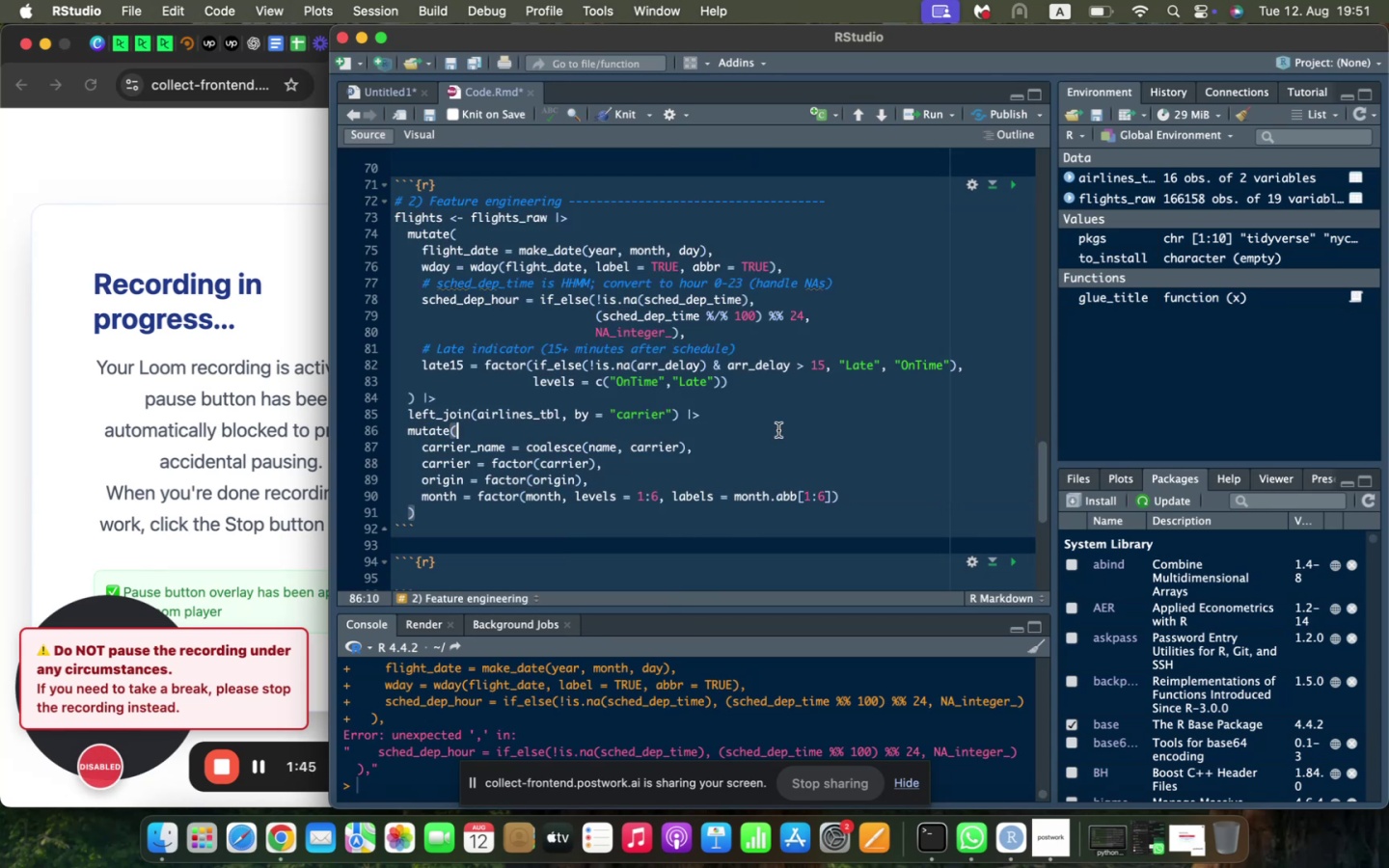 
scroll: coordinate [777, 431], scroll_direction: up, amount: 10.0
 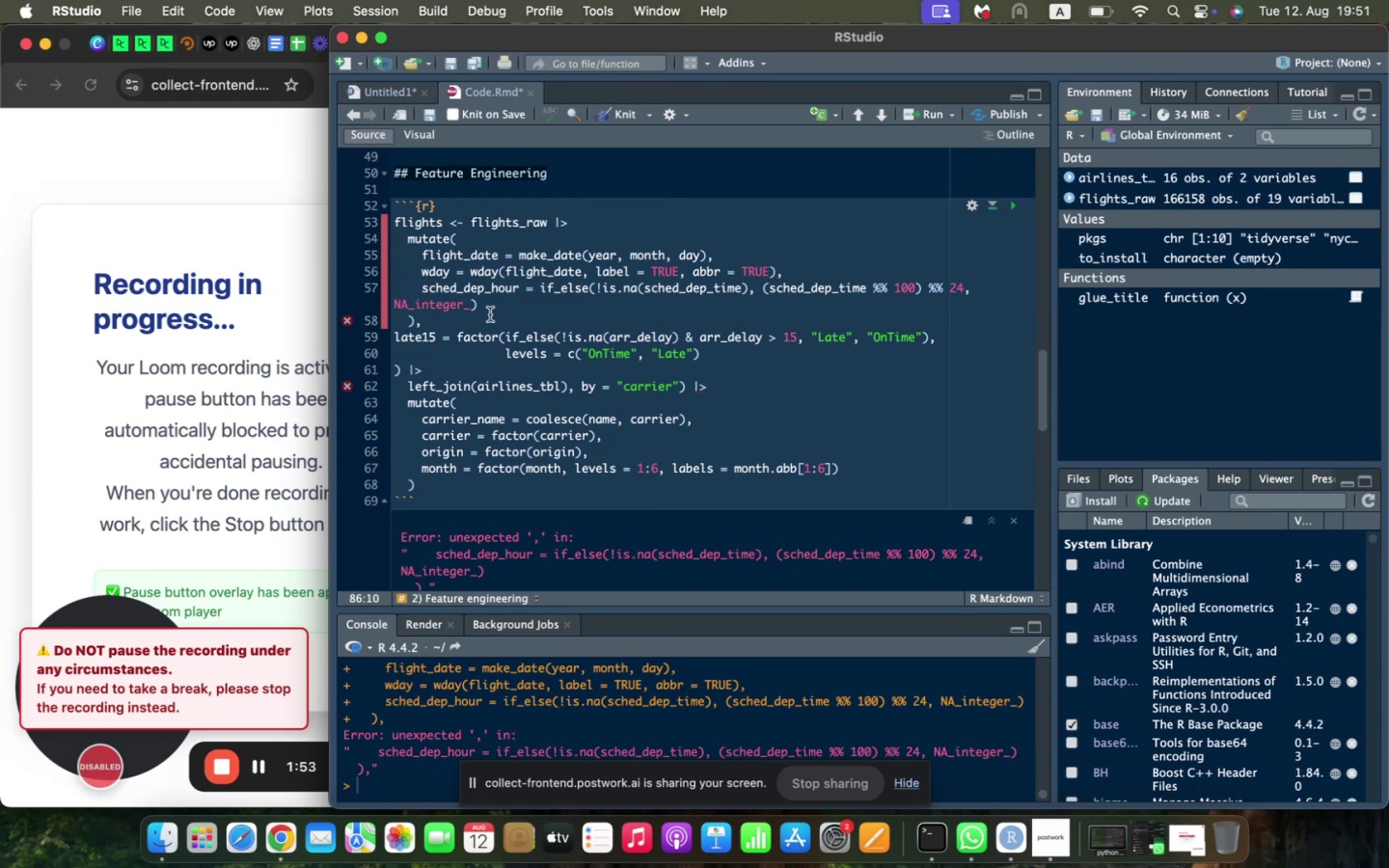 
wait(11.26)
 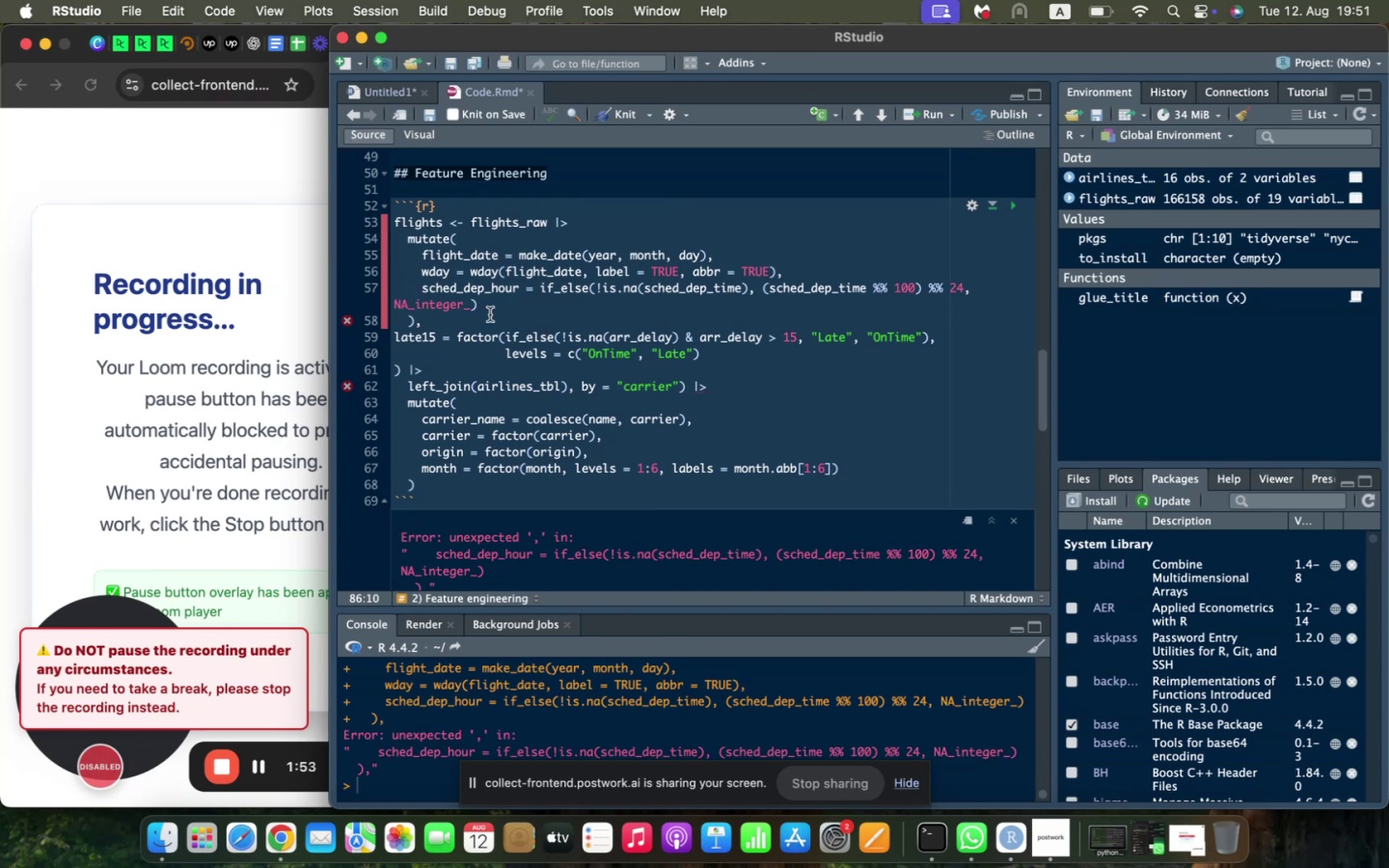 
left_click_drag(start_coordinate=[395, 223], to_coordinate=[722, 487])
 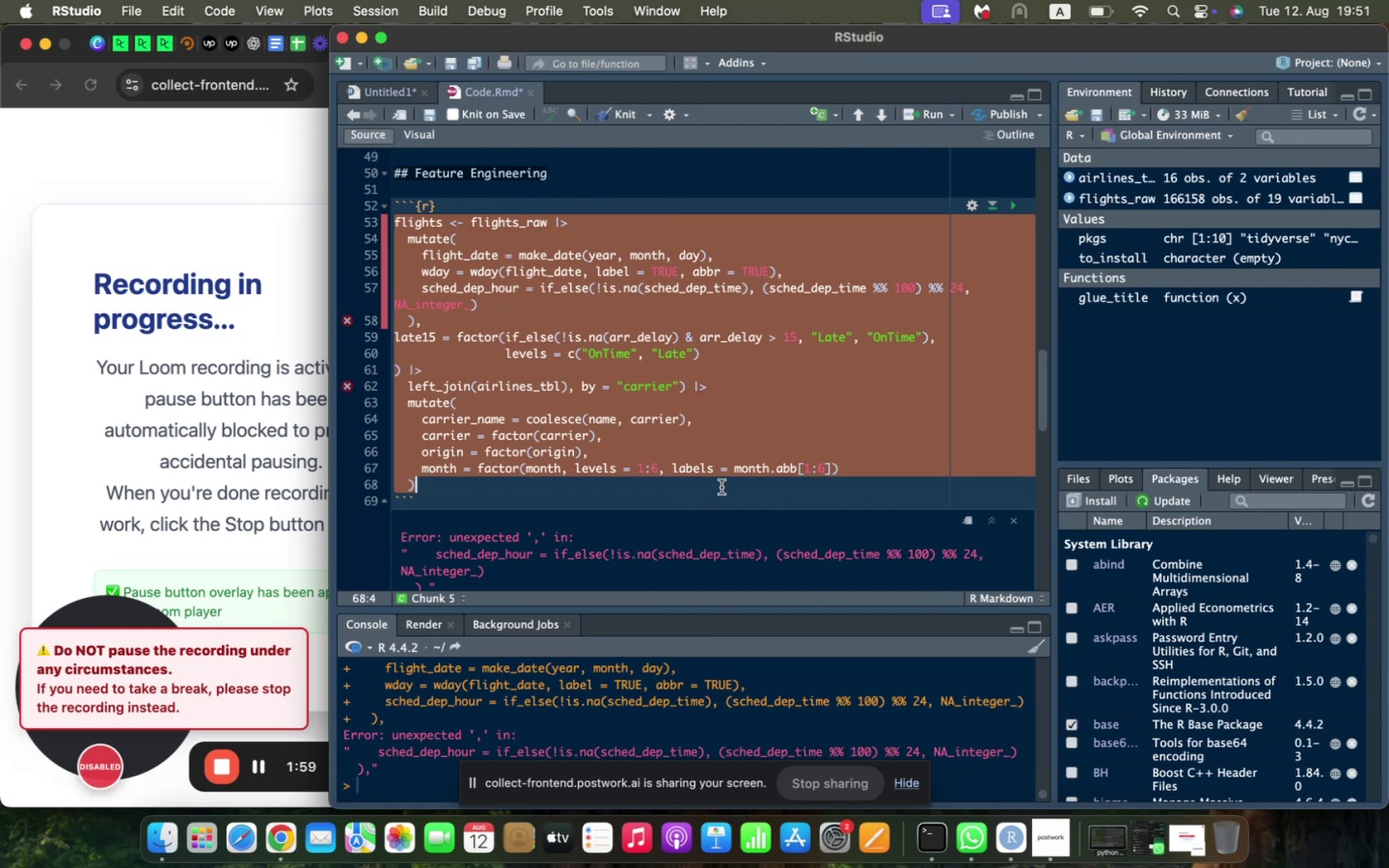 
key(Meta+V)
 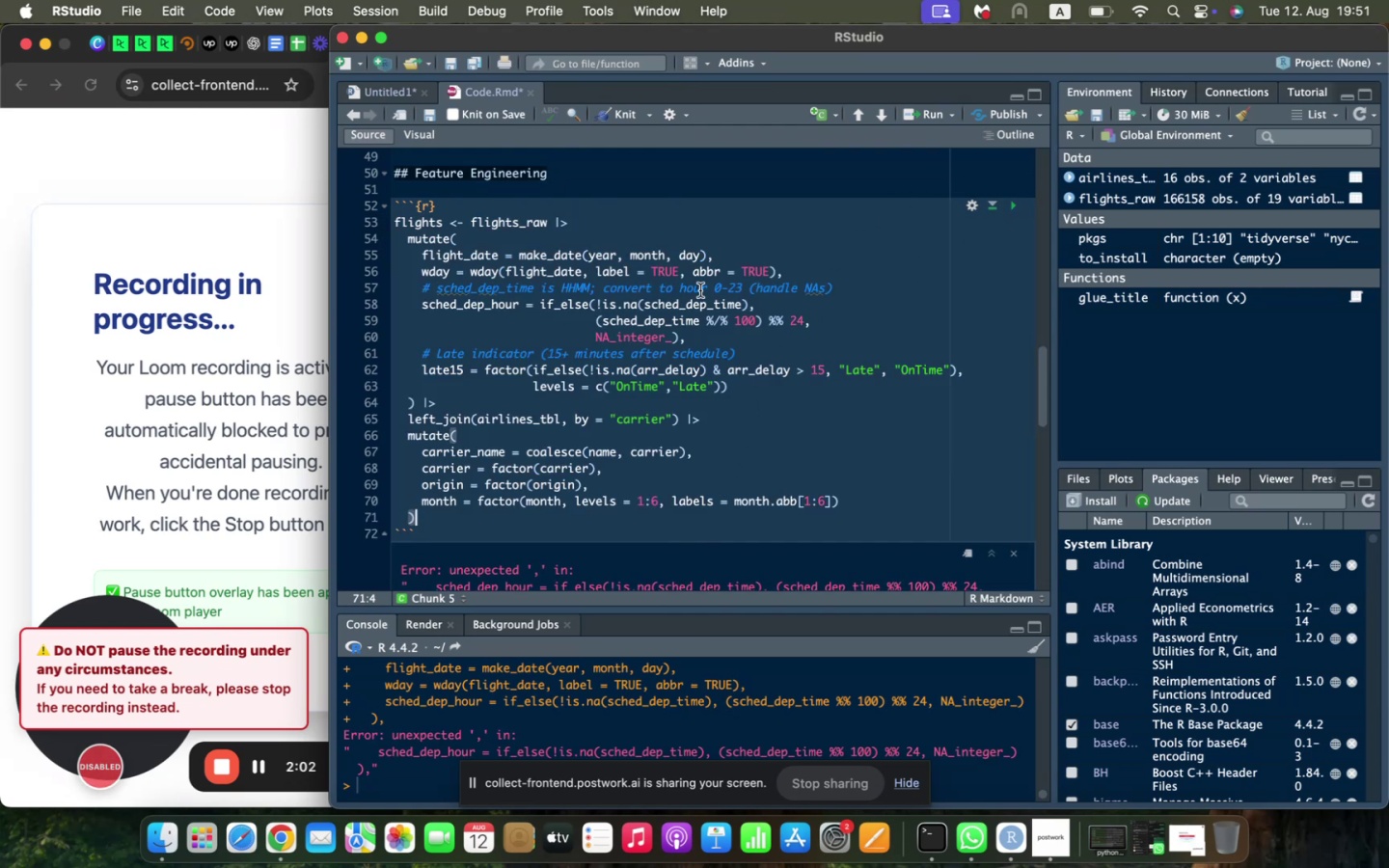 
left_click_drag(start_coordinate=[873, 291], to_coordinate=[350, 285])
 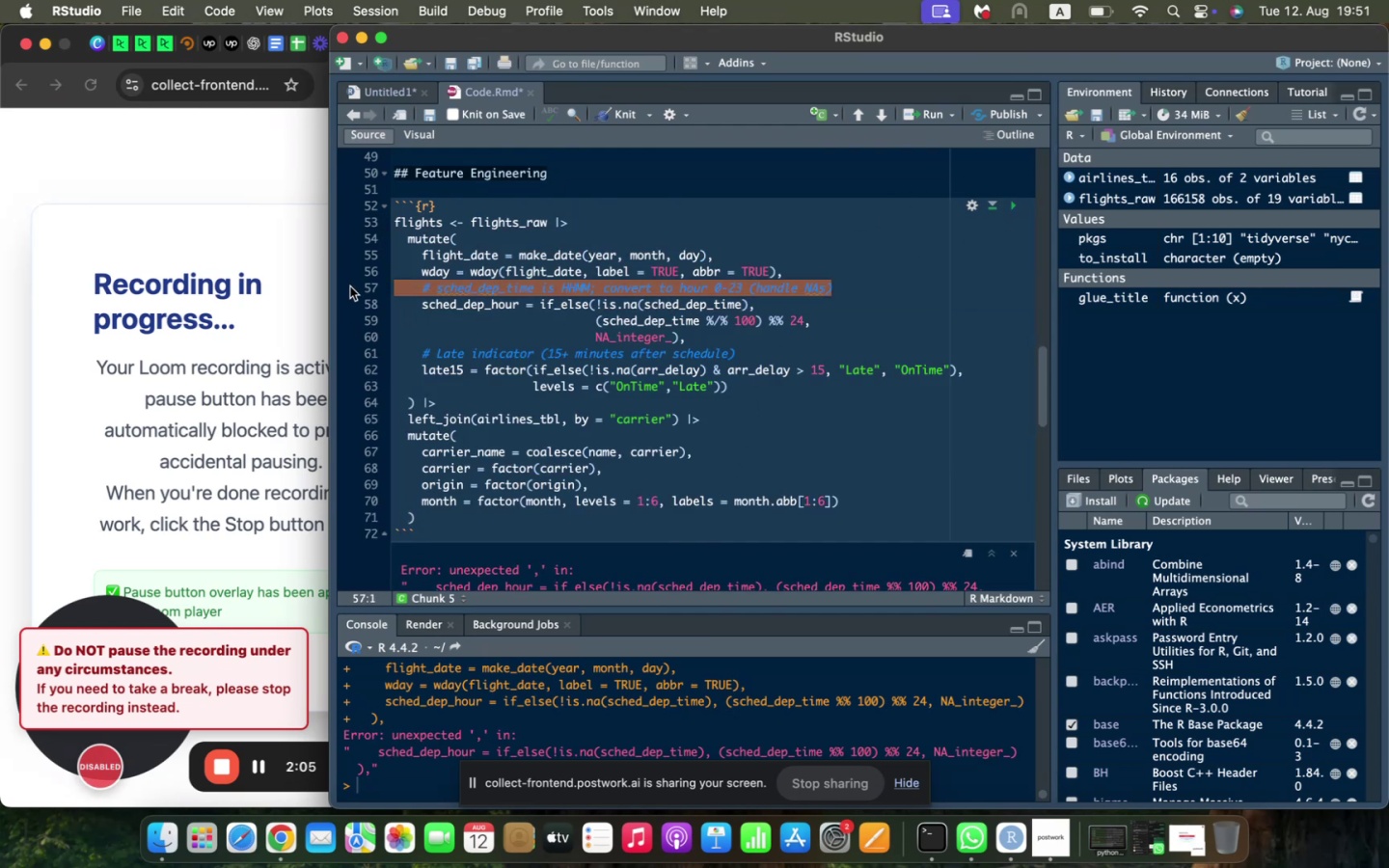 
key(Backspace)
 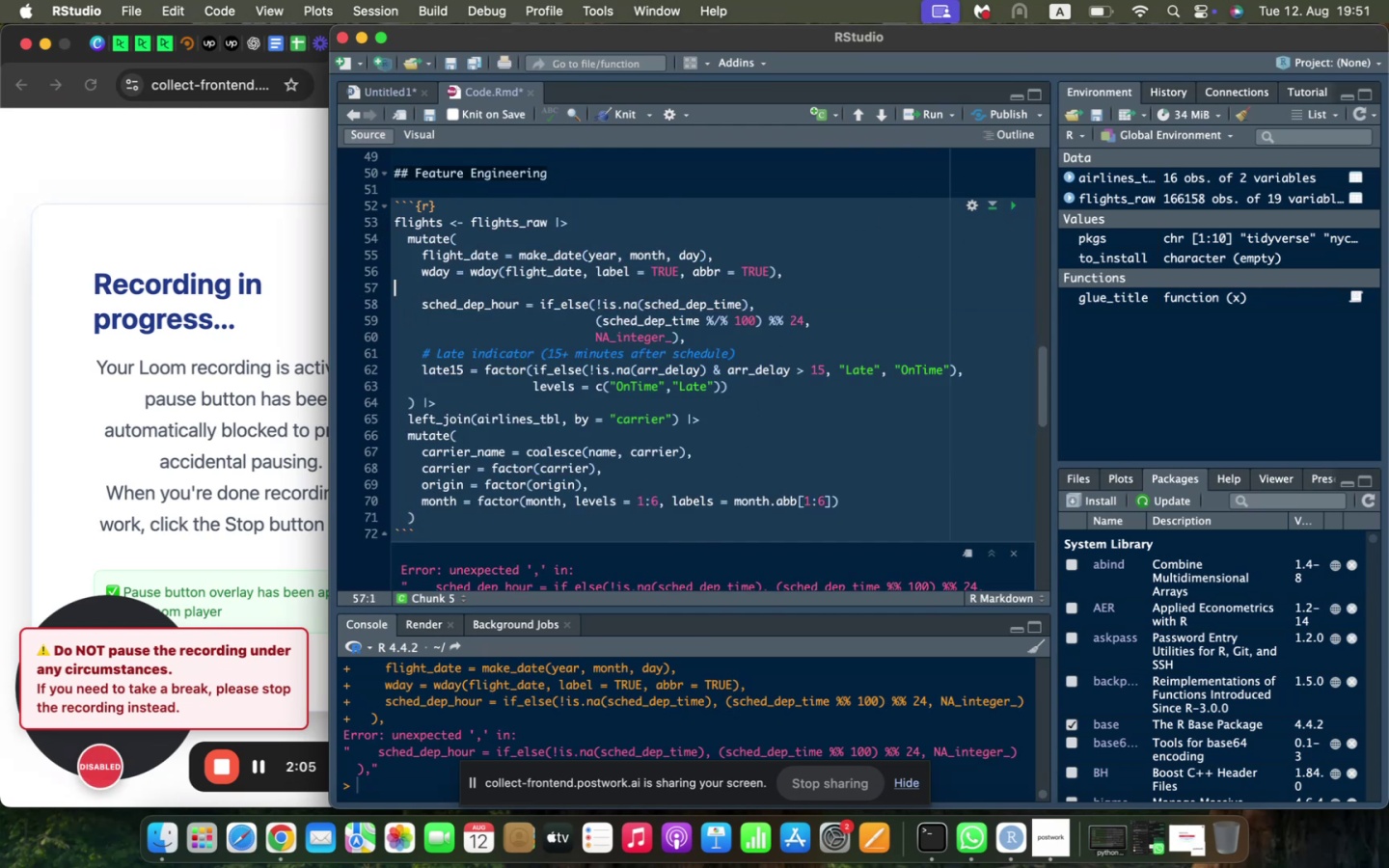 
key(Backspace)
 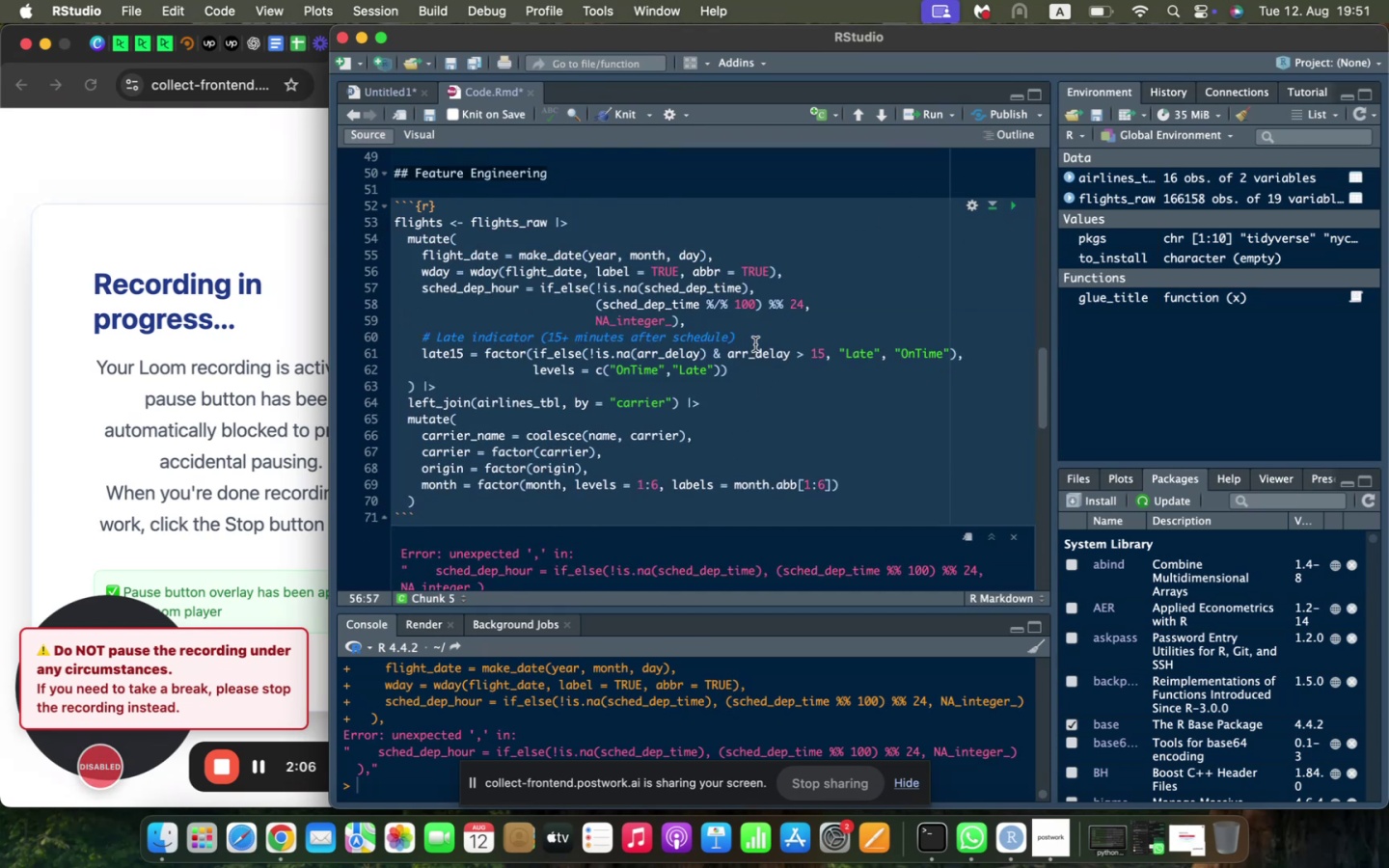 
left_click_drag(start_coordinate=[755, 341], to_coordinate=[380, 340])
 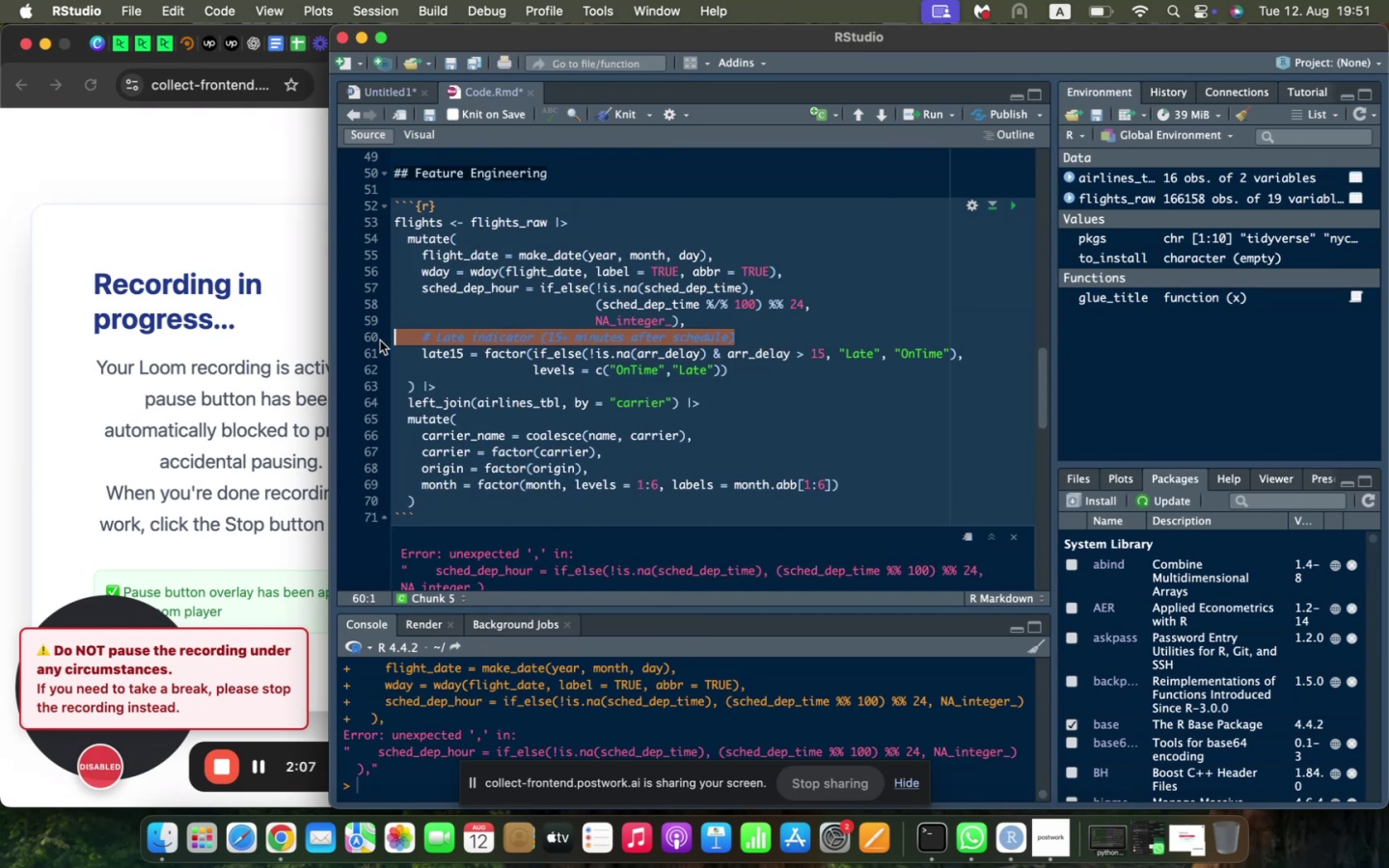 
key(Backspace)
 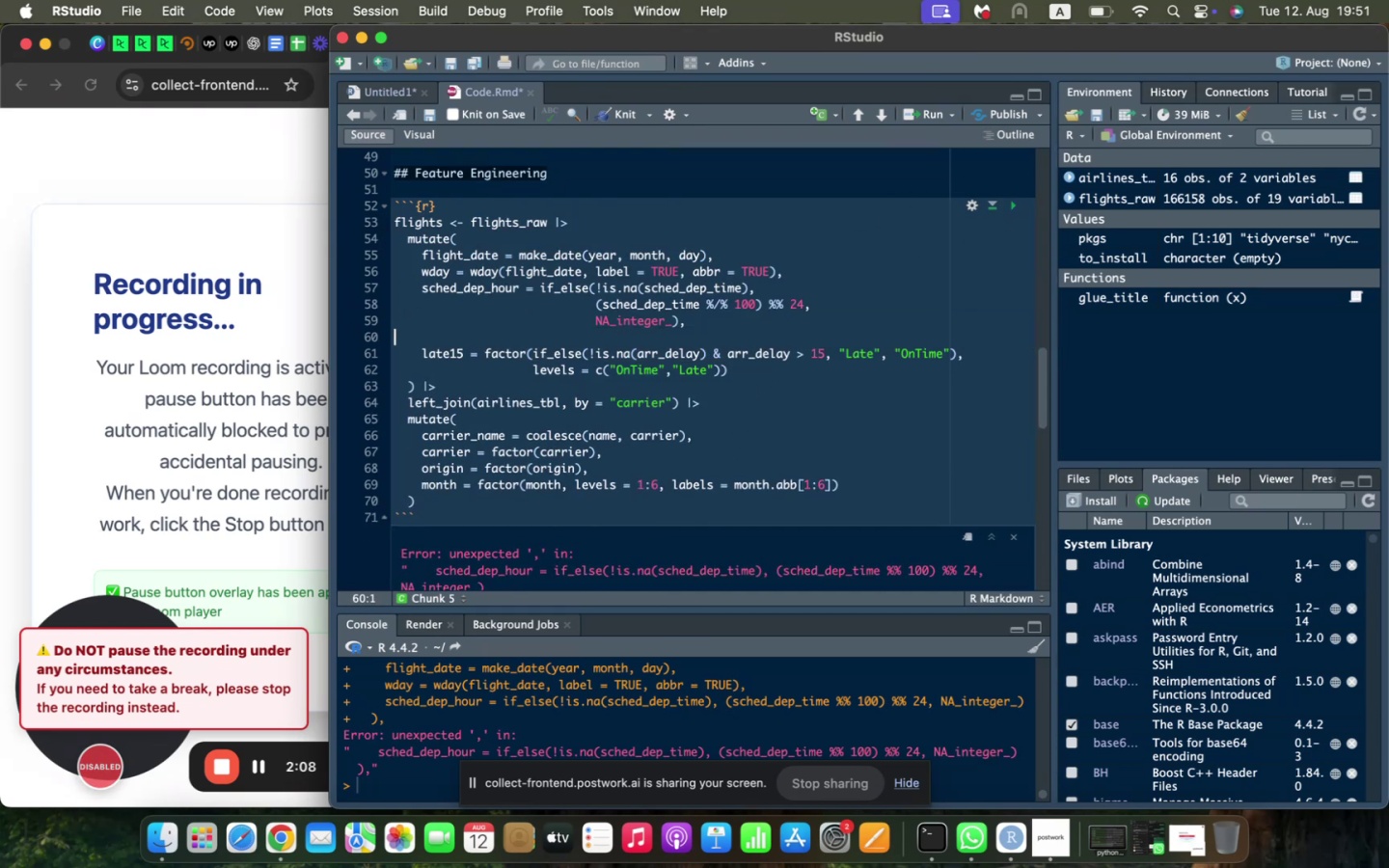 
key(Backspace)
 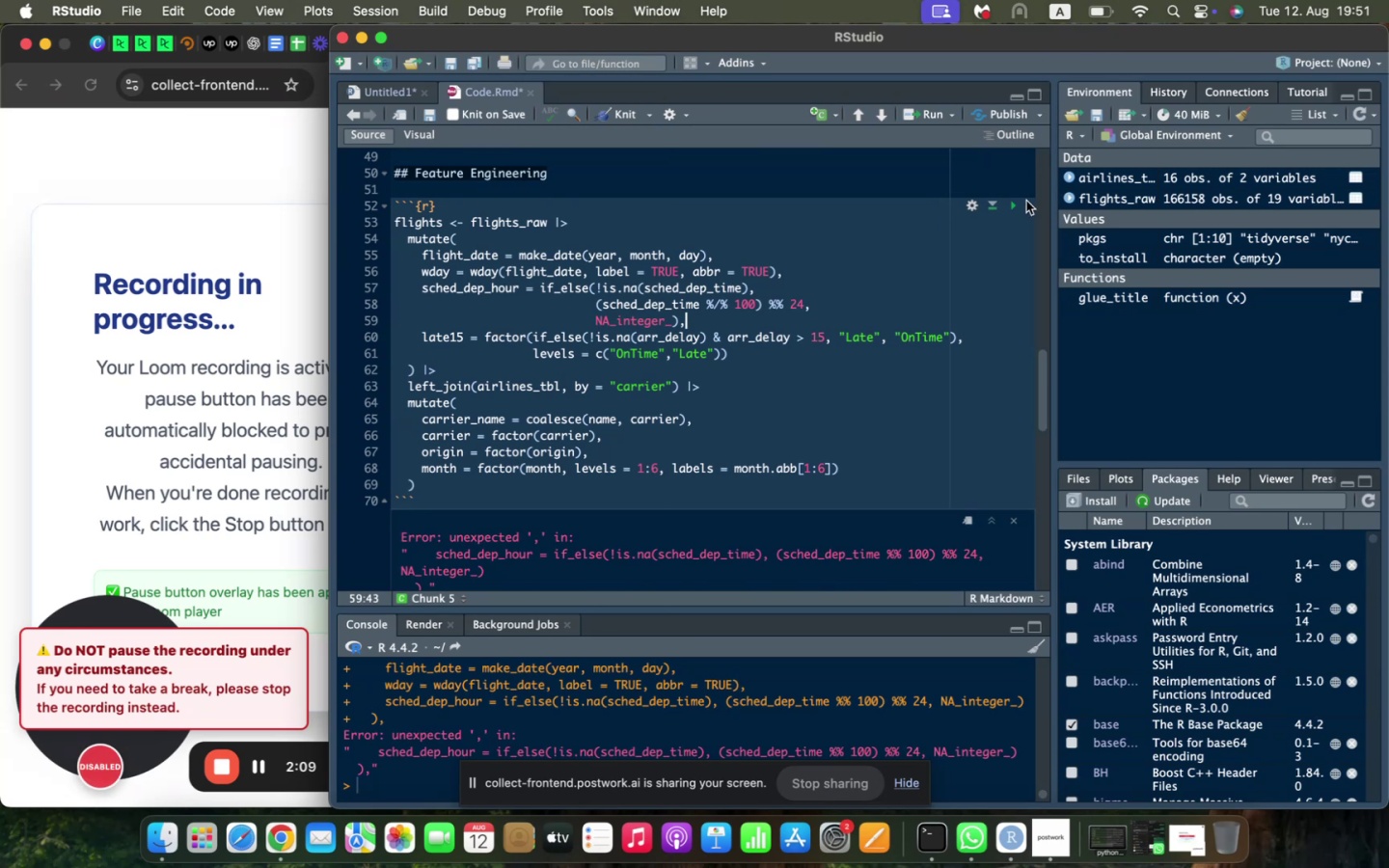 
left_click([1014, 204])
 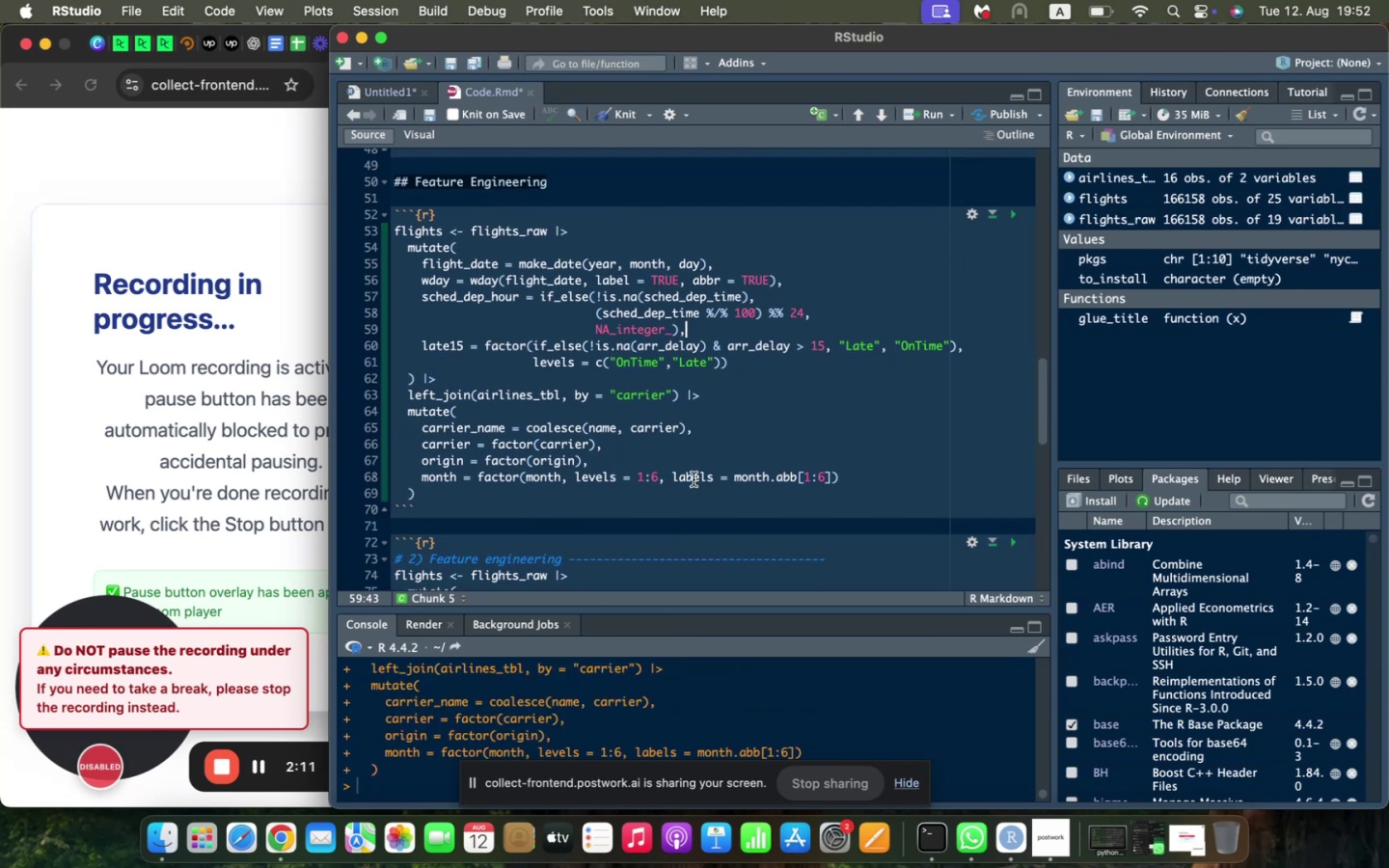 
scroll: coordinate [692, 476], scroll_direction: down, amount: 9.0
 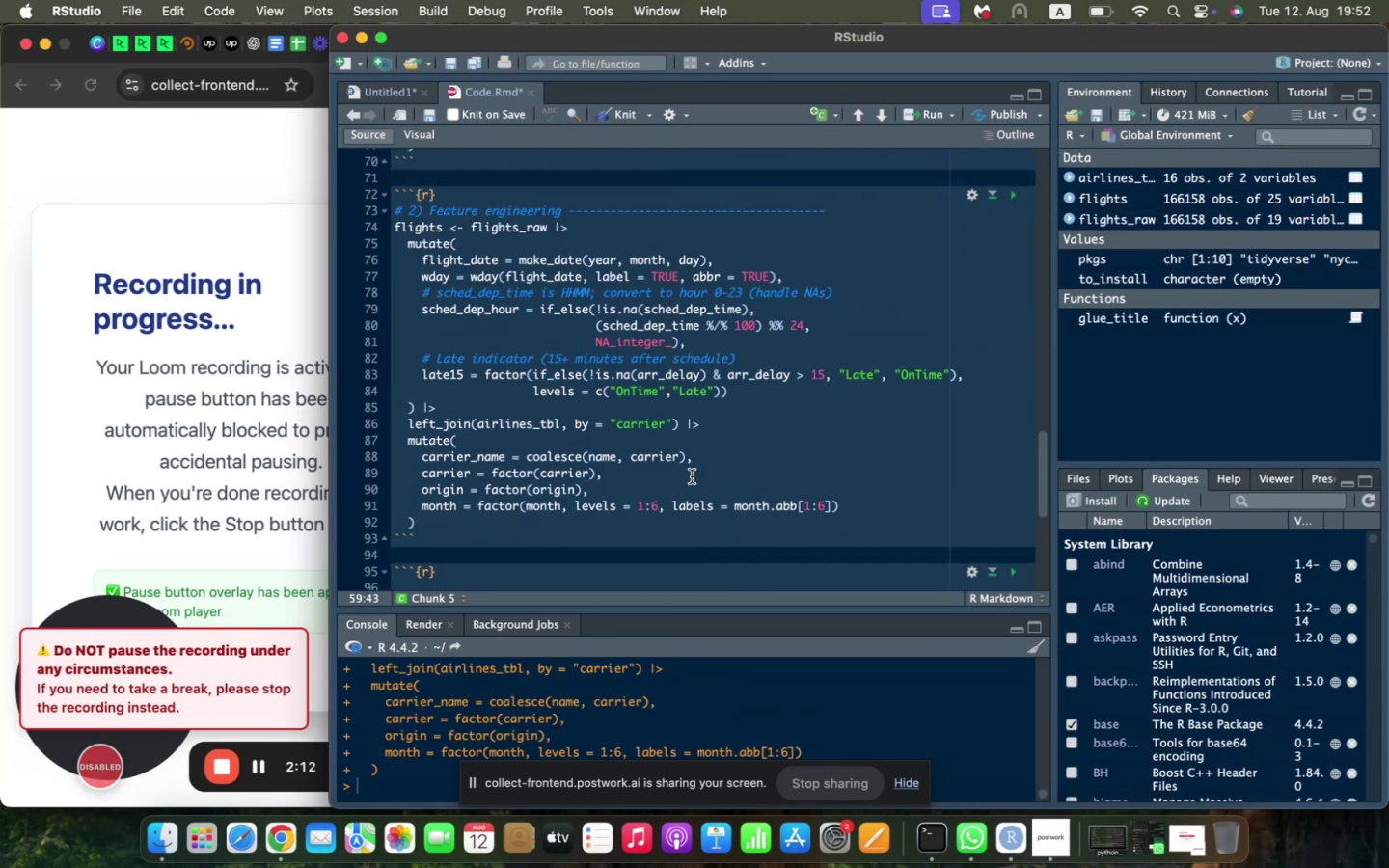 
scroll: coordinate [692, 476], scroll_direction: up, amount: 1.0
 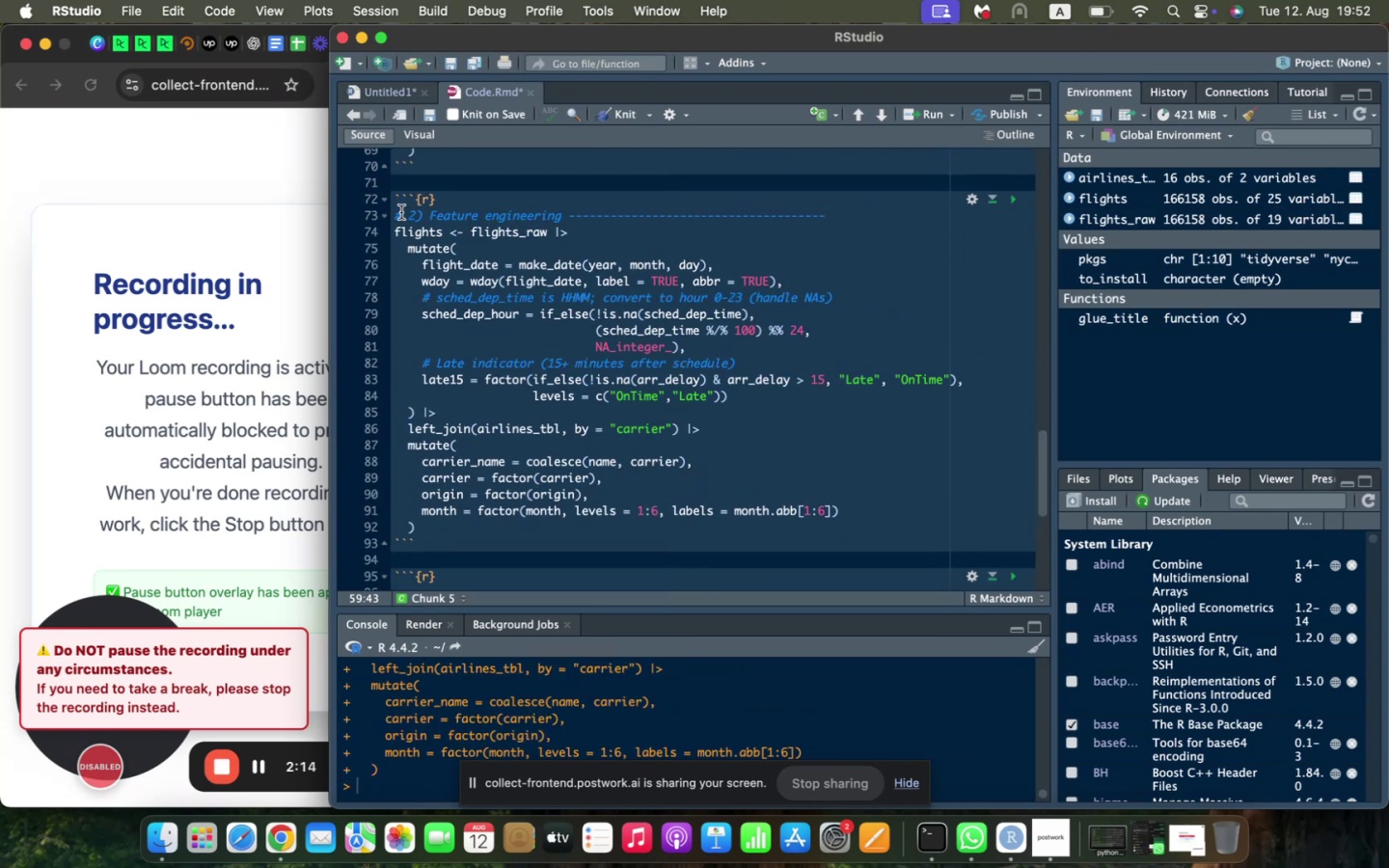 
left_click_drag(start_coordinate=[398, 214], to_coordinate=[617, 524])
 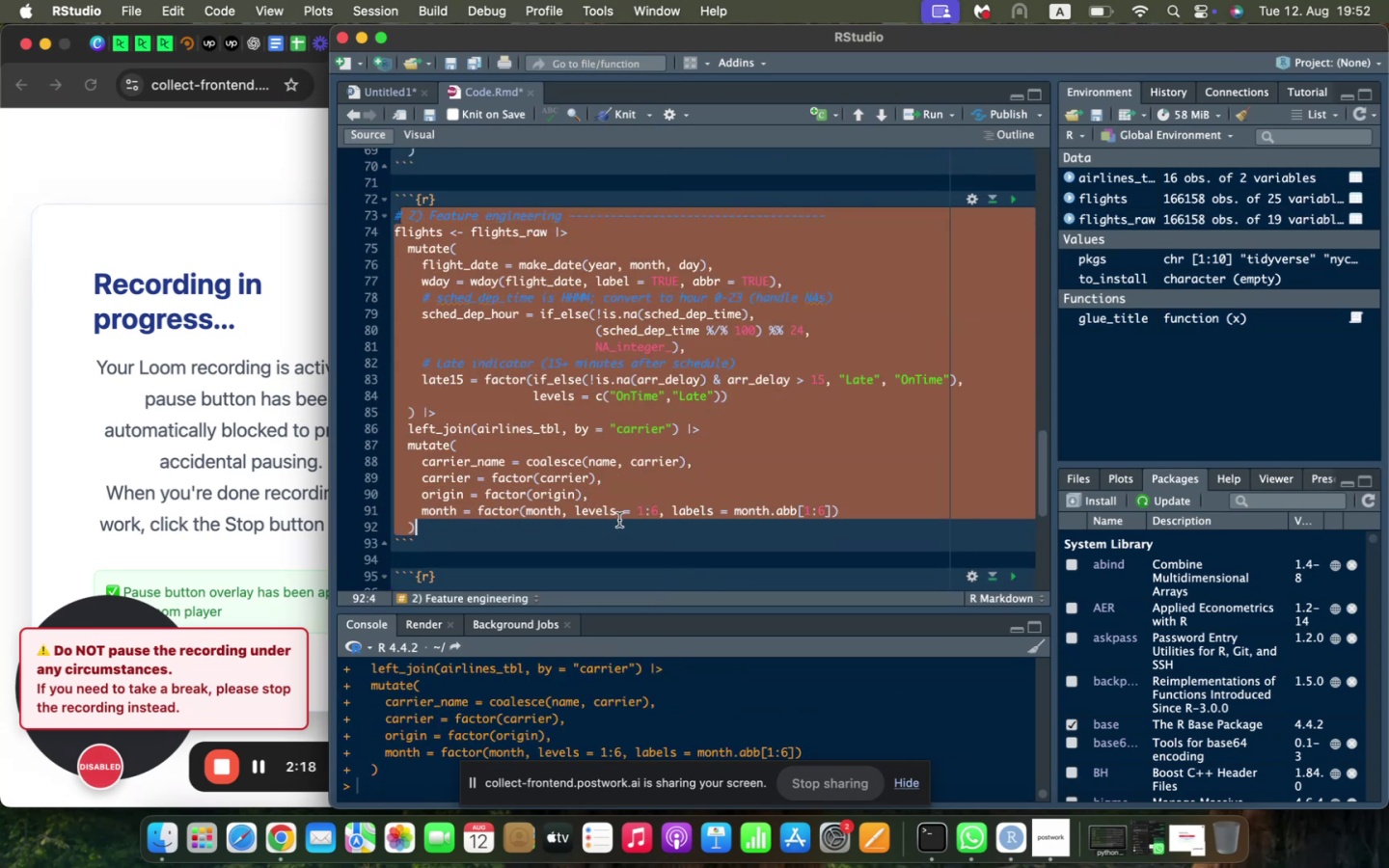 
key(Backspace)
 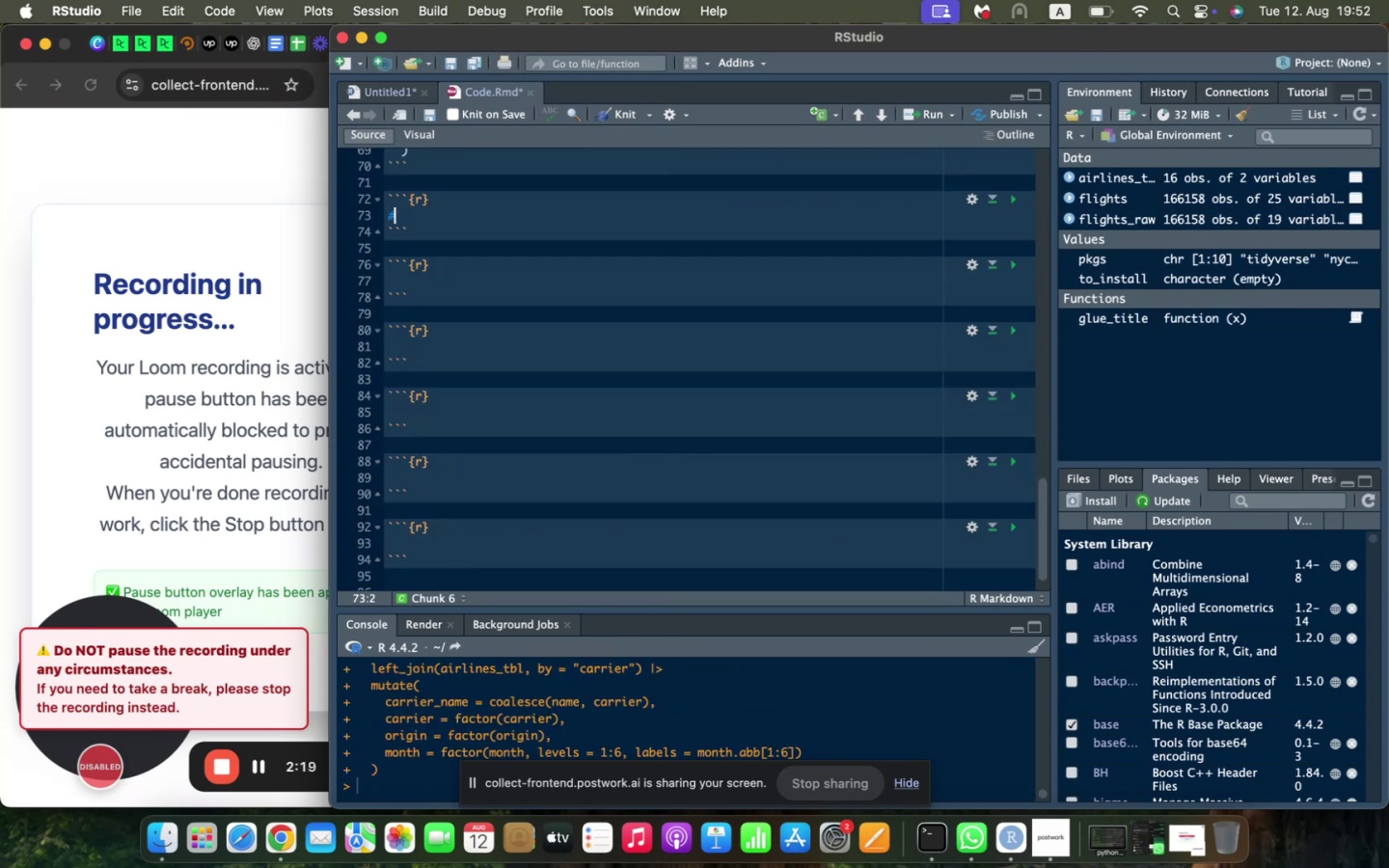 
key(Backspace)
 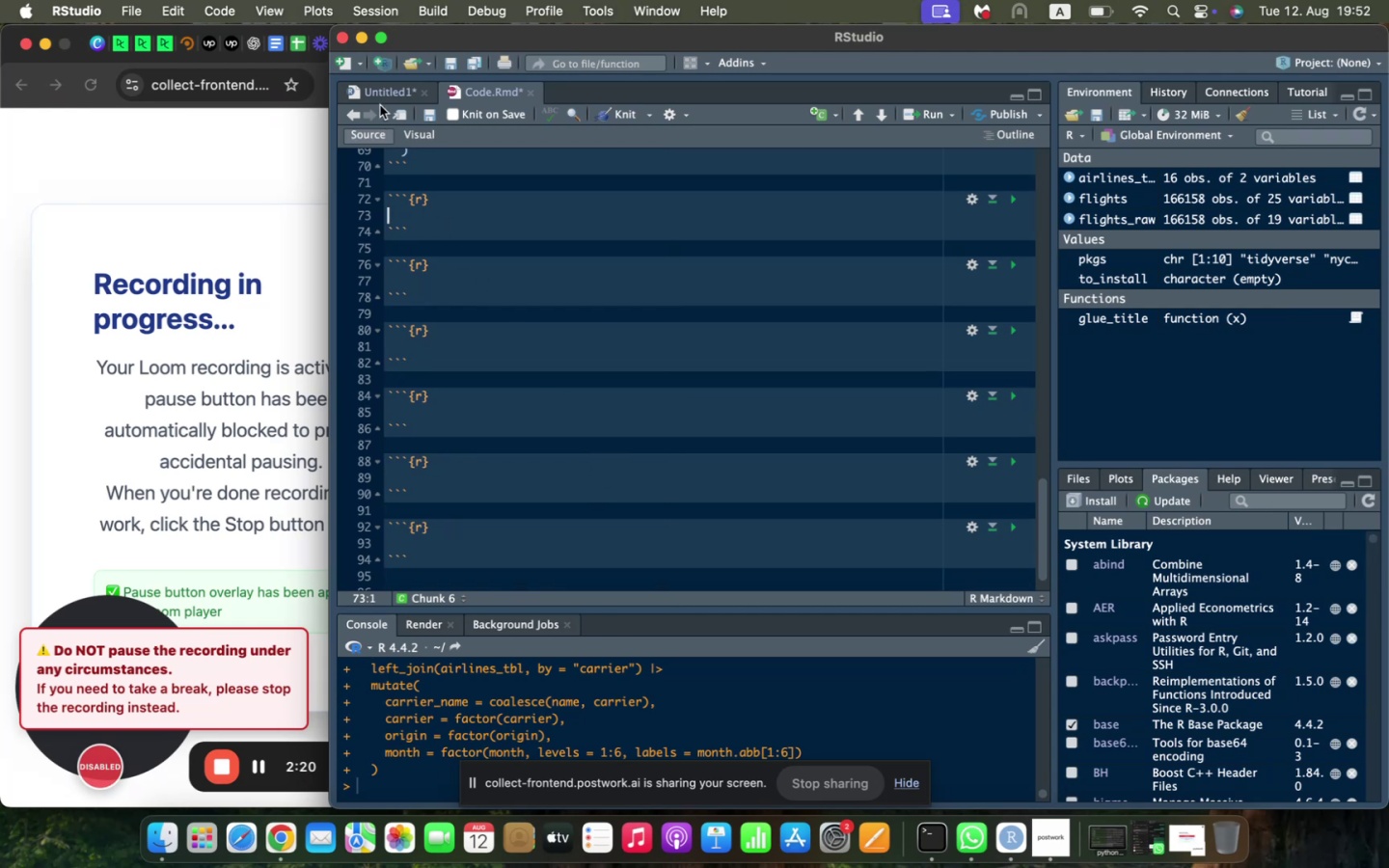 
left_click([384, 91])
 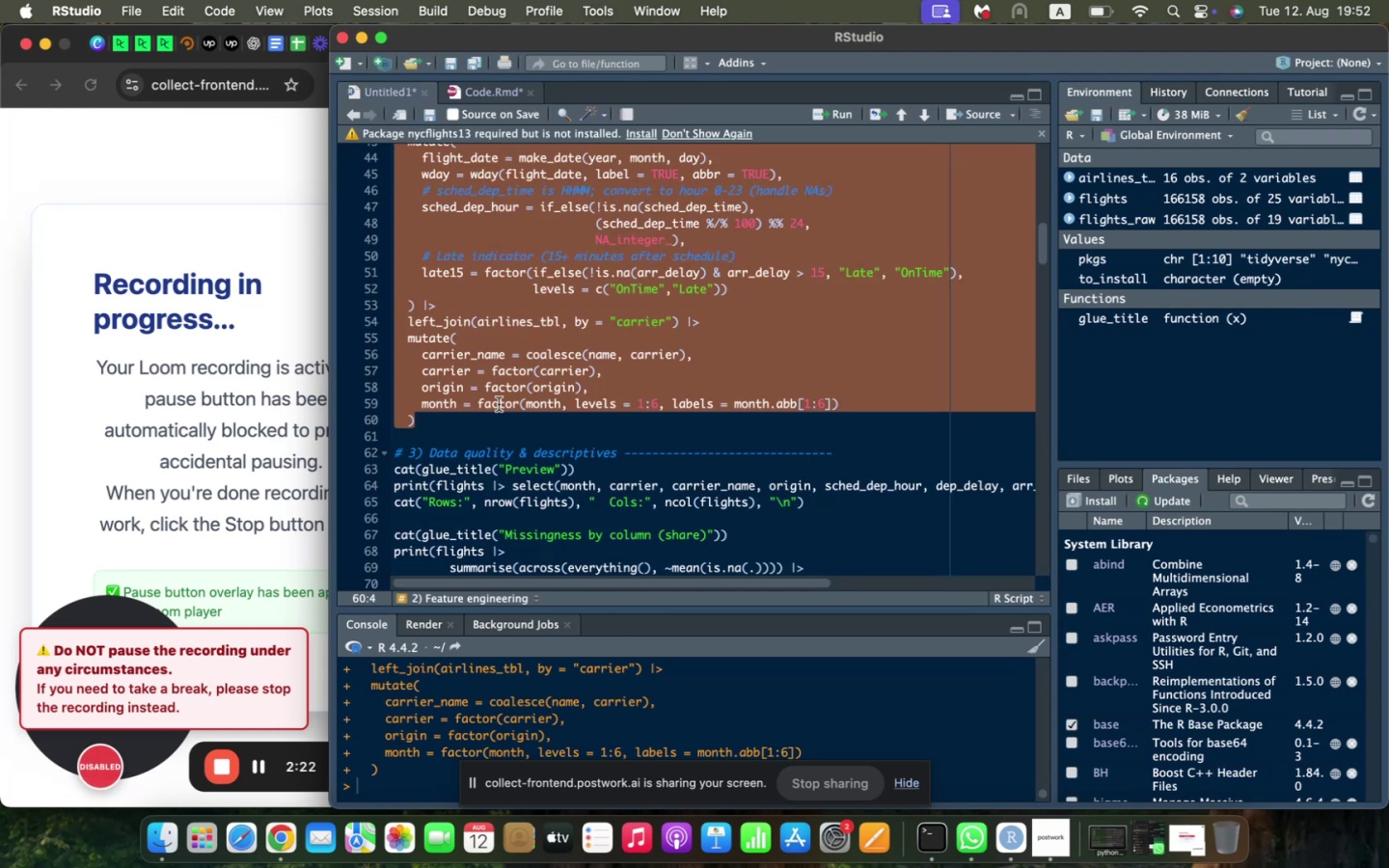 
scroll: coordinate [499, 404], scroll_direction: down, amount: 8.0
 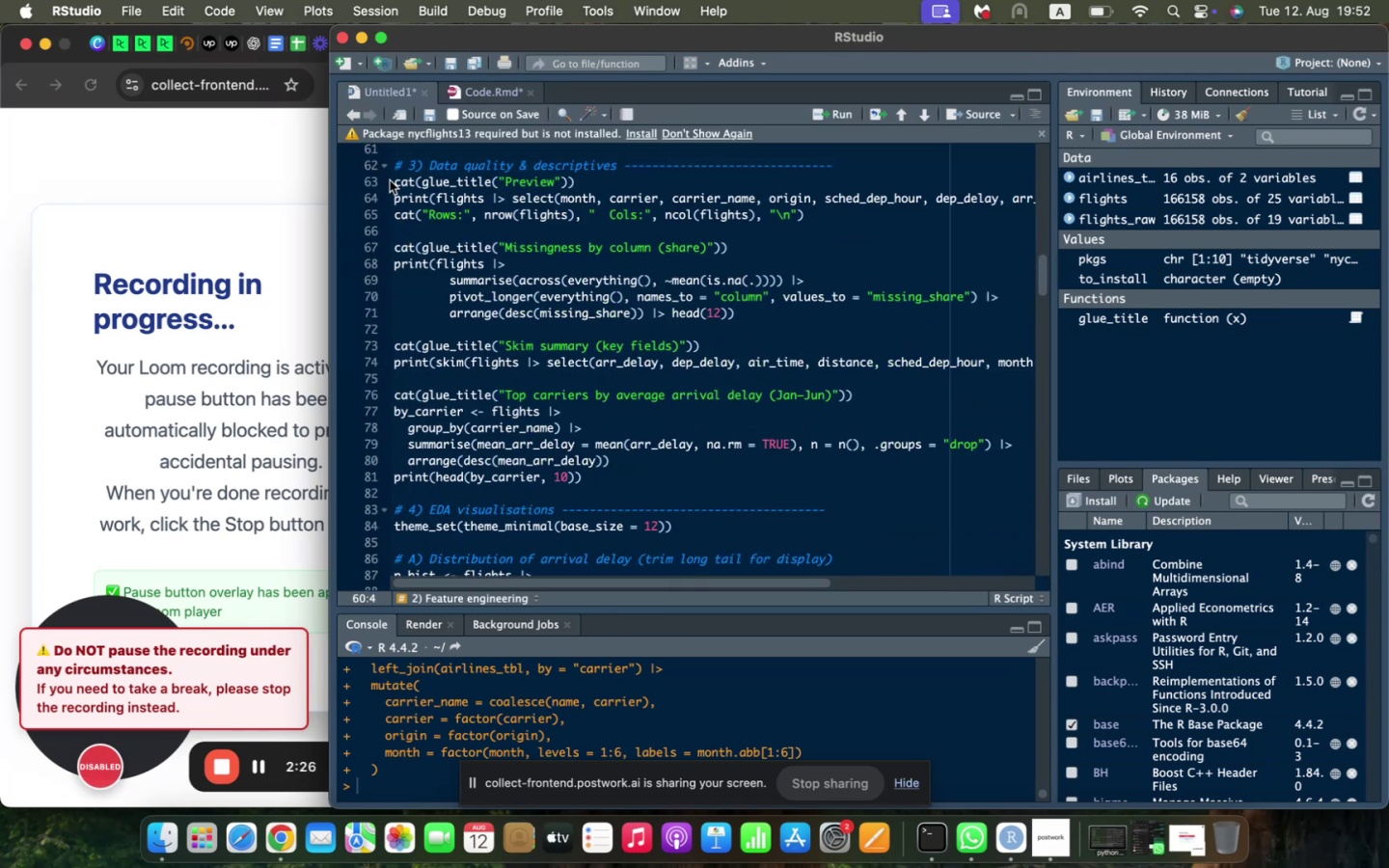 
left_click_drag(start_coordinate=[393, 160], to_coordinate=[767, 475])
 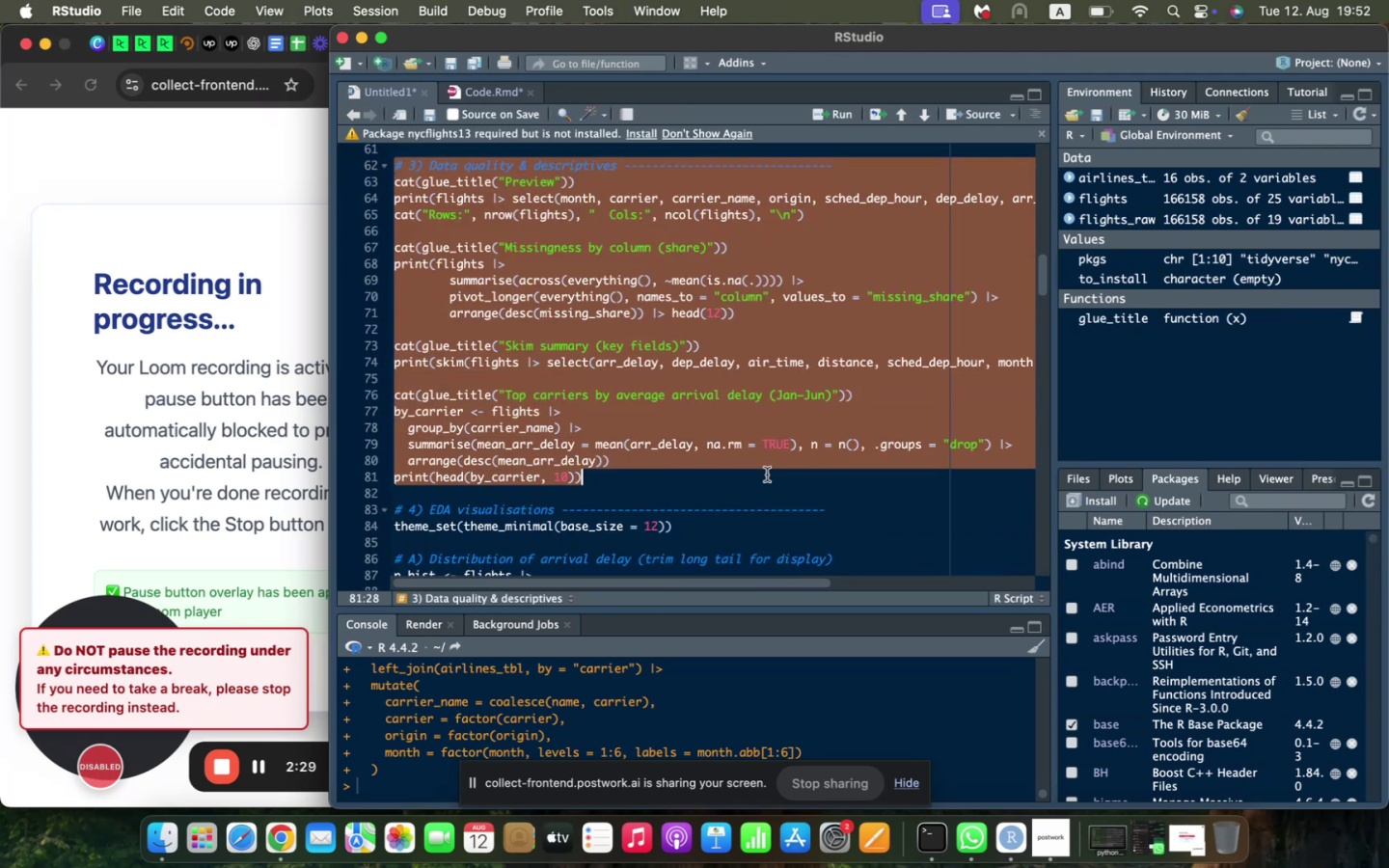 
key(Meta+CommandLeft)
 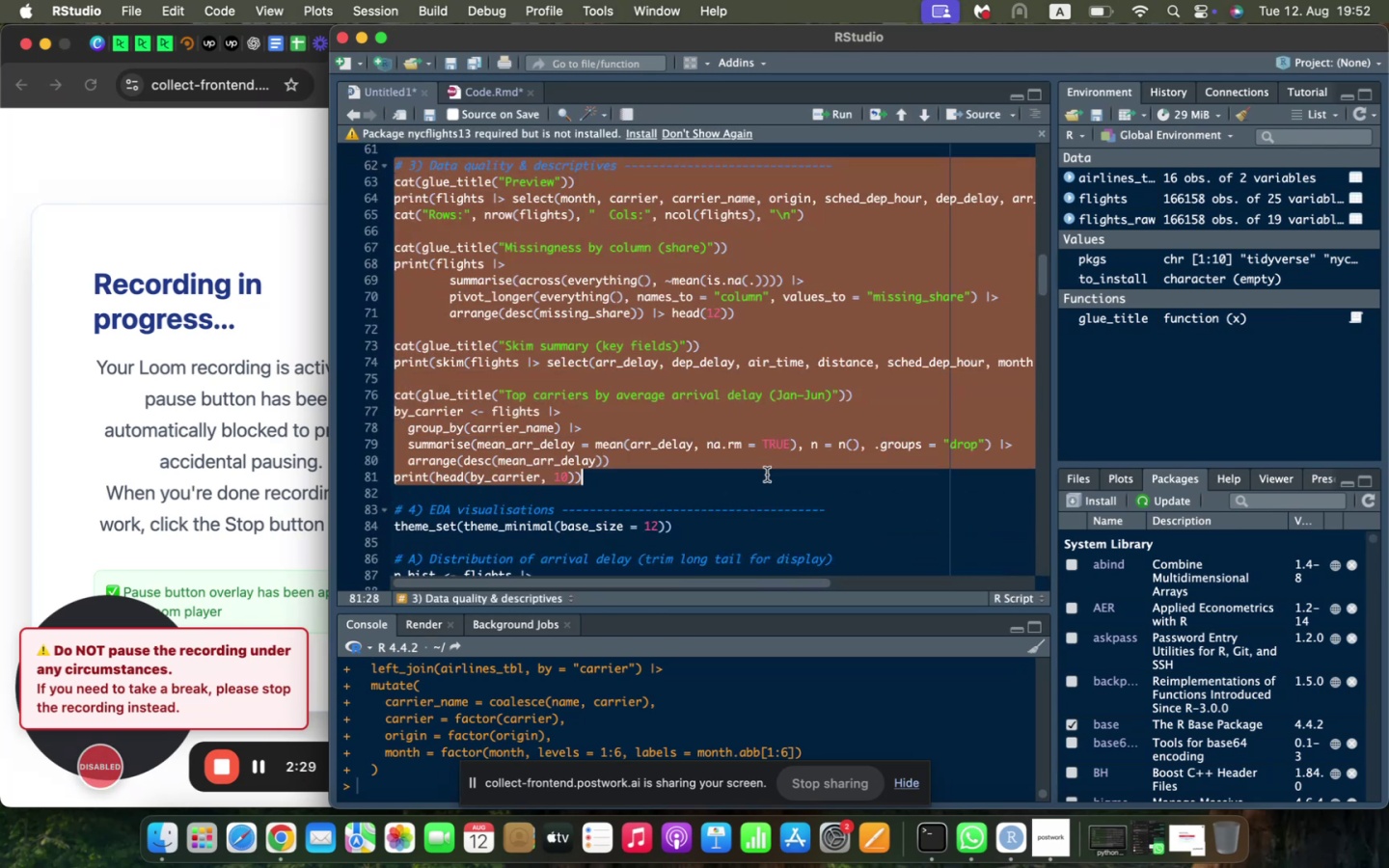 
key(Meta+C)
 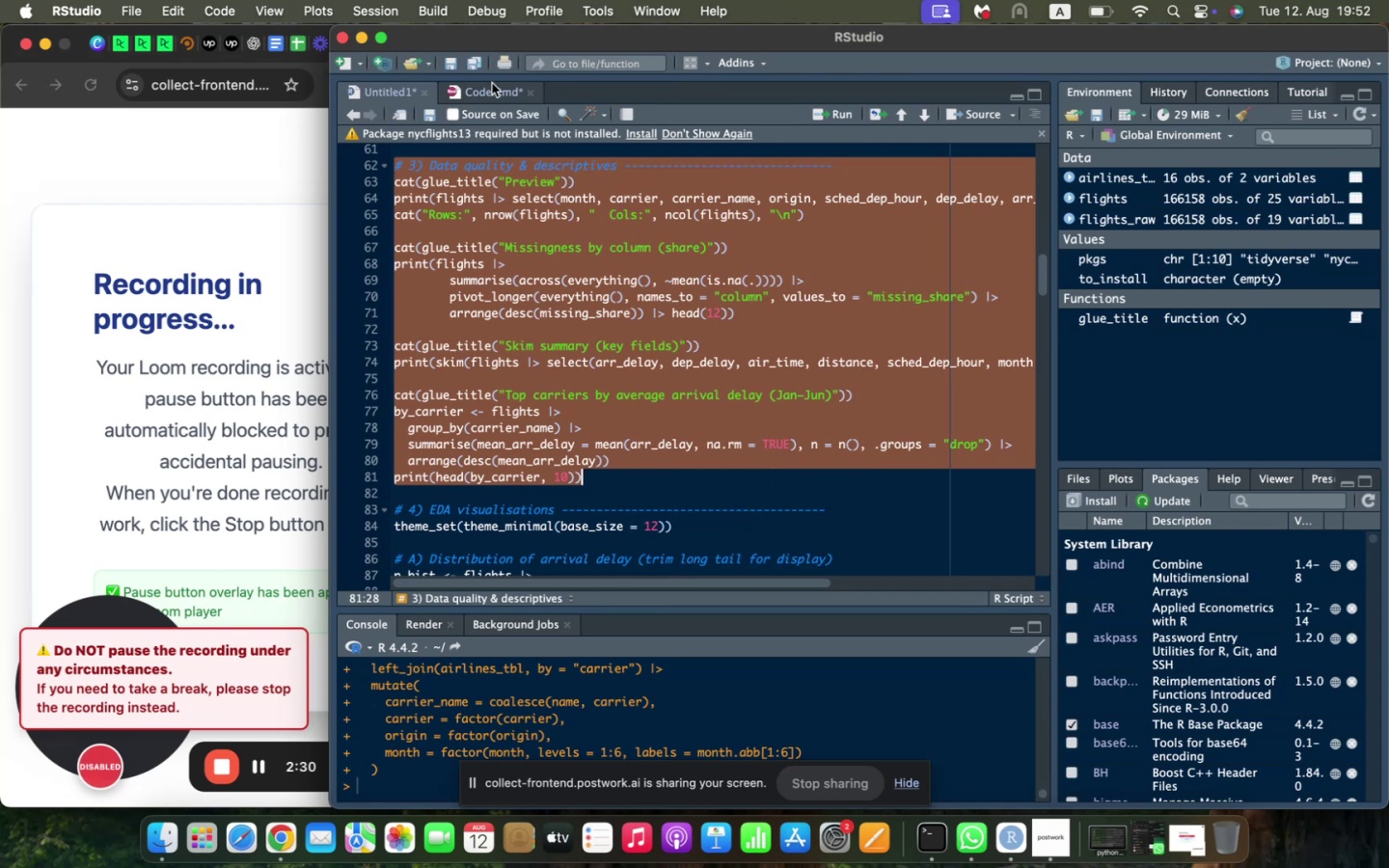 
left_click([491, 92])
 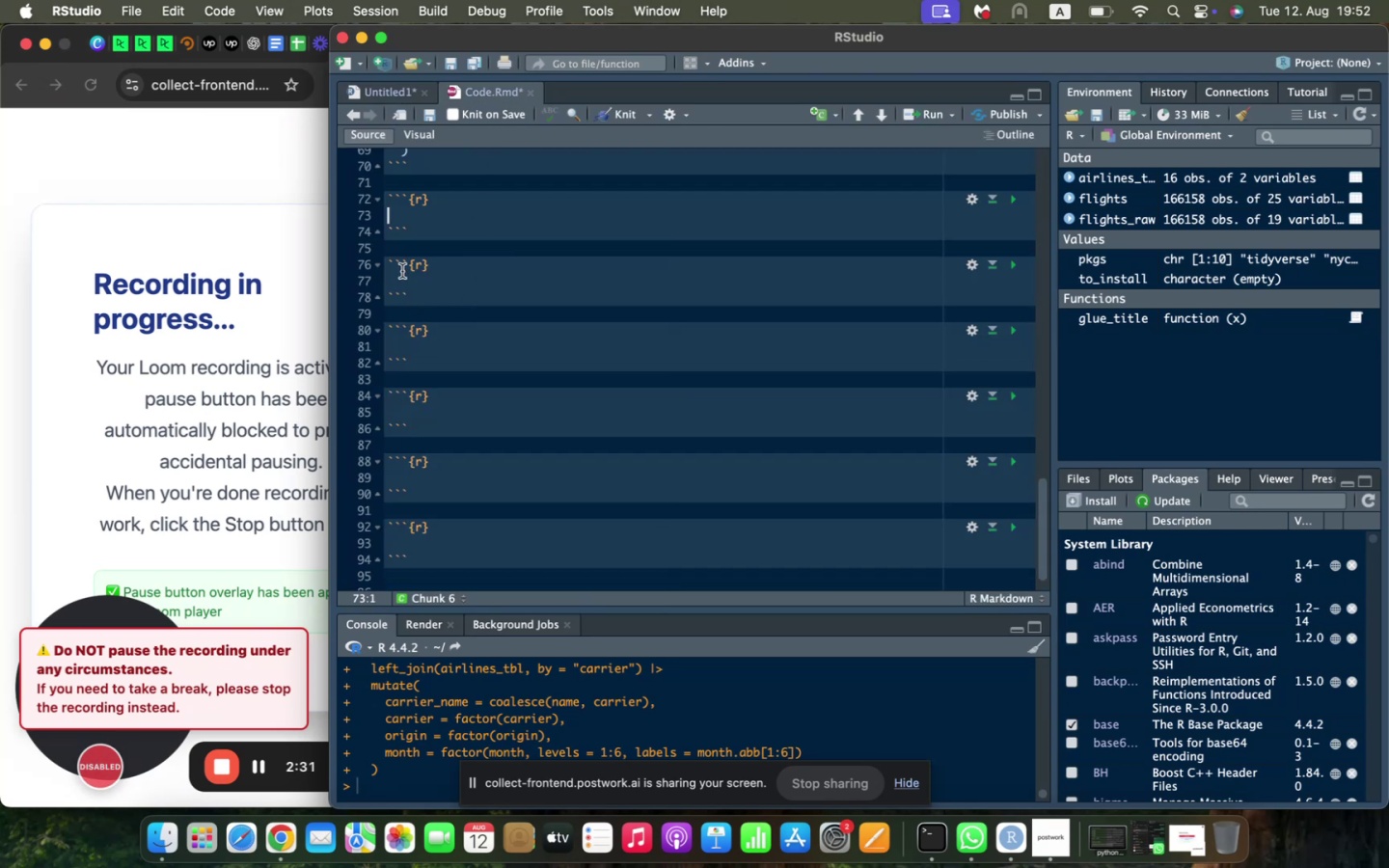 
left_click([401, 279])
 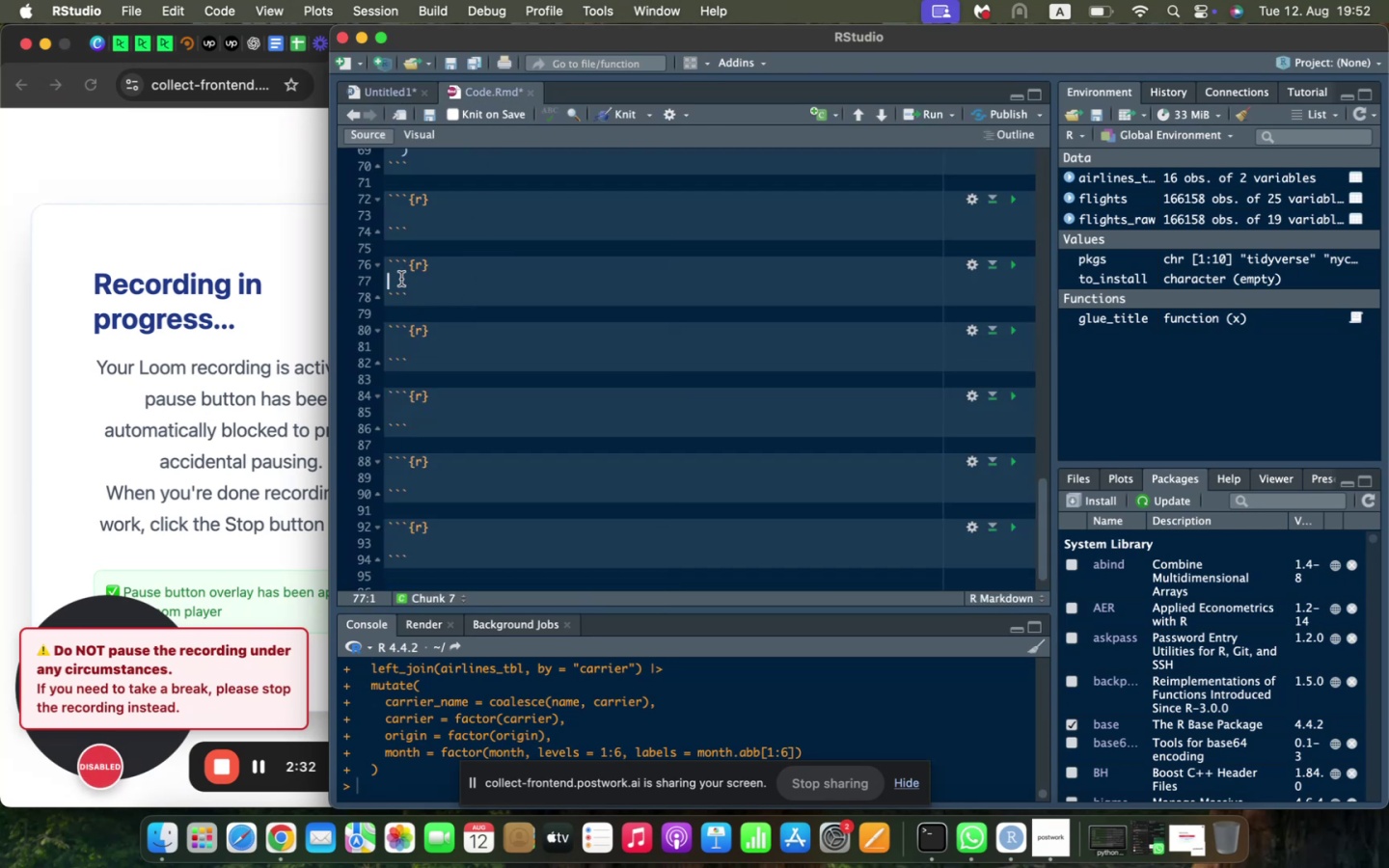 
key(Meta+V)
 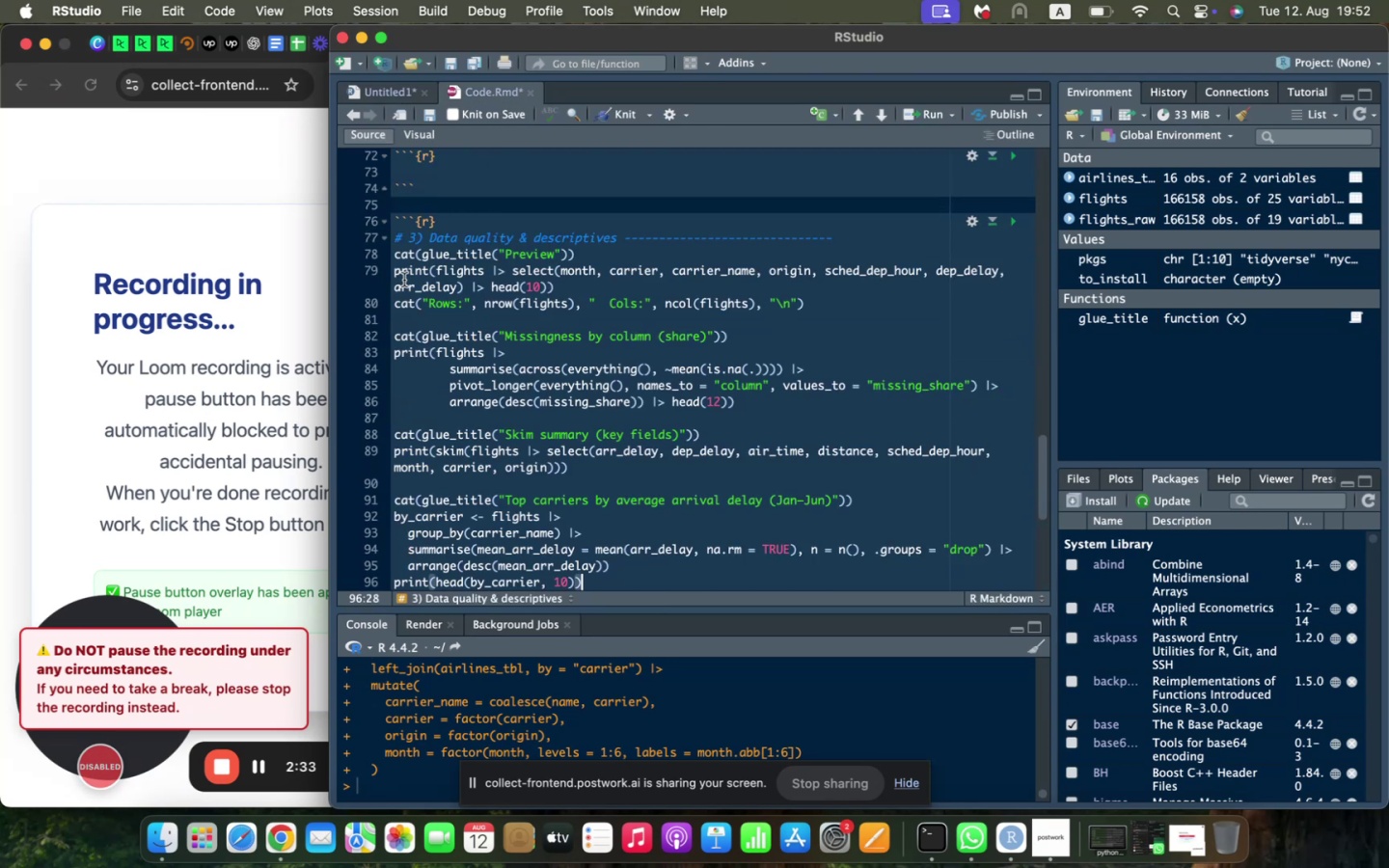 
scroll: coordinate [404, 282], scroll_direction: up, amount: 5.0
 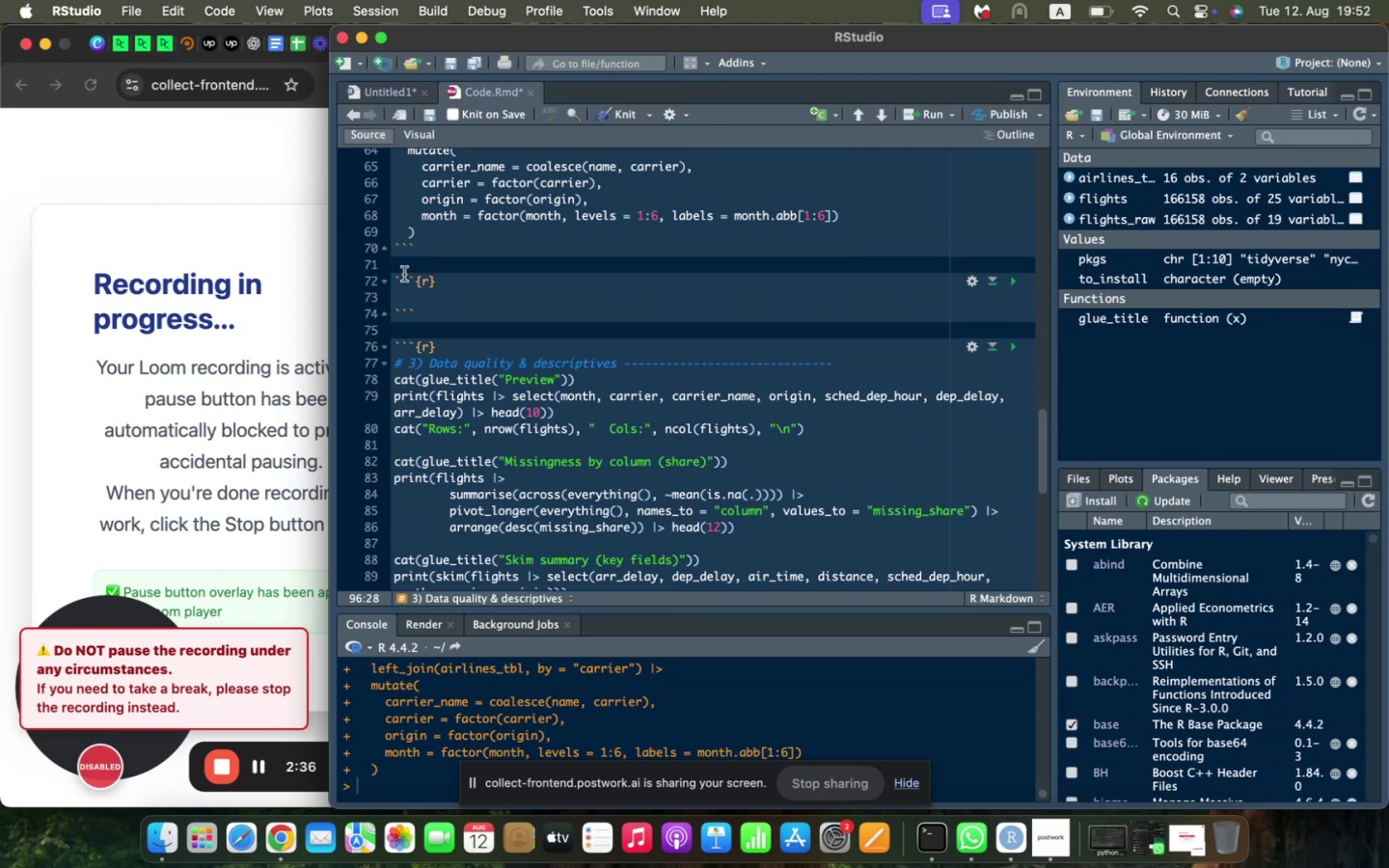 
left_click([404, 273])
 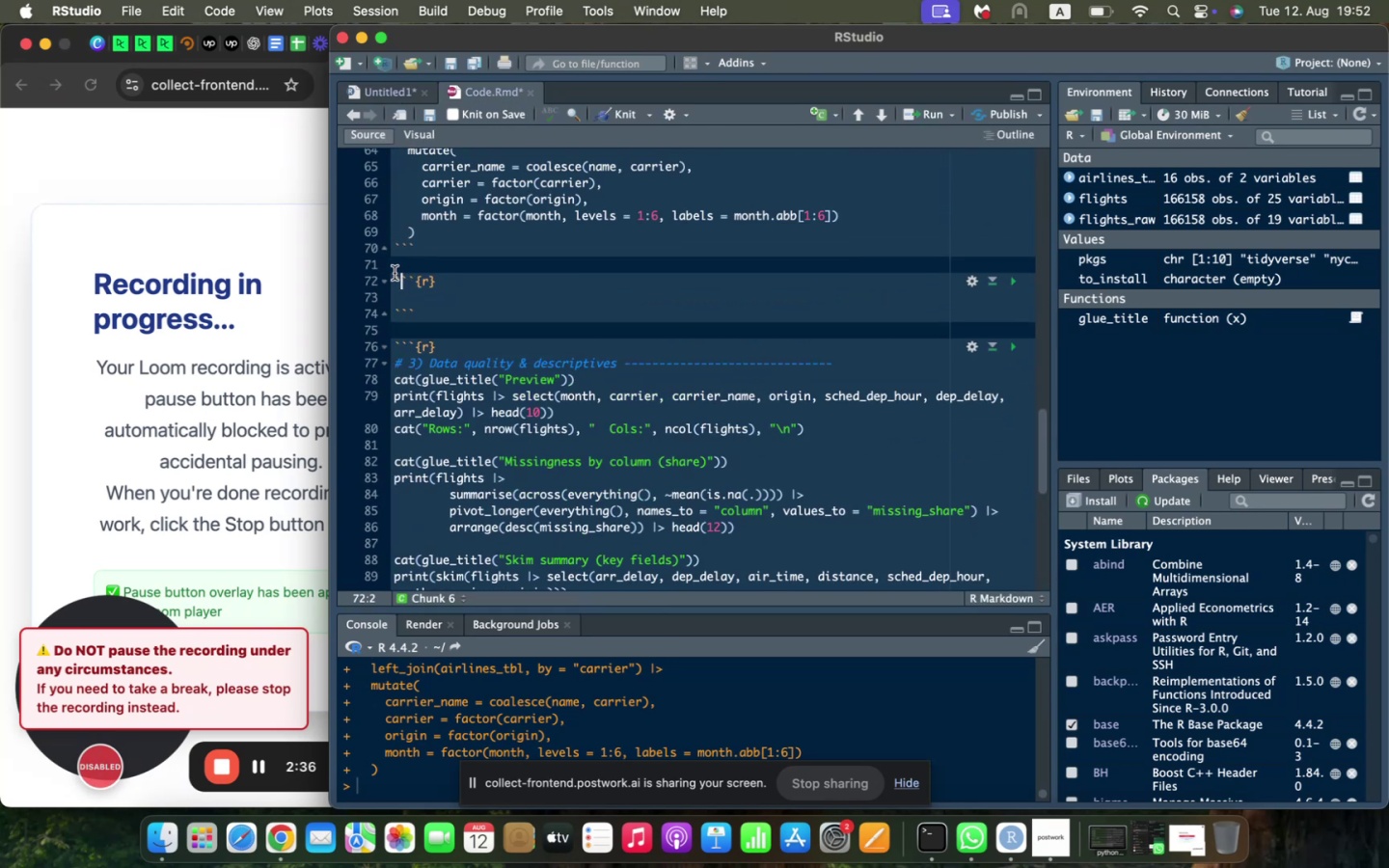 
left_click([395, 273])
 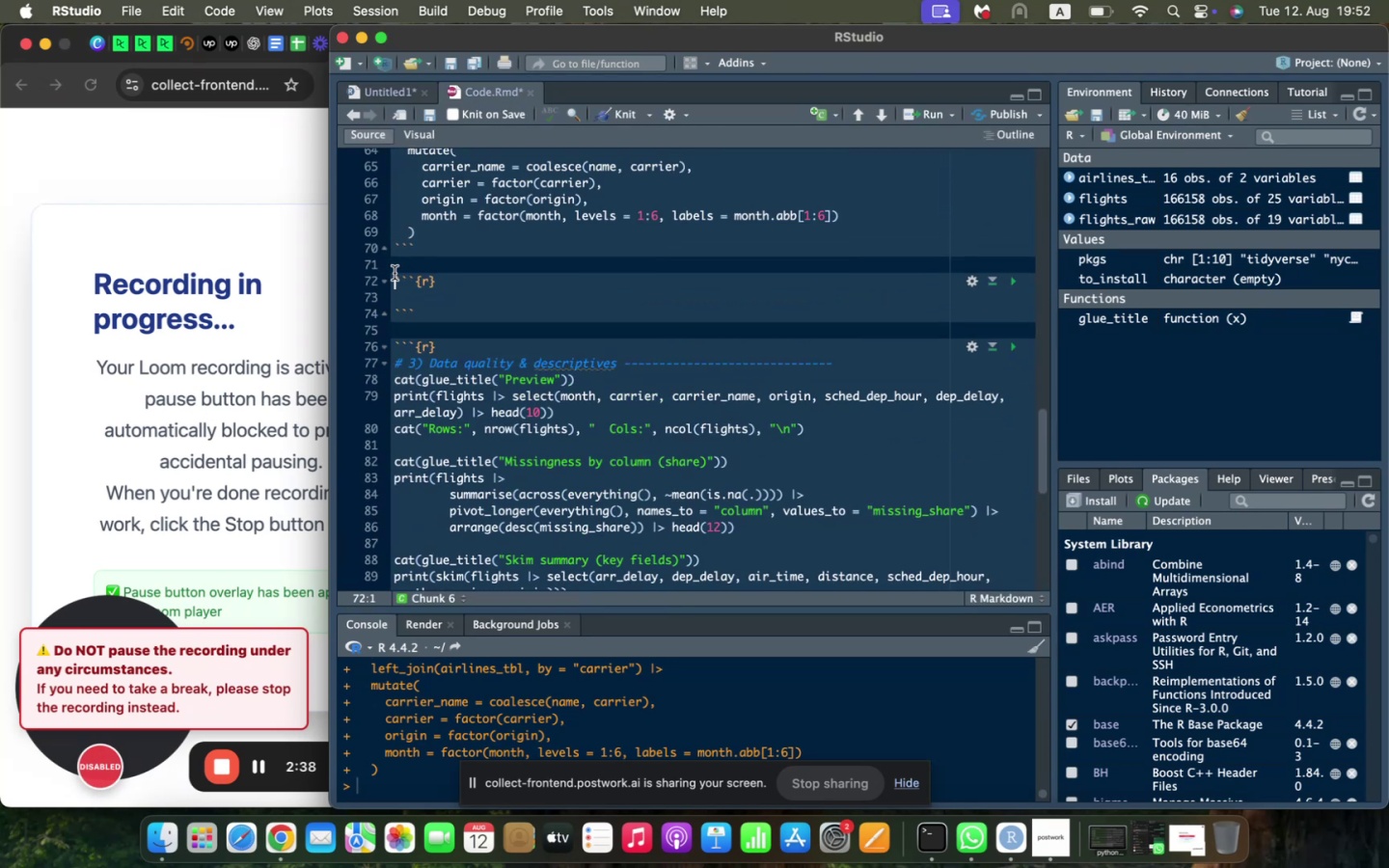 
key(Enter)
 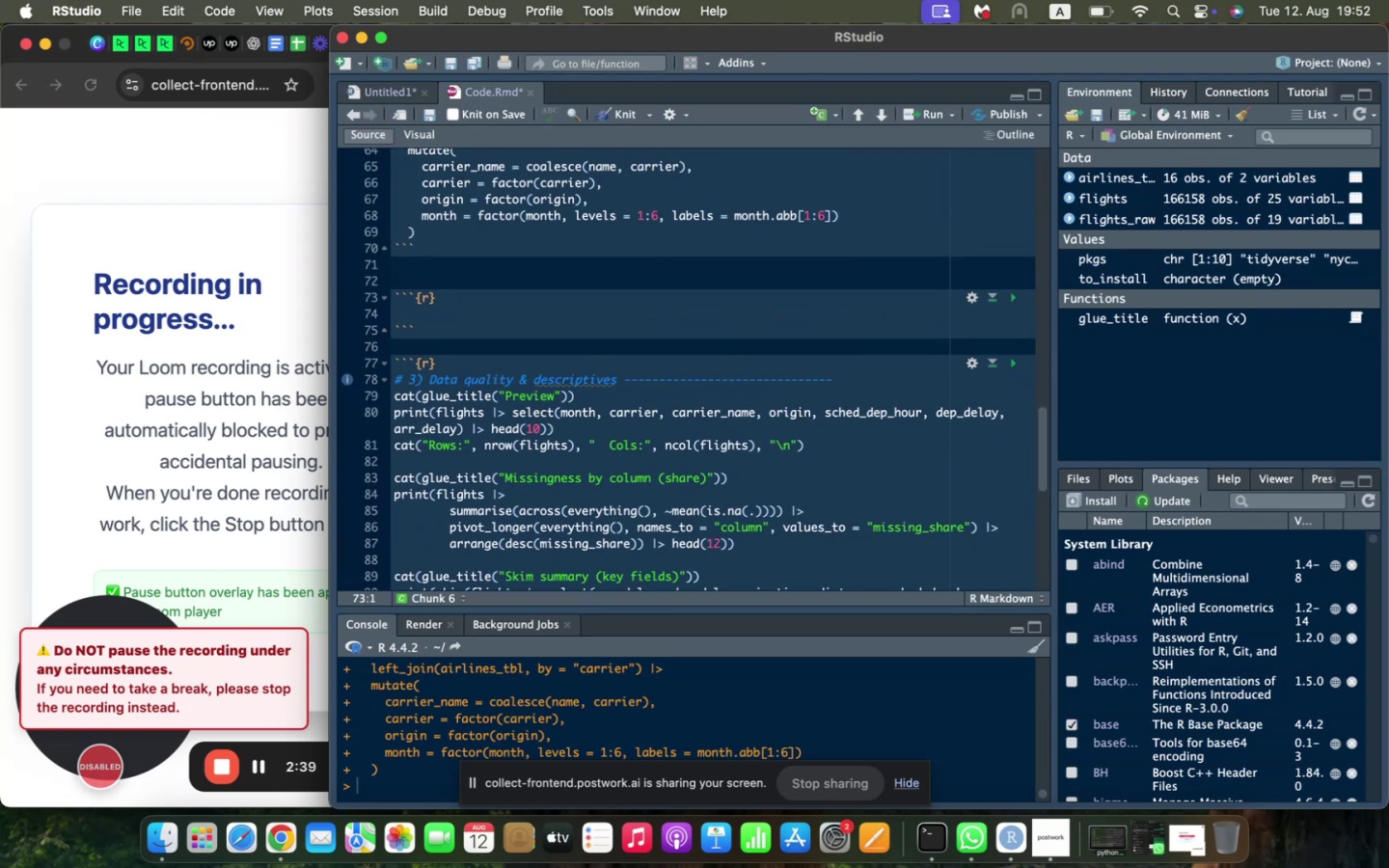 
key(Enter)
 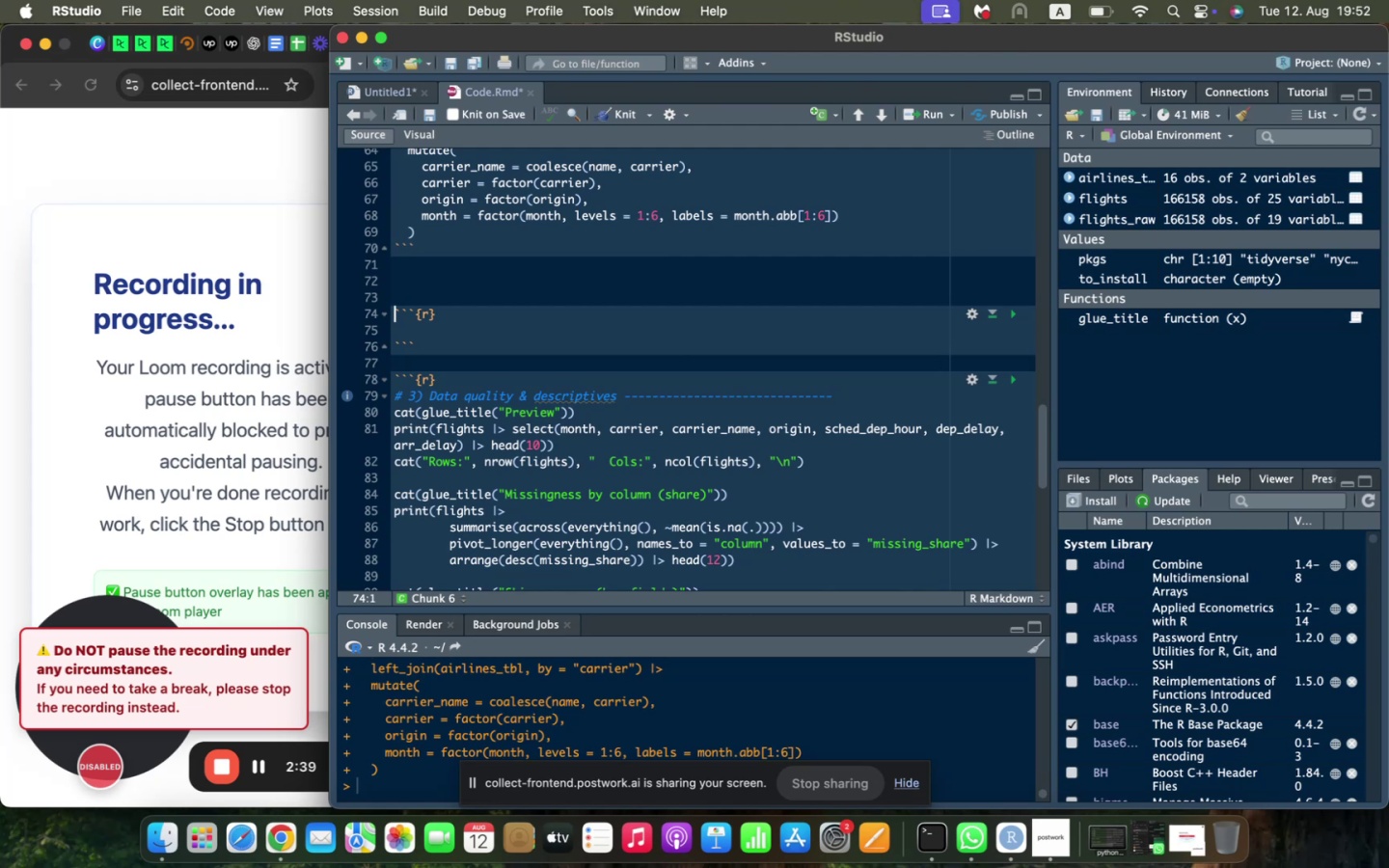 
key(ArrowUp)
 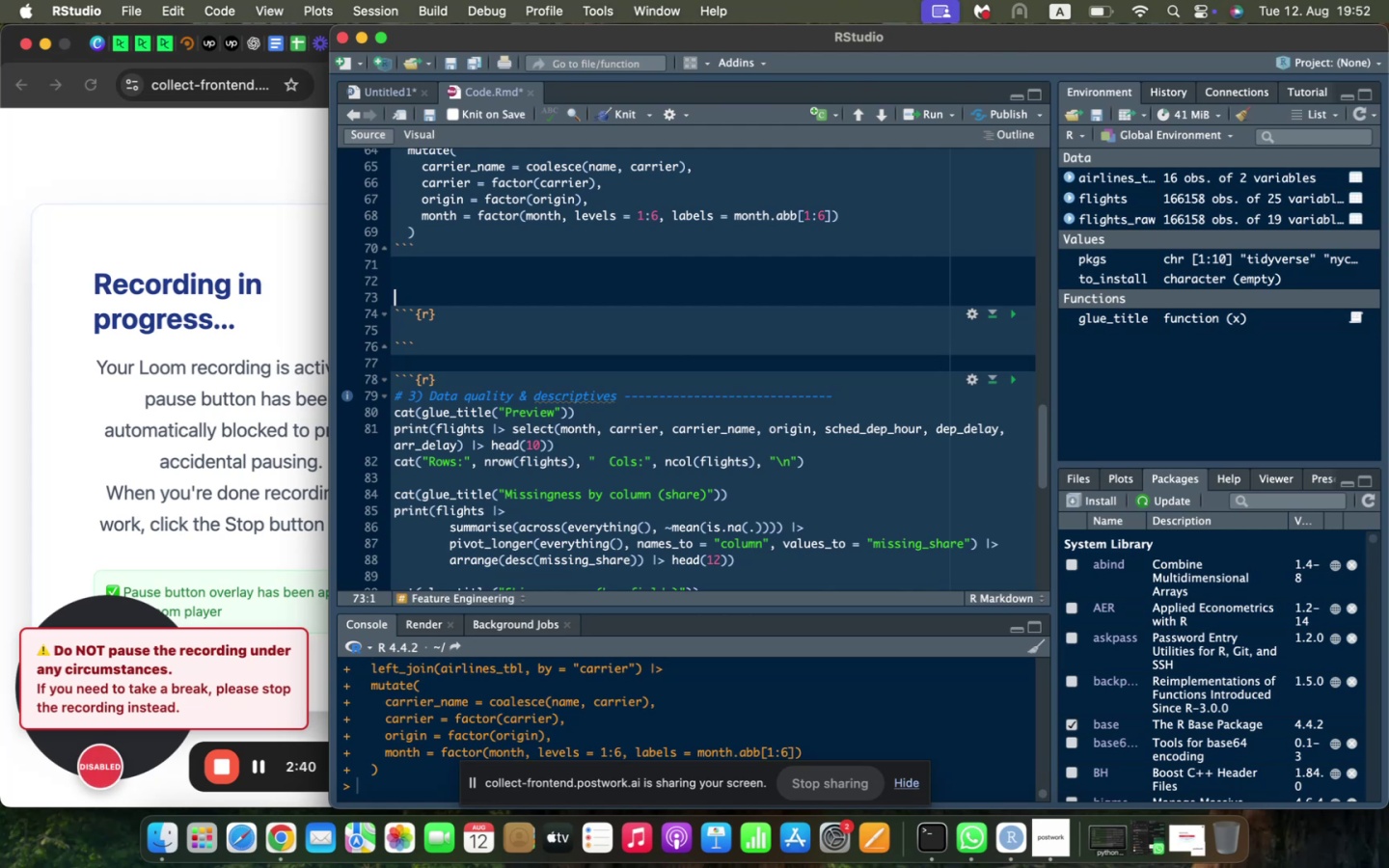 
type(##)
 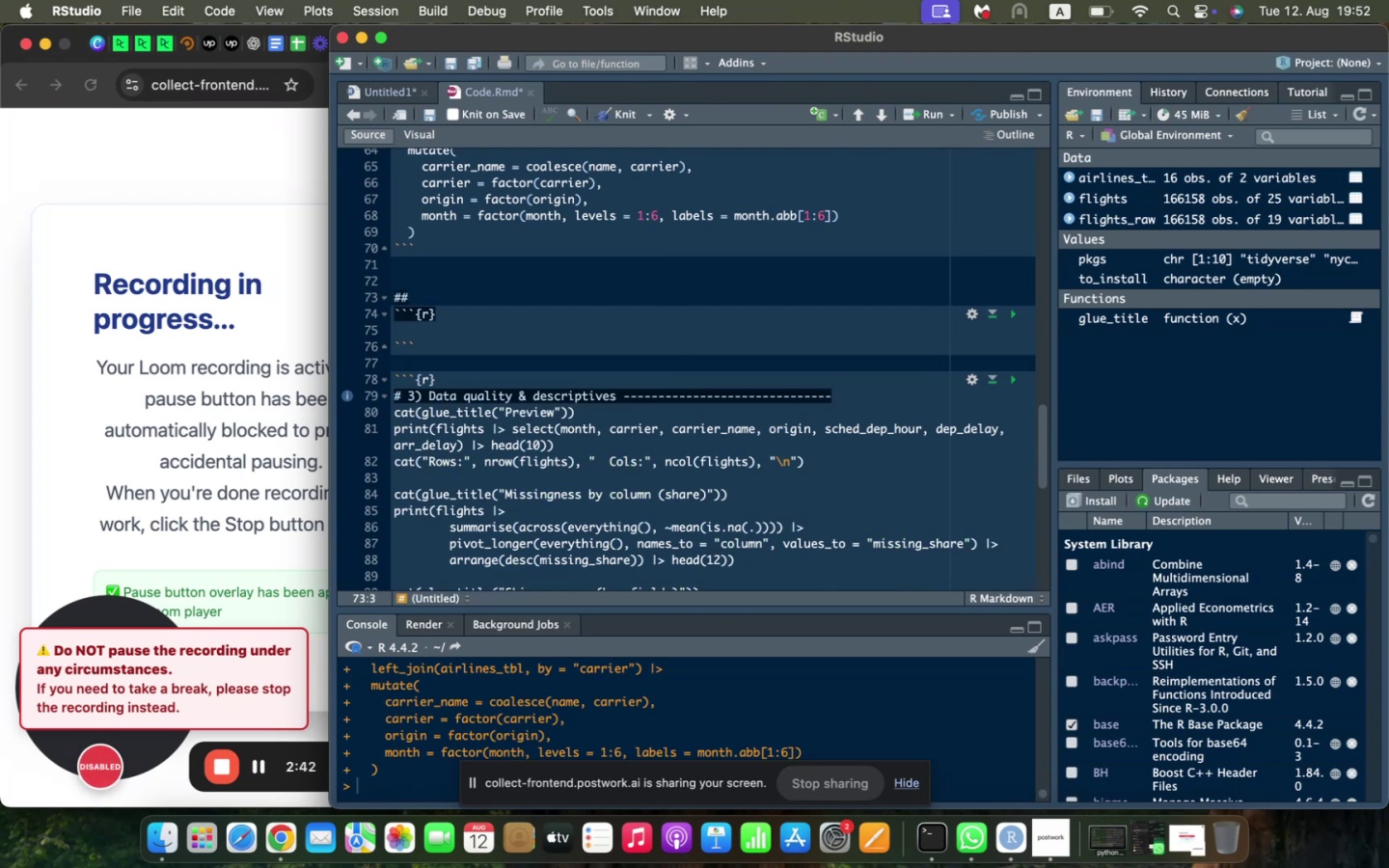 
key(ArrowUp)
 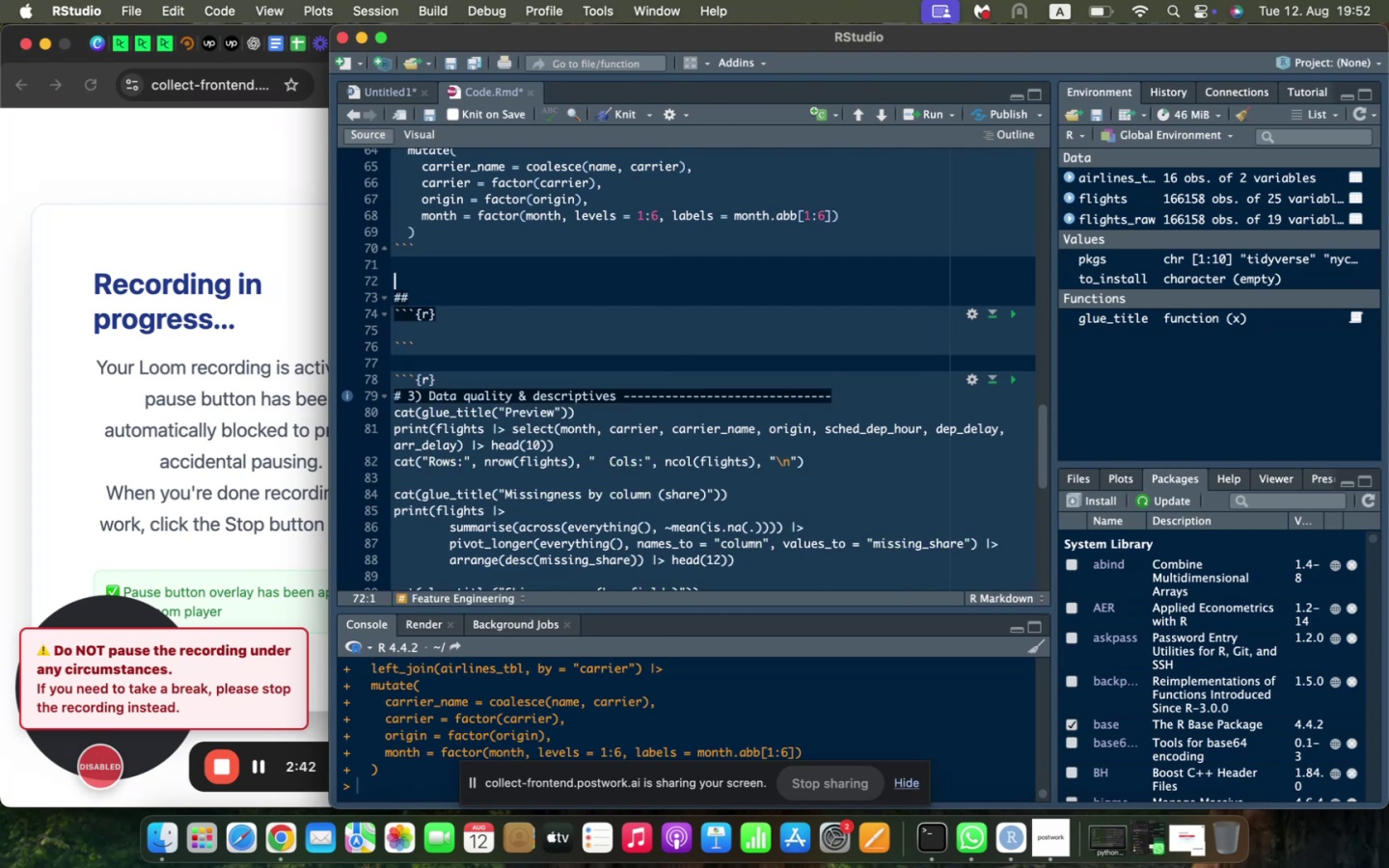 
key(Backspace)
 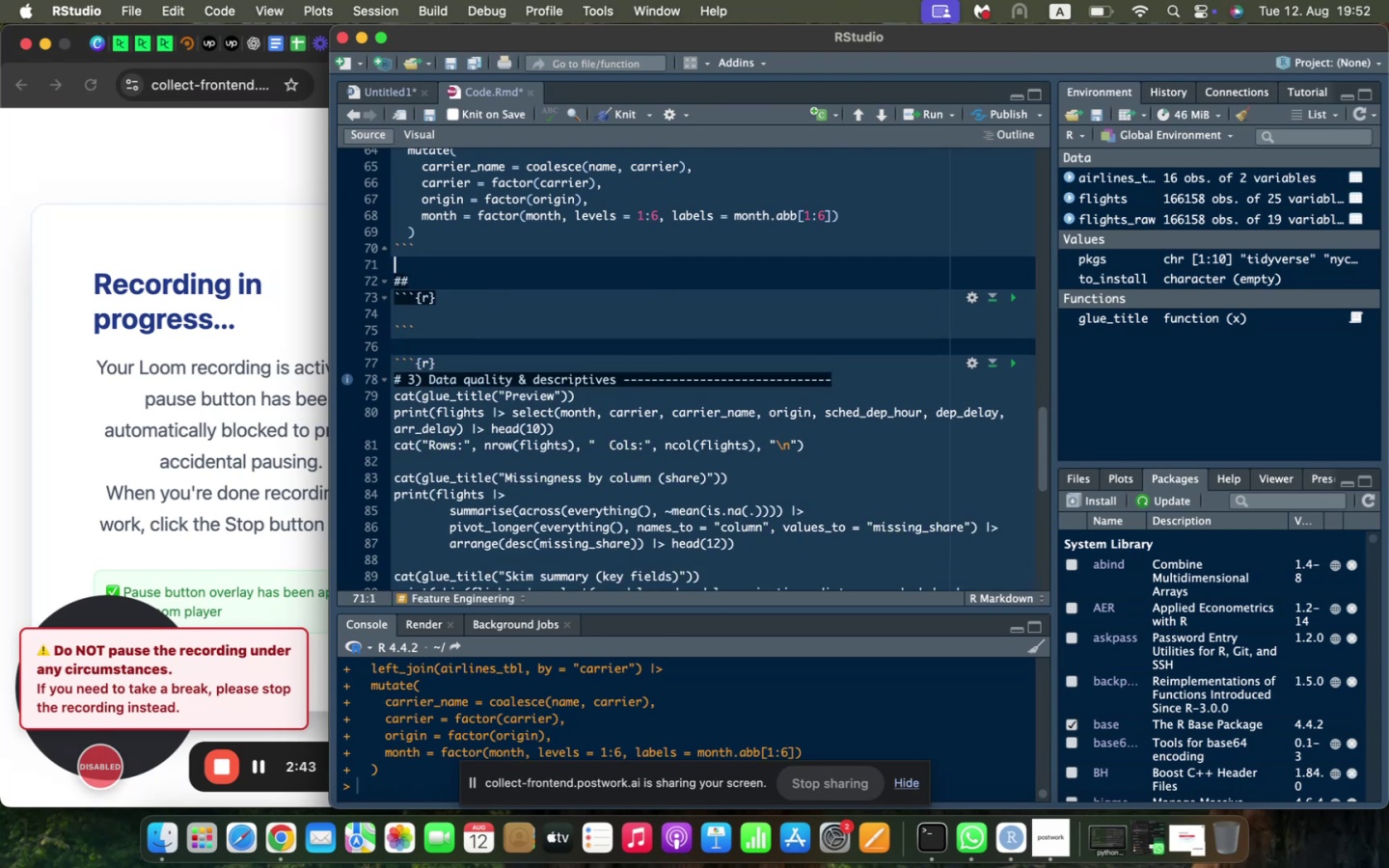 
key(ArrowDown)
 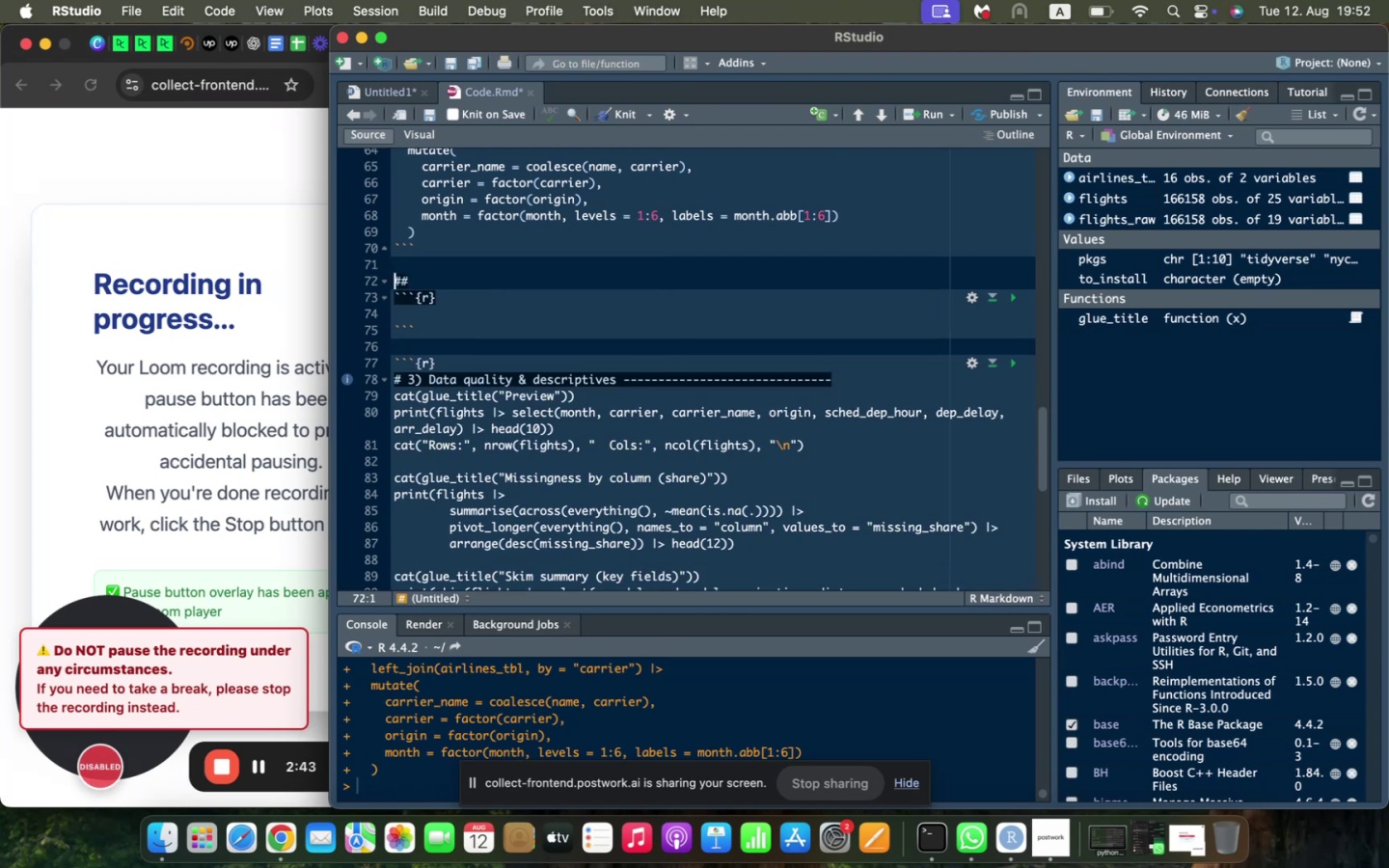 
key(ArrowRight)
 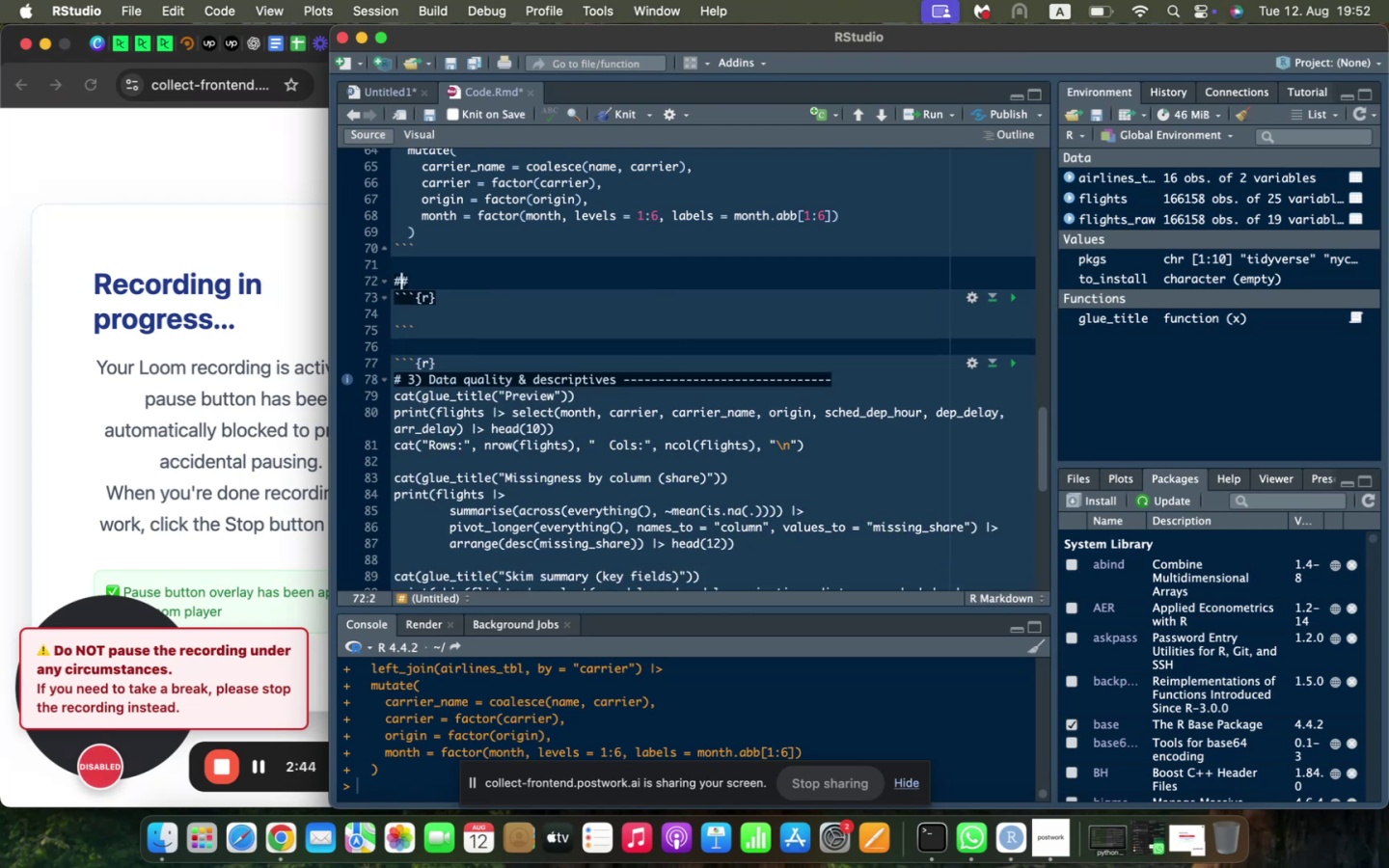 
key(ArrowRight)
 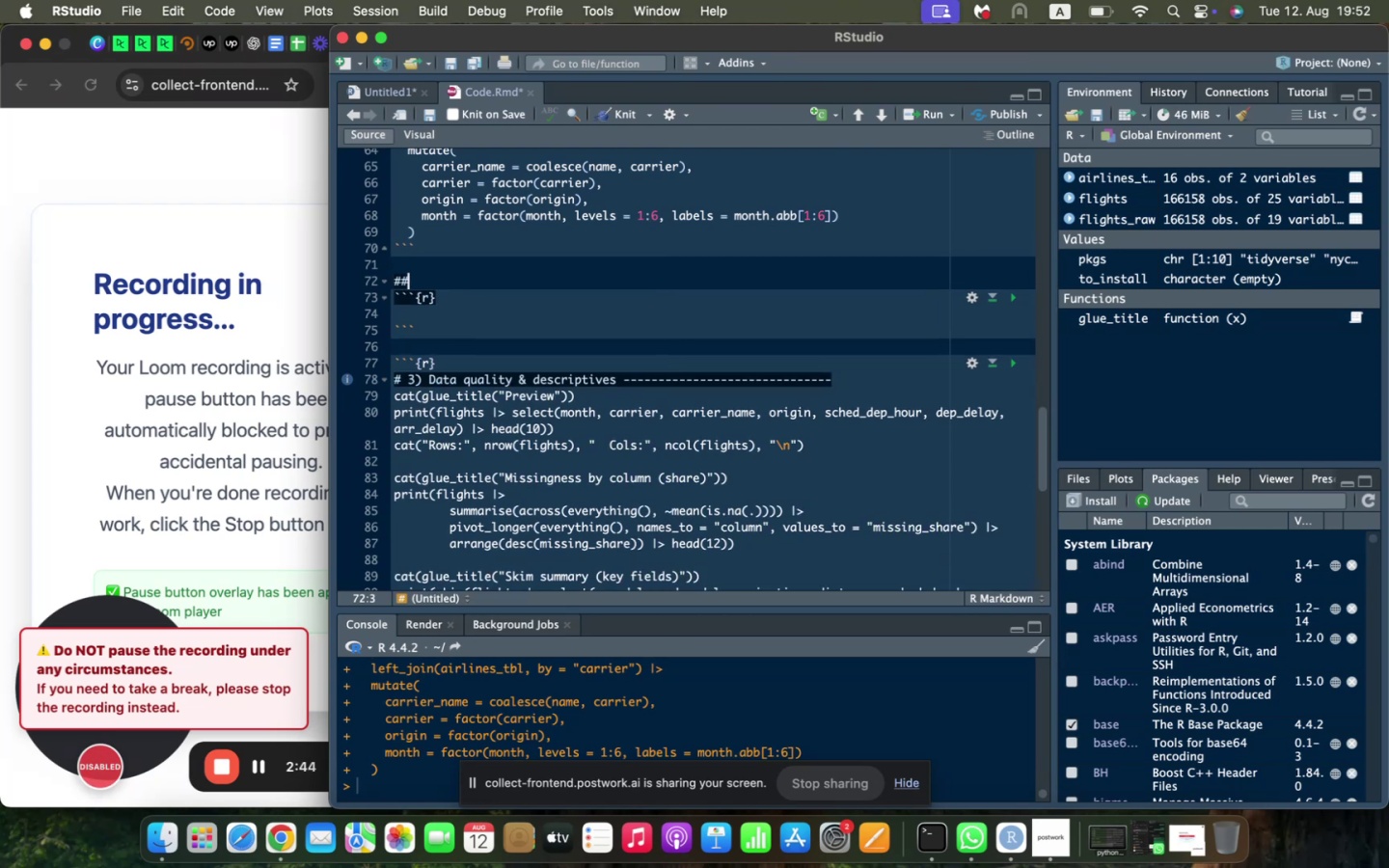 
type( Data Quality and Descriptive Statistics)
 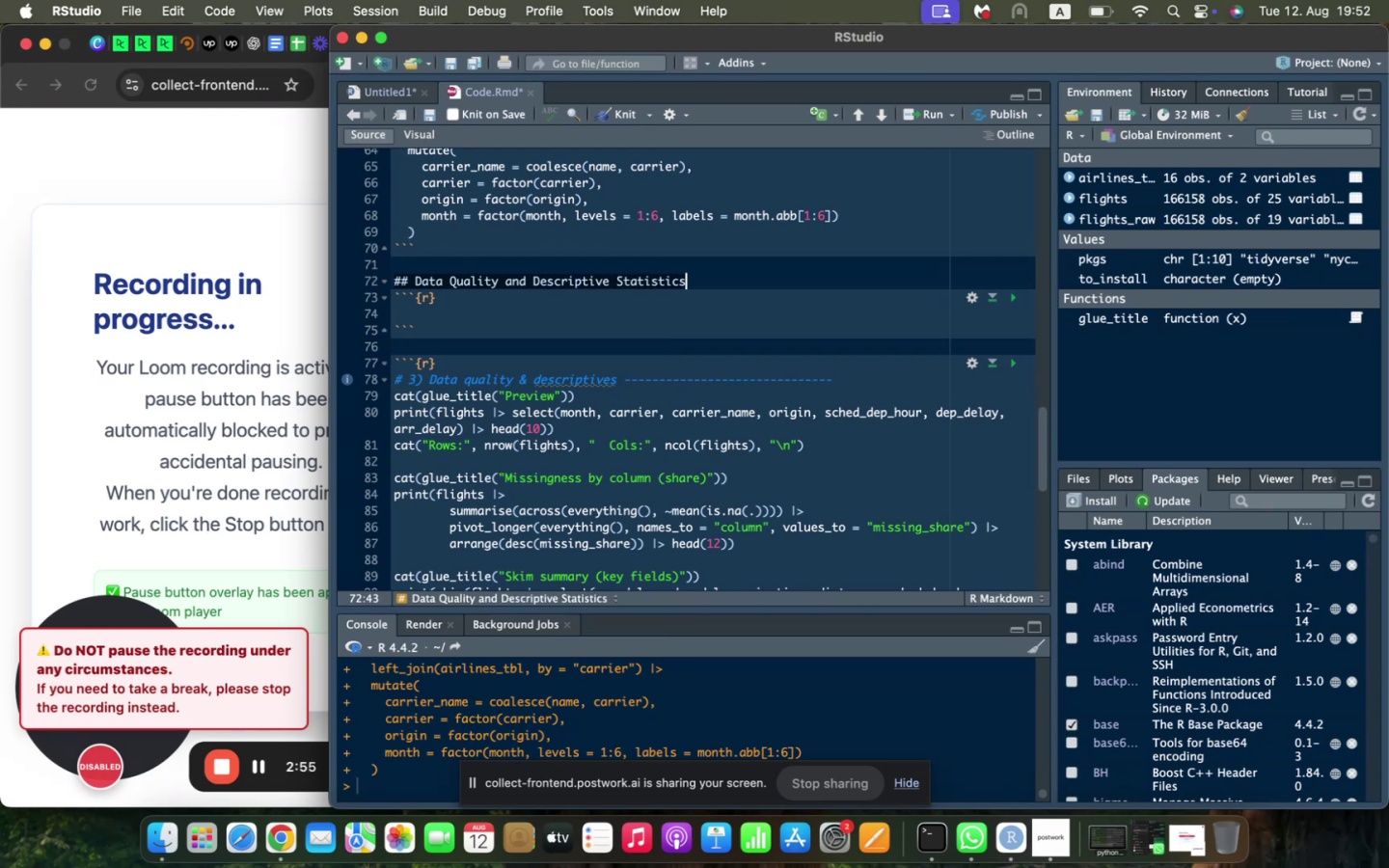 
key(ArrowDown)
 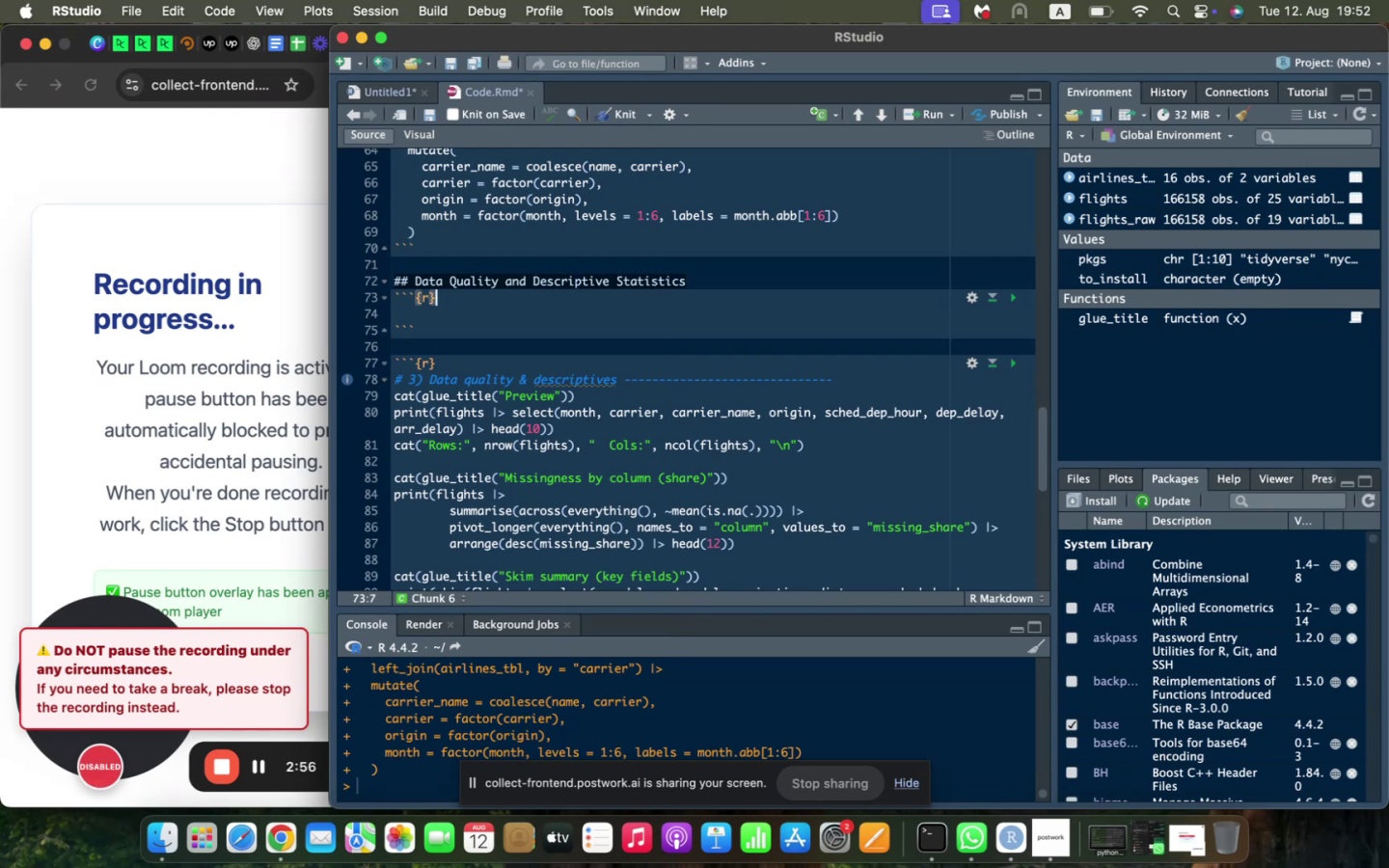 
key(ArrowDown)
 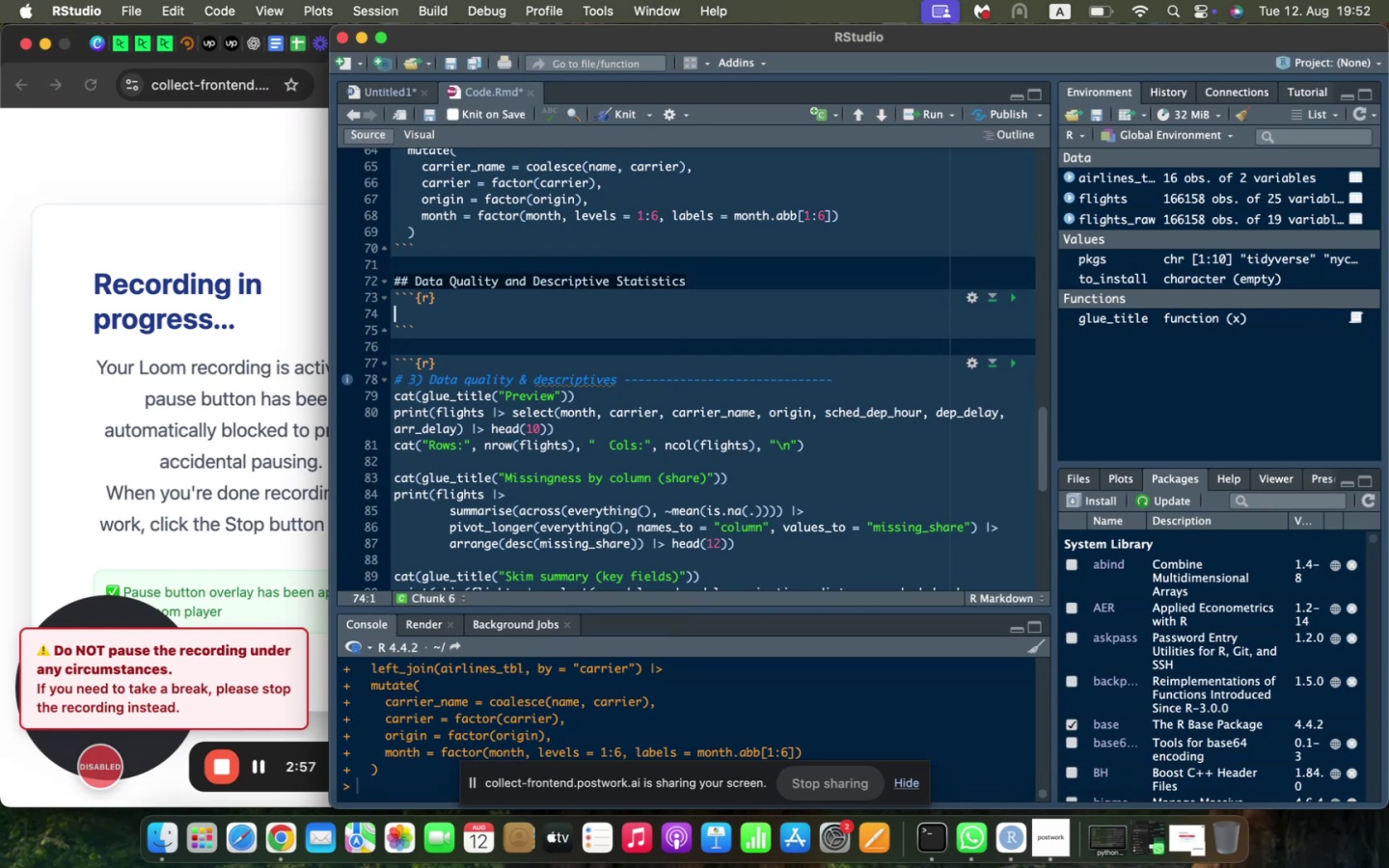 
type(cat(glue_title("Preview)
 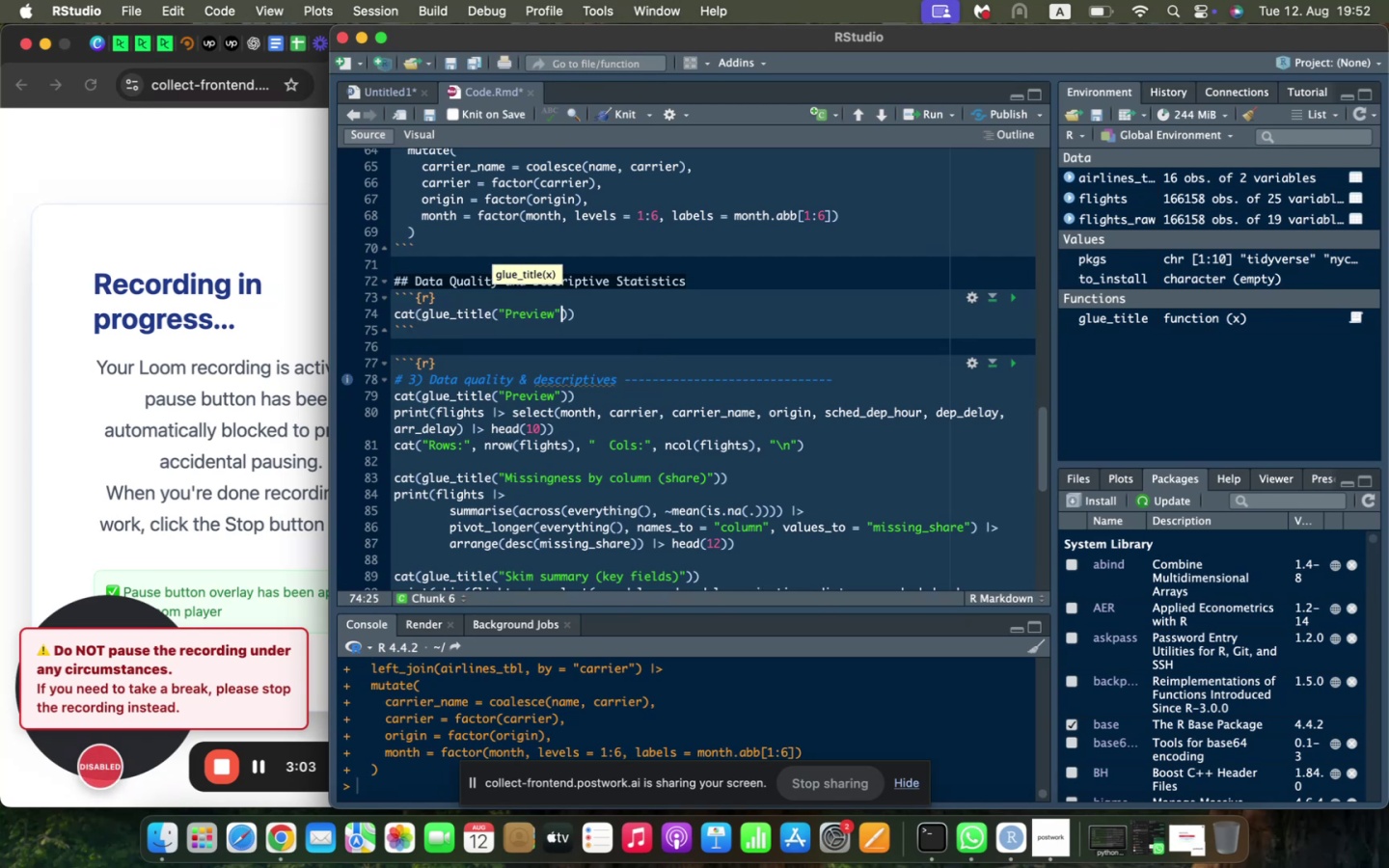 
 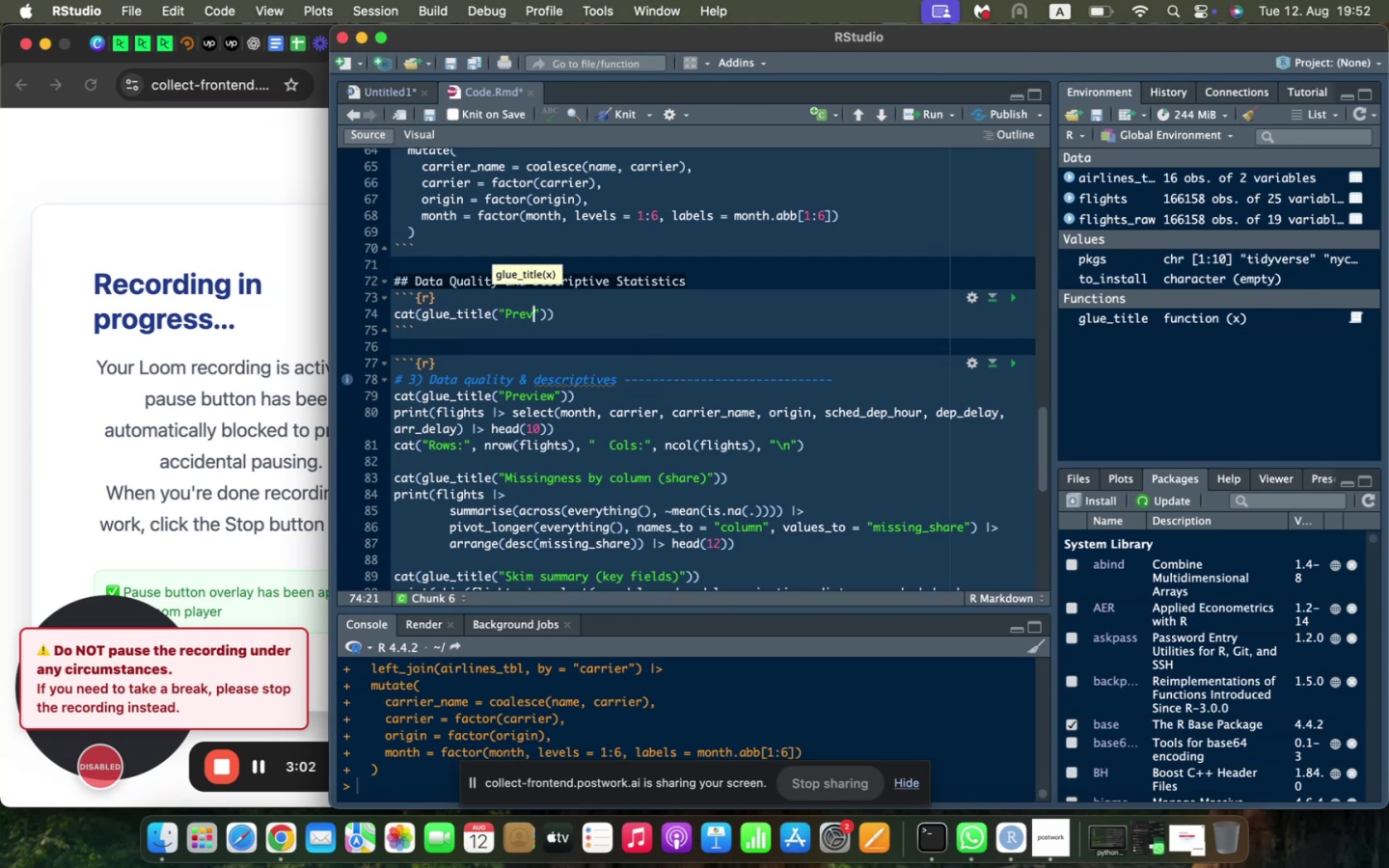 
key(ArrowRight)
 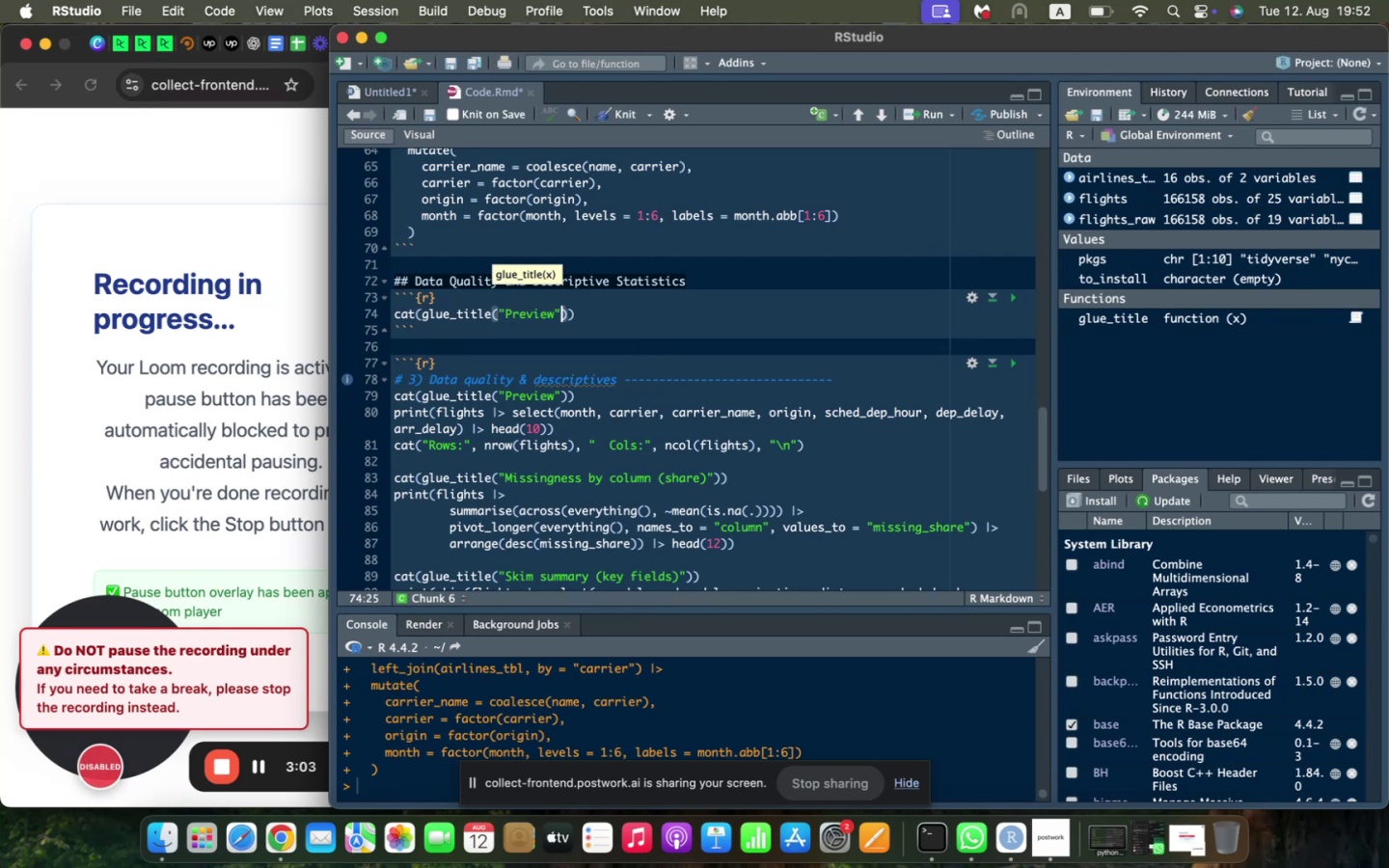 
key(ArrowRight)
 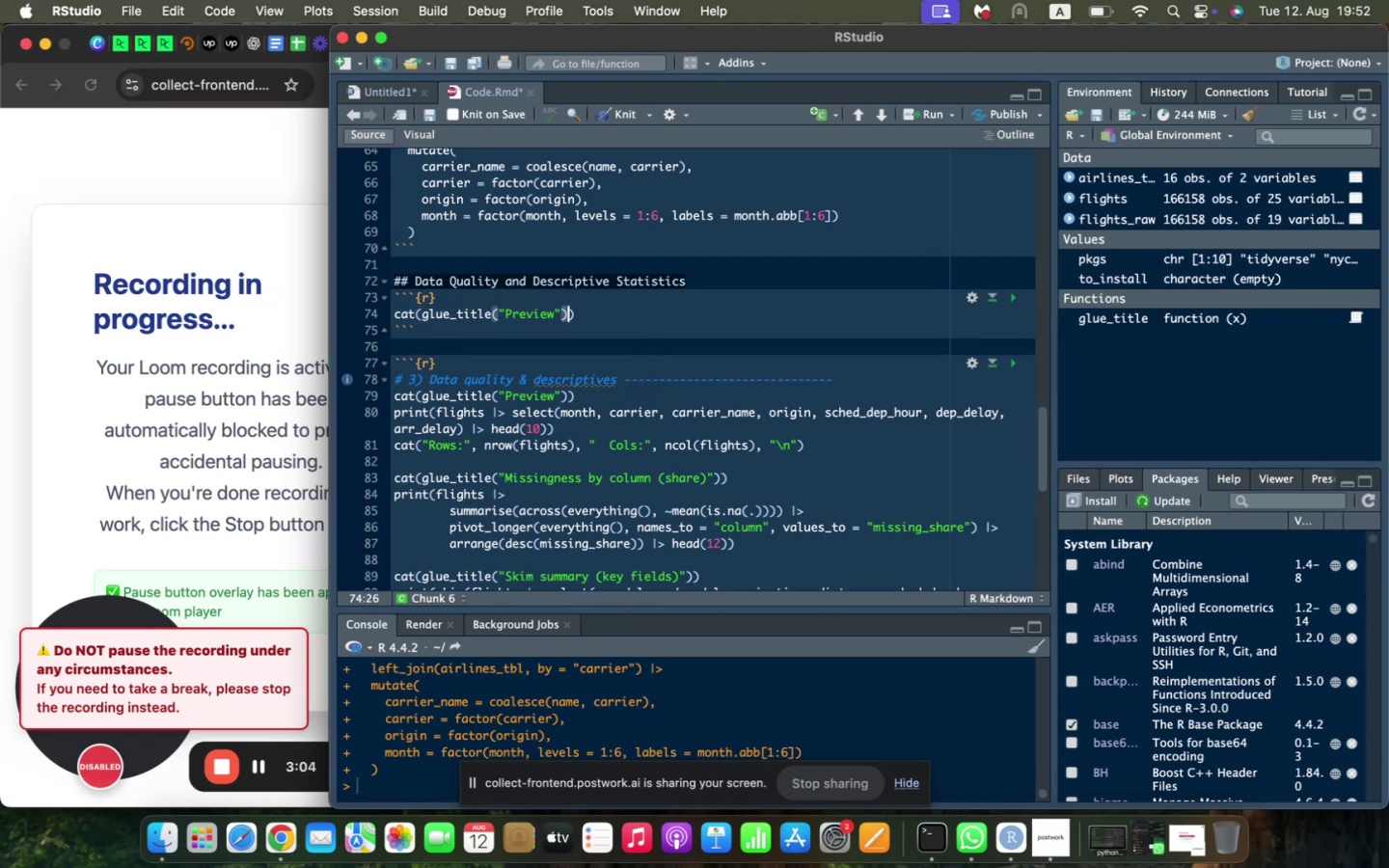 
key(ArrowRight)
 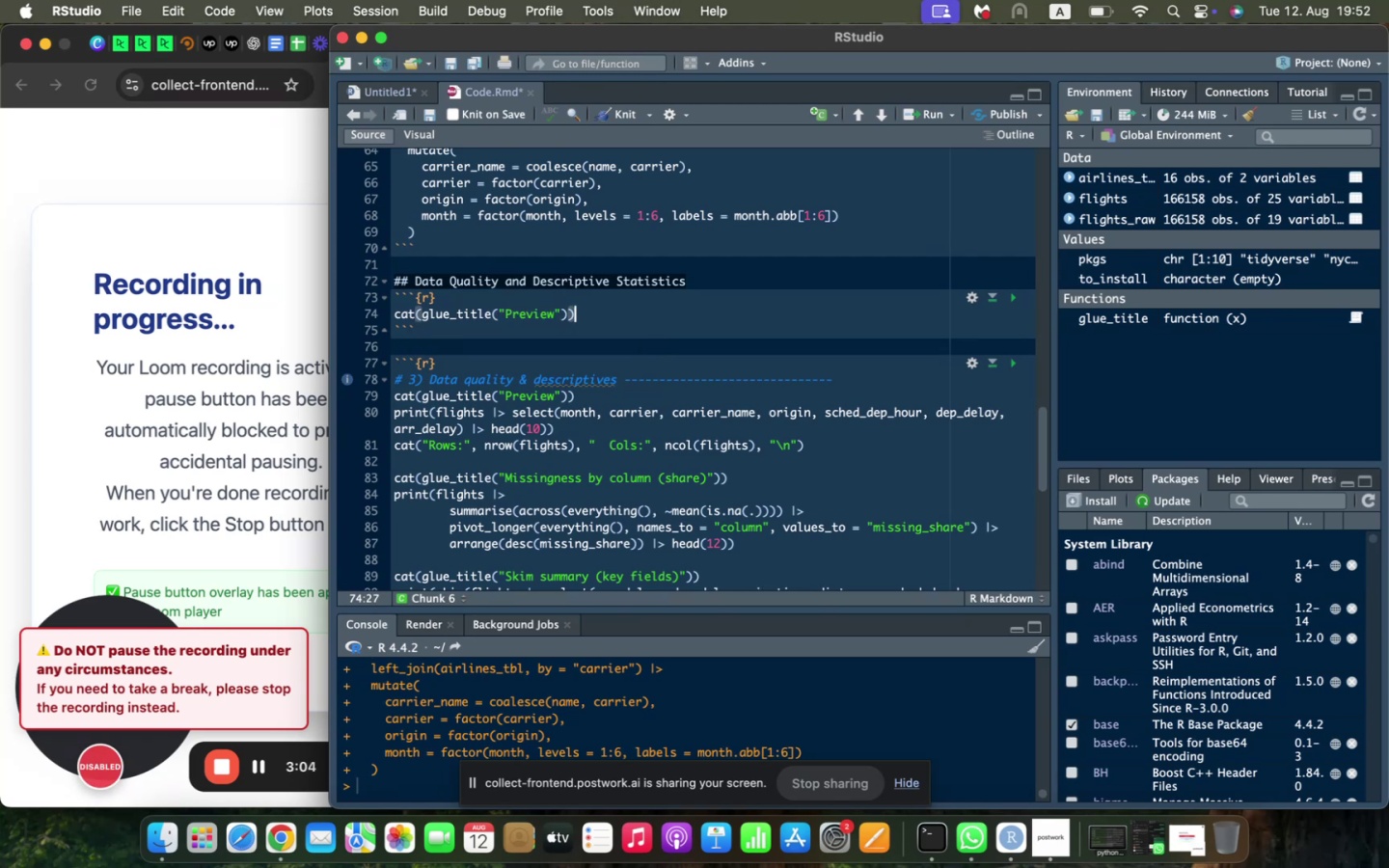 
key(Enter)
 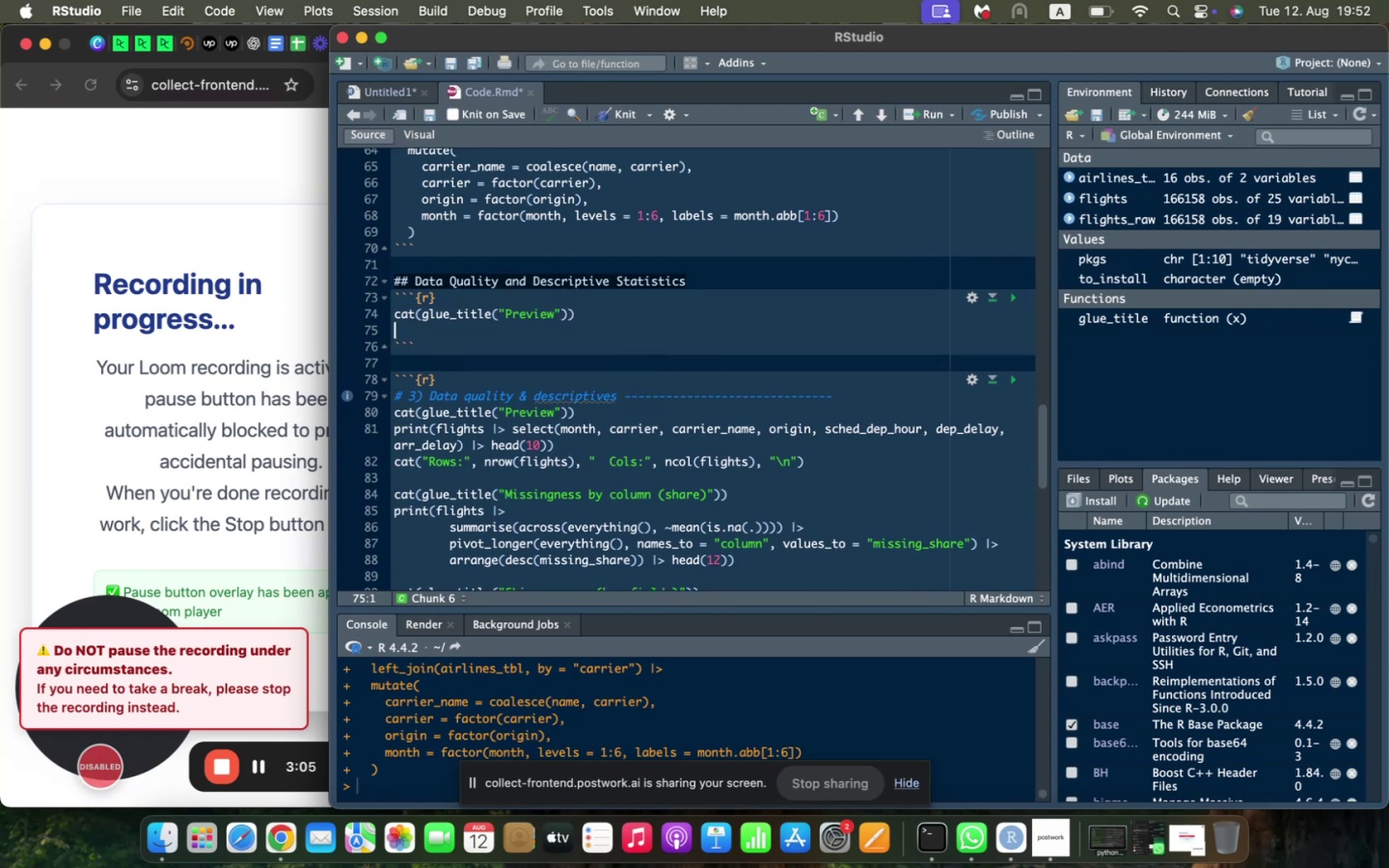 
type(print(flights |?)
key(Backspace)
type(> select(month, carri)
 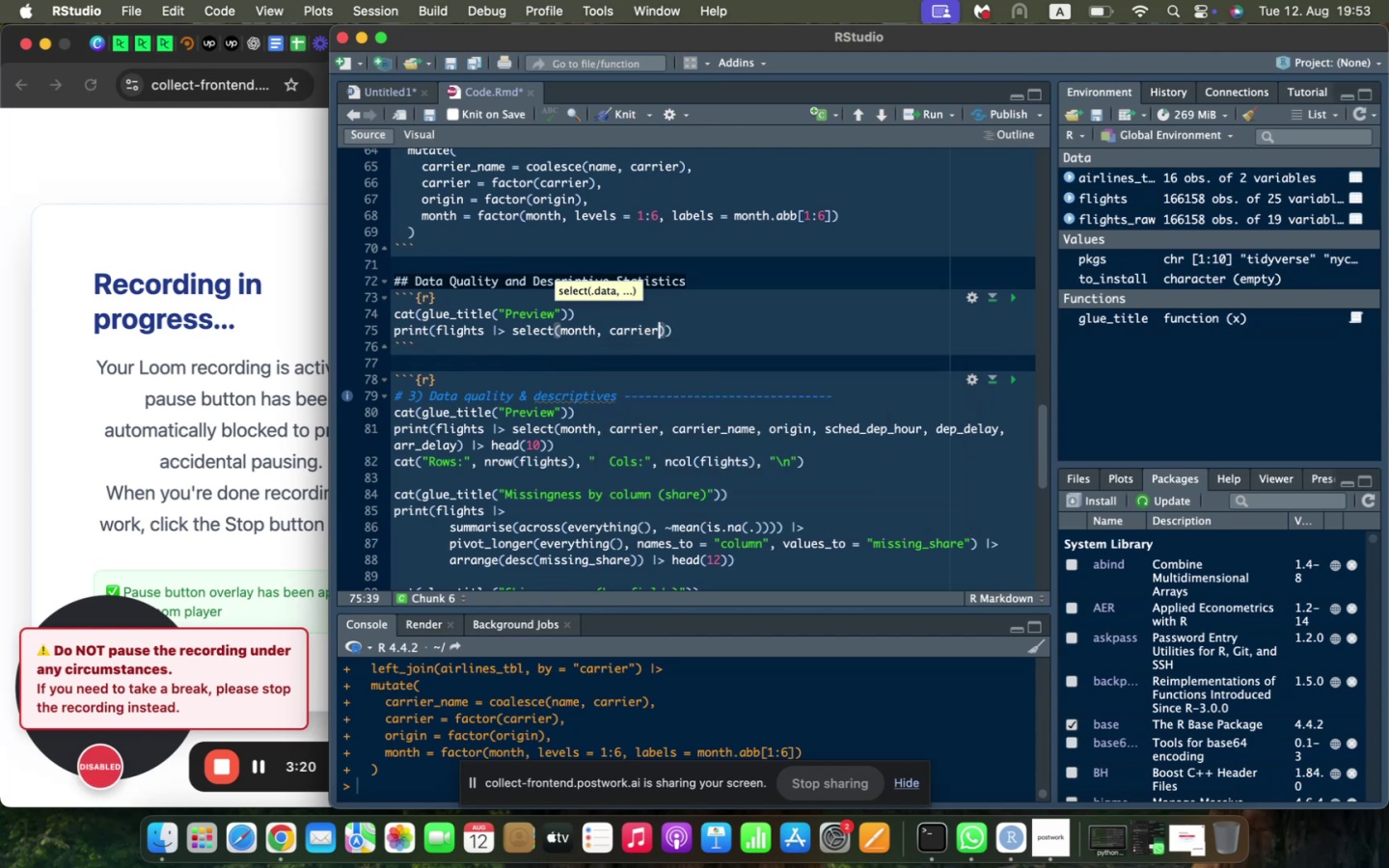 
 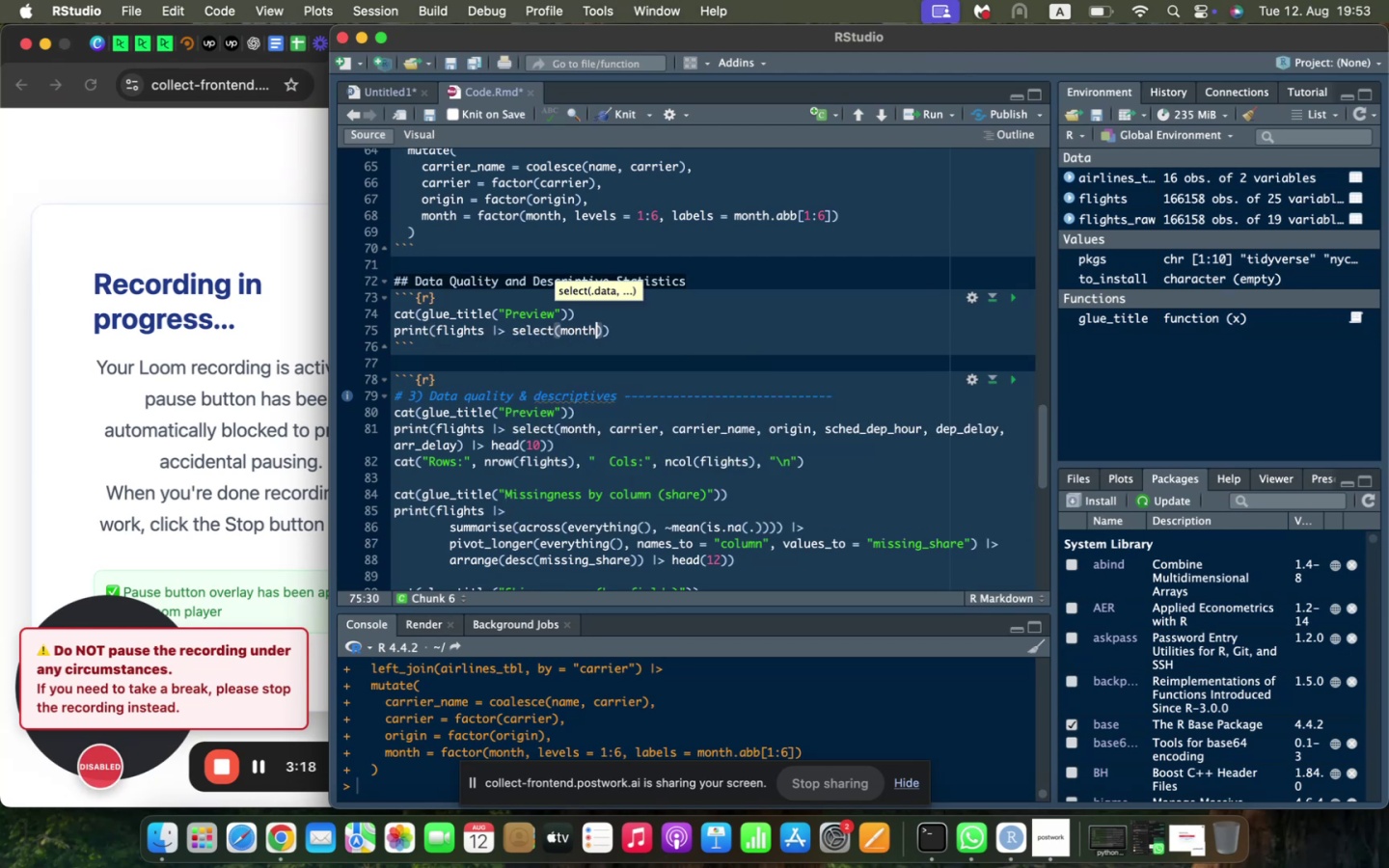 
key(Enter)
 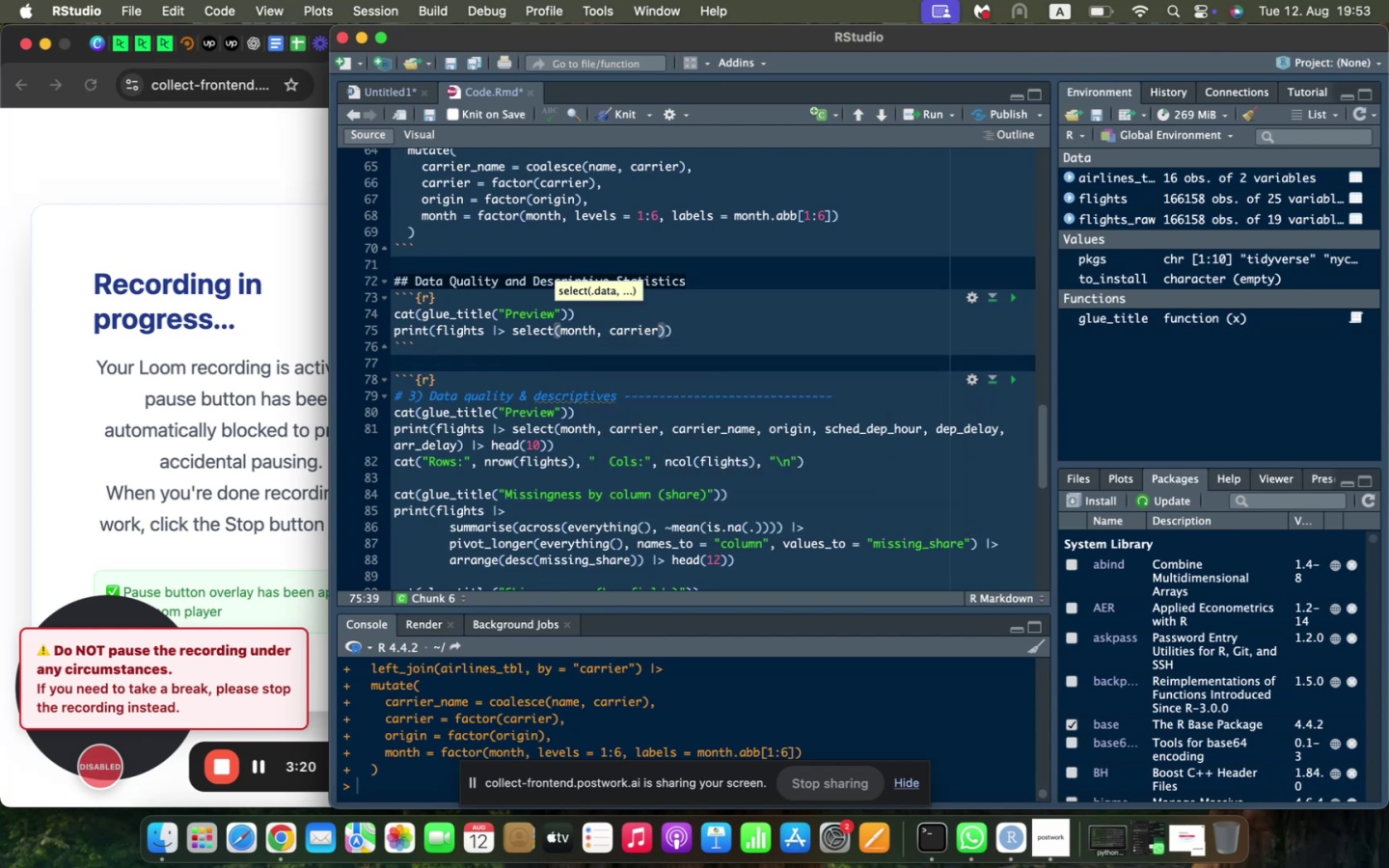 
type(, carrier_name, origin, sched)
 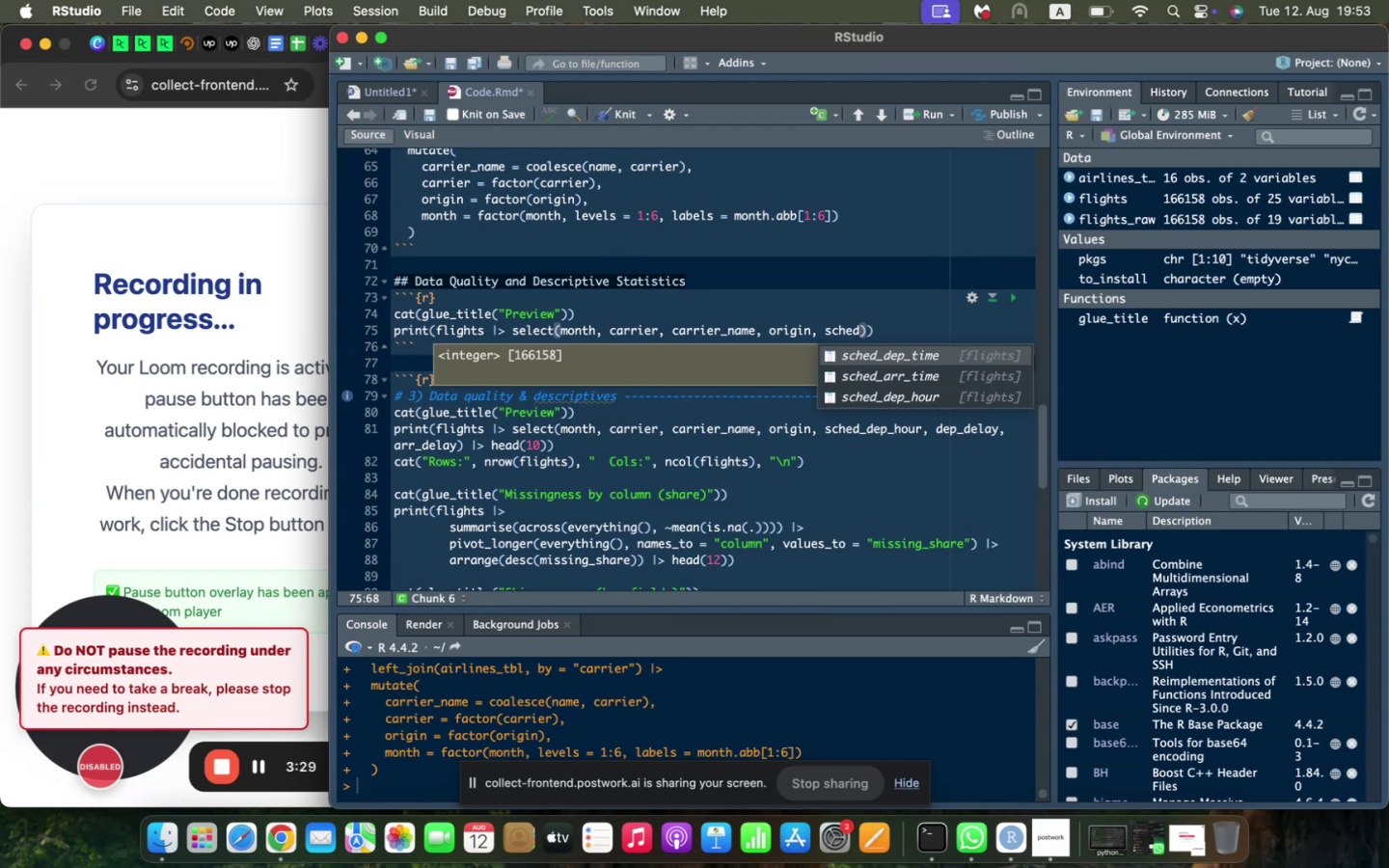 
key(ArrowDown)
 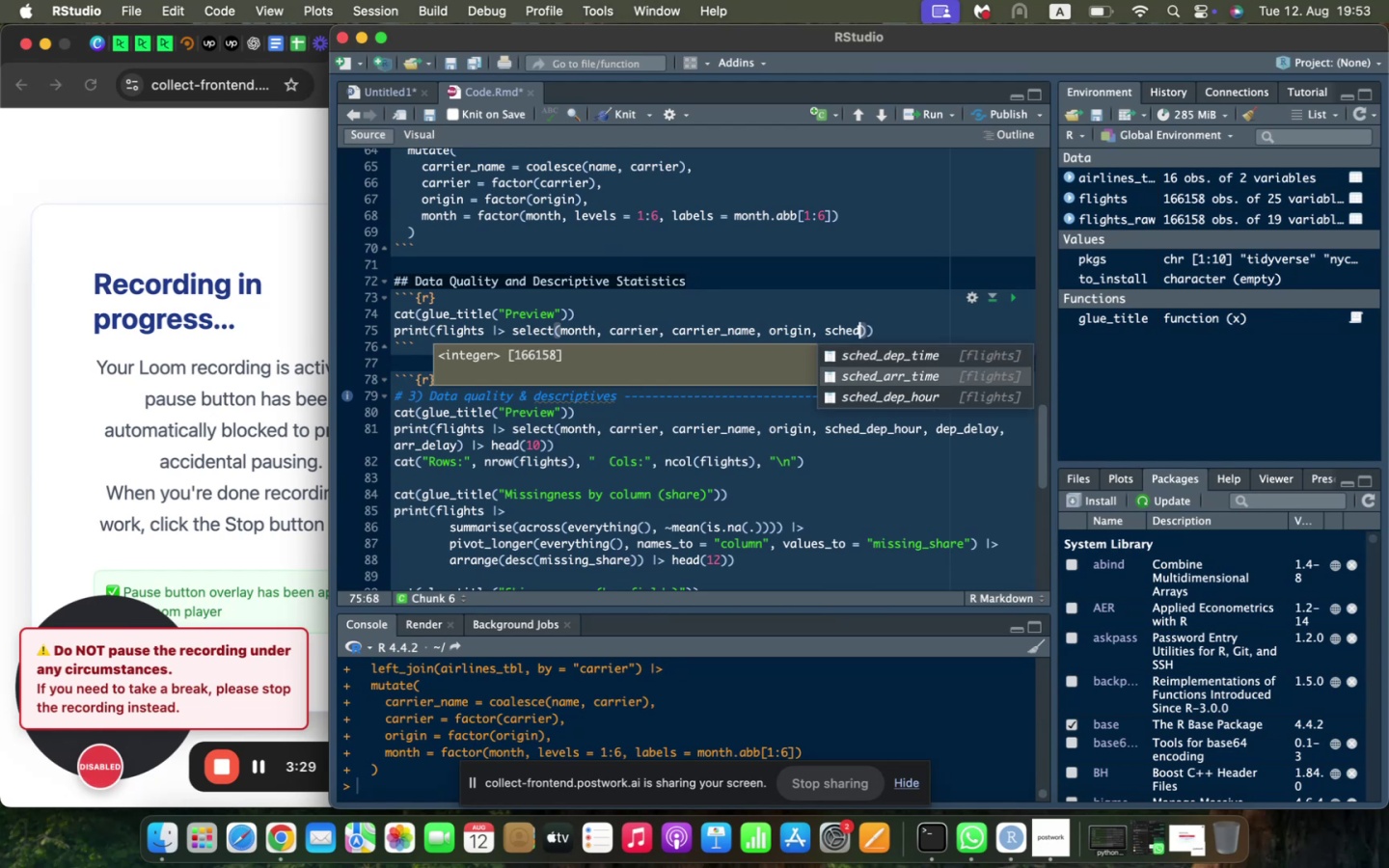 
key(ArrowDown)
 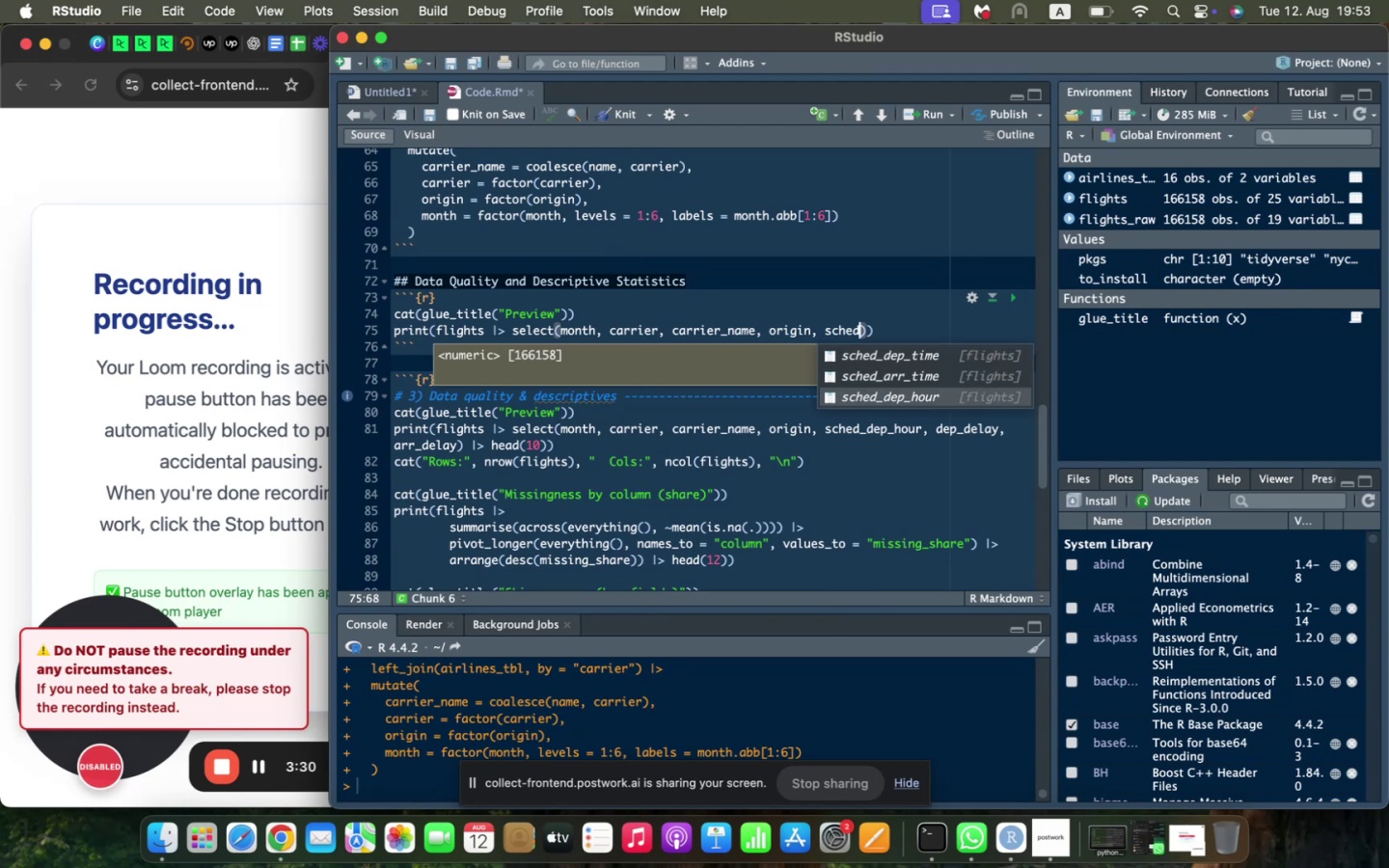 
key(Enter)
 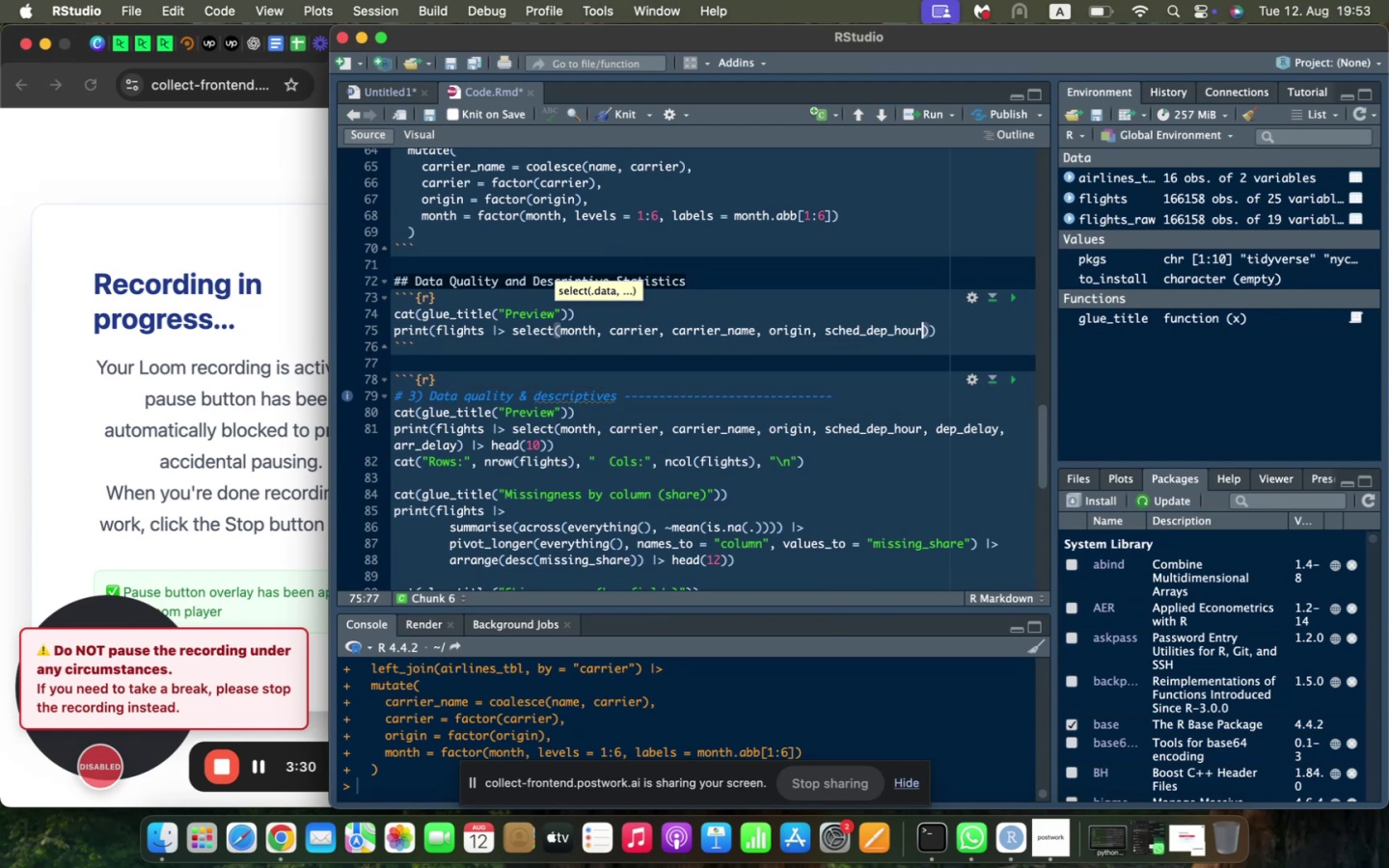 
type(, dep_d)
 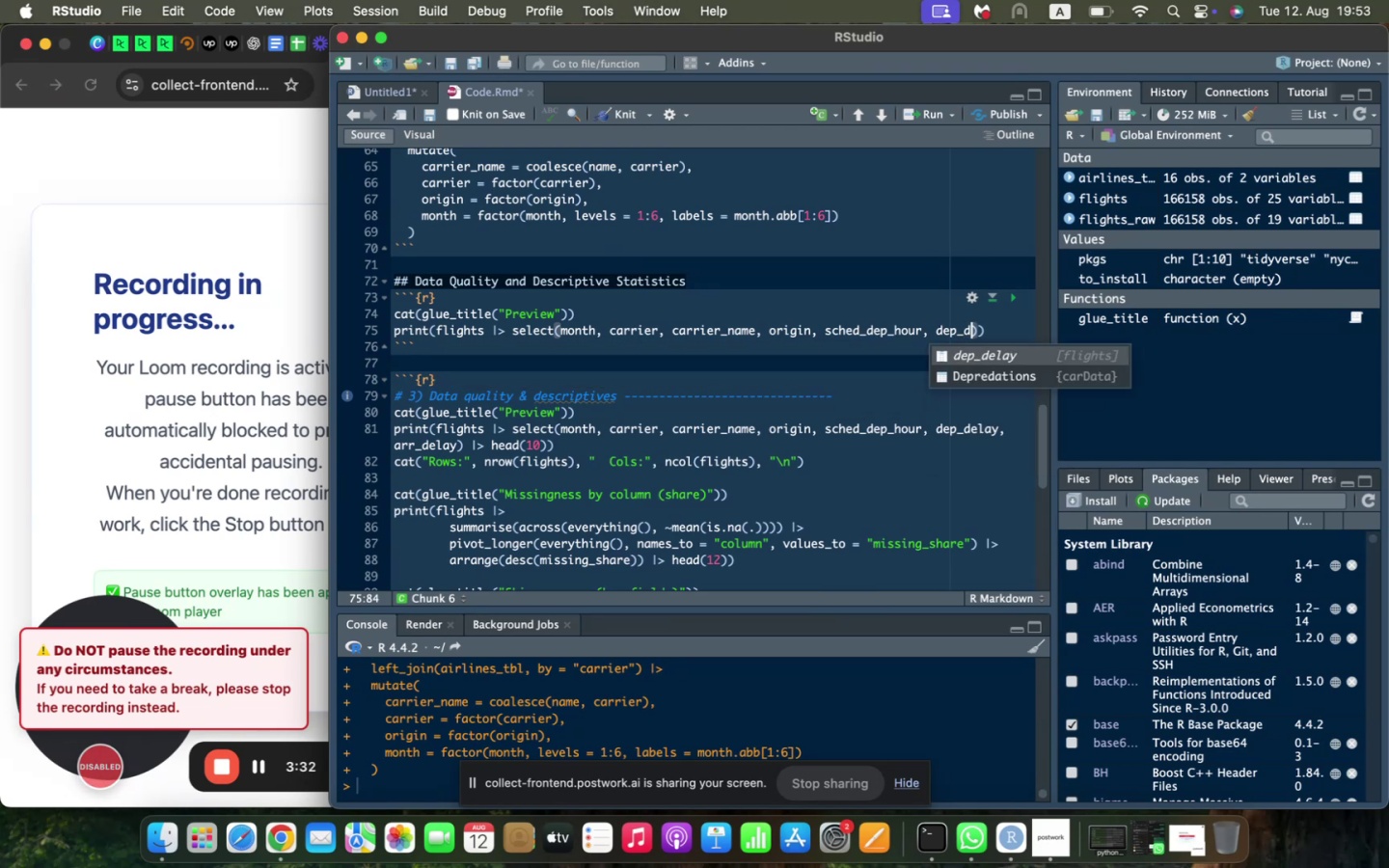 
key(Enter)
 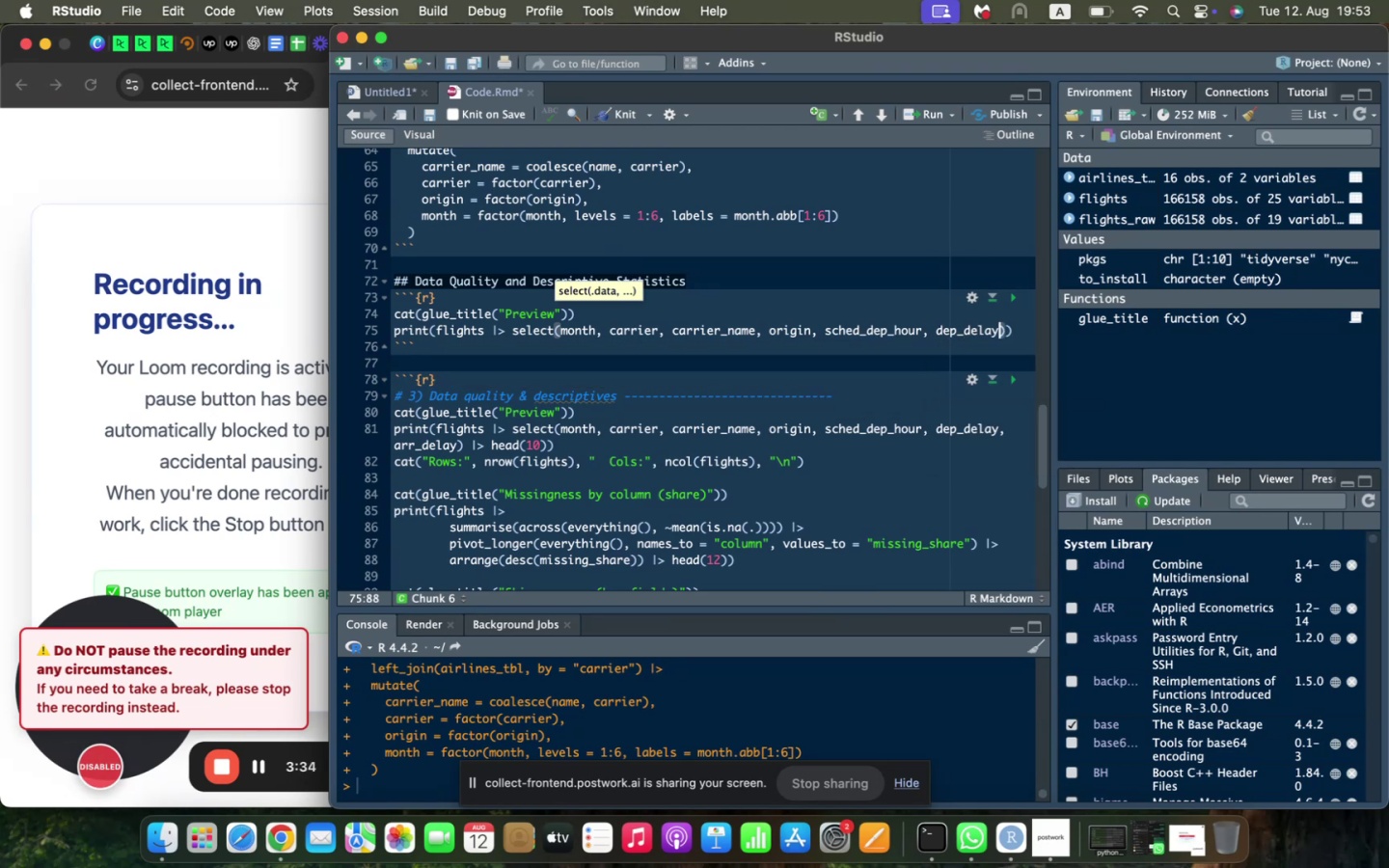 
type(, arr_delay)
 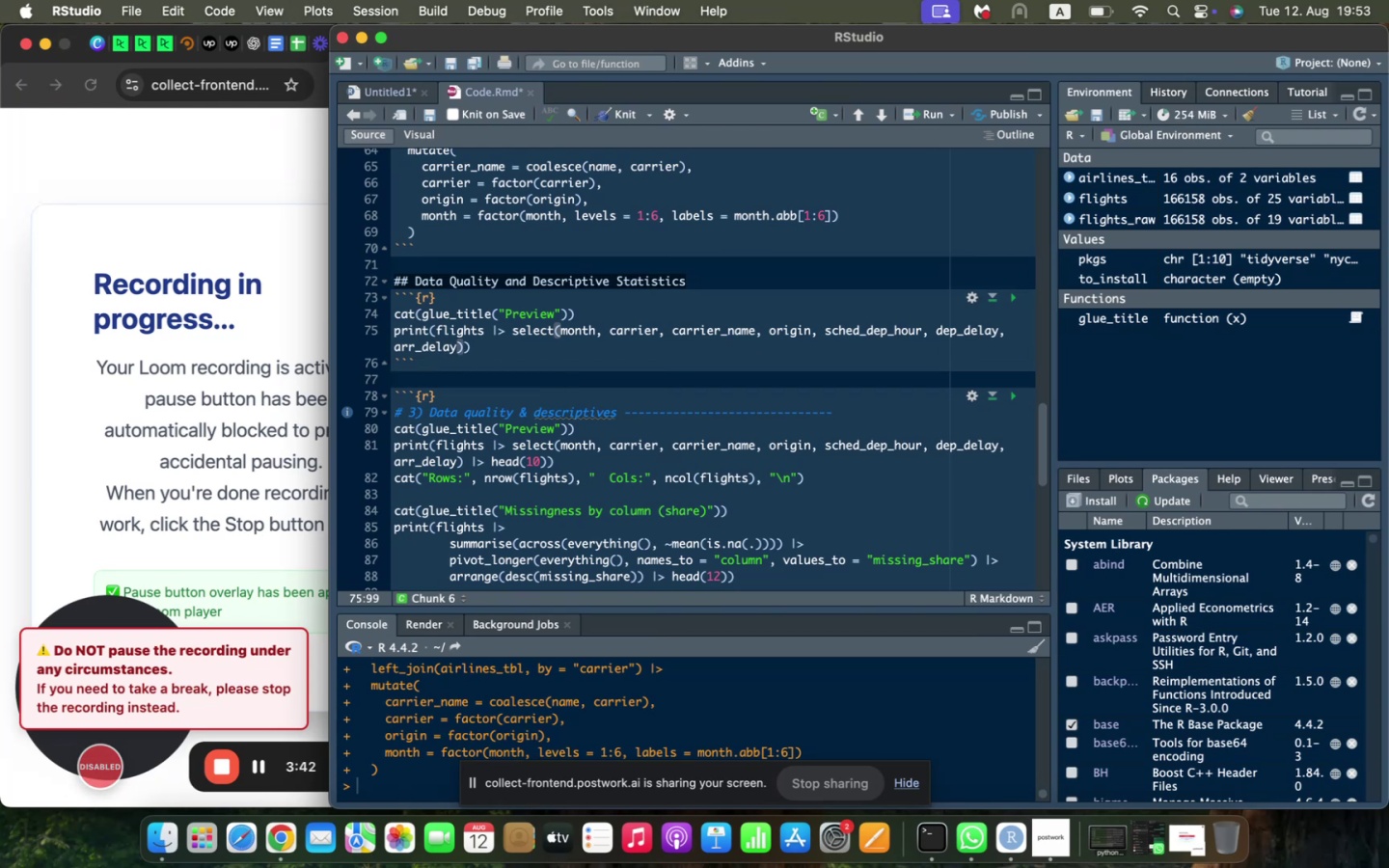 
key(ArrowRight)
 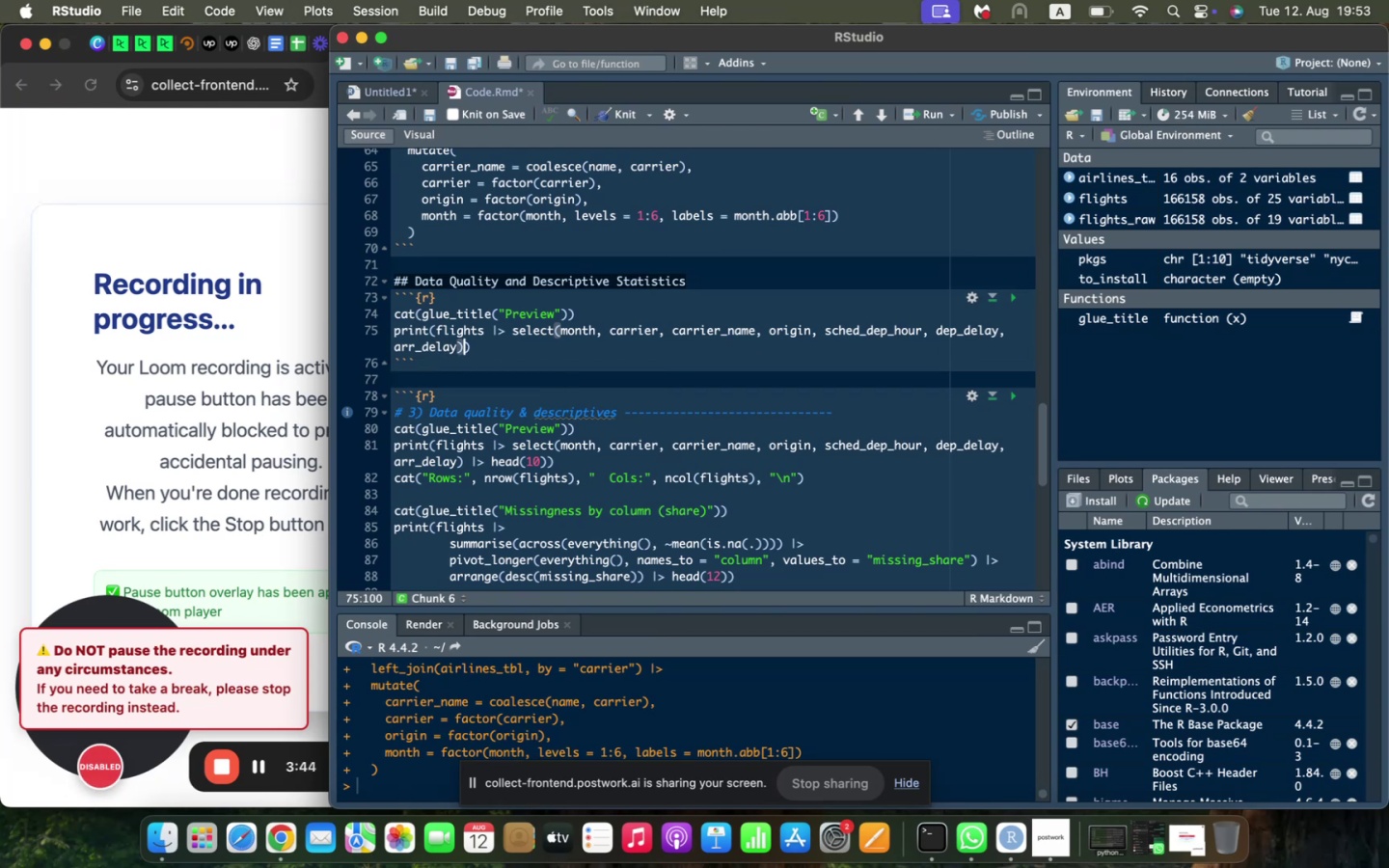 
type( |?)
key(Backspace)
type(> head(10)
 